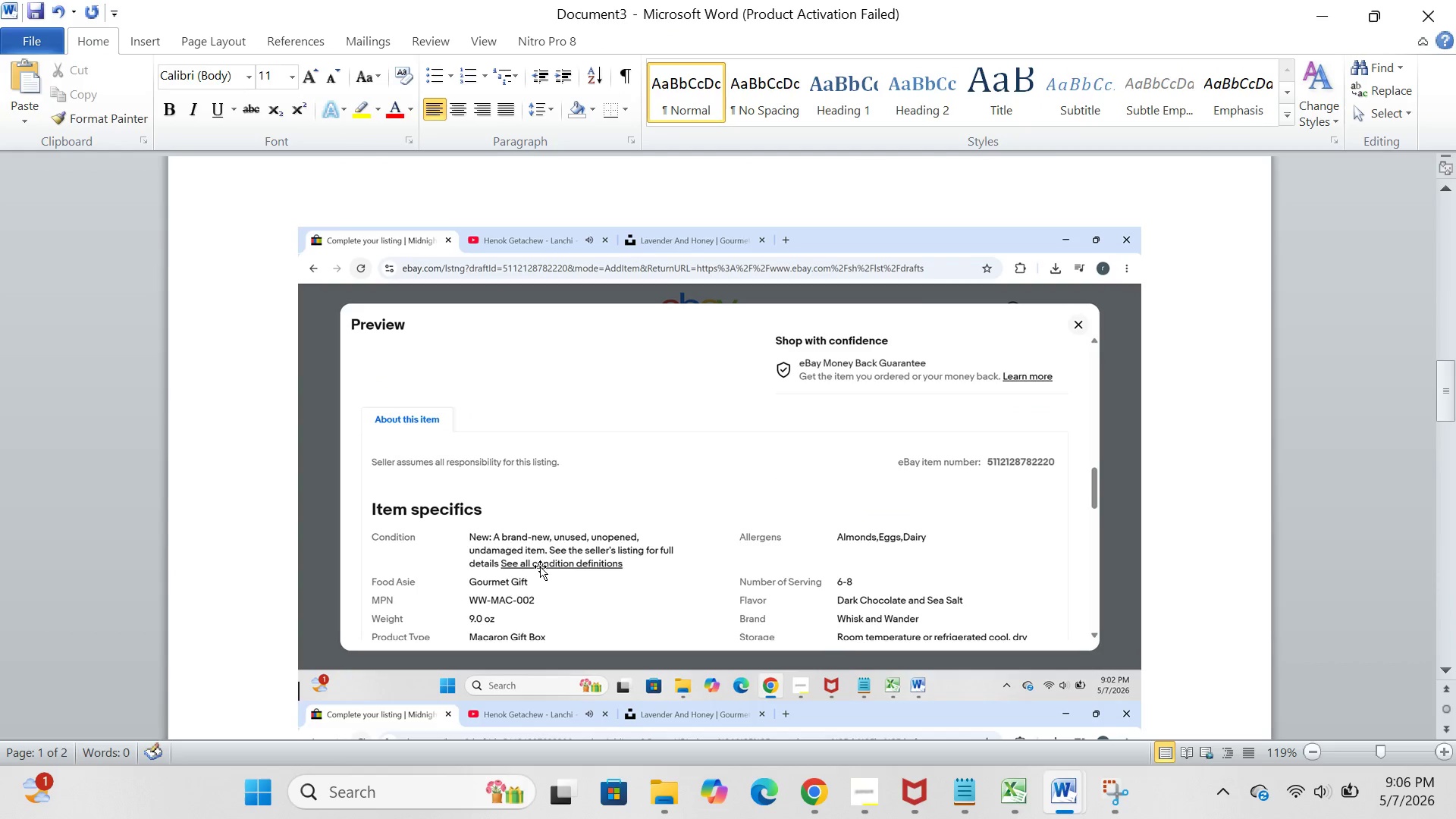 
left_click([540, 566])
 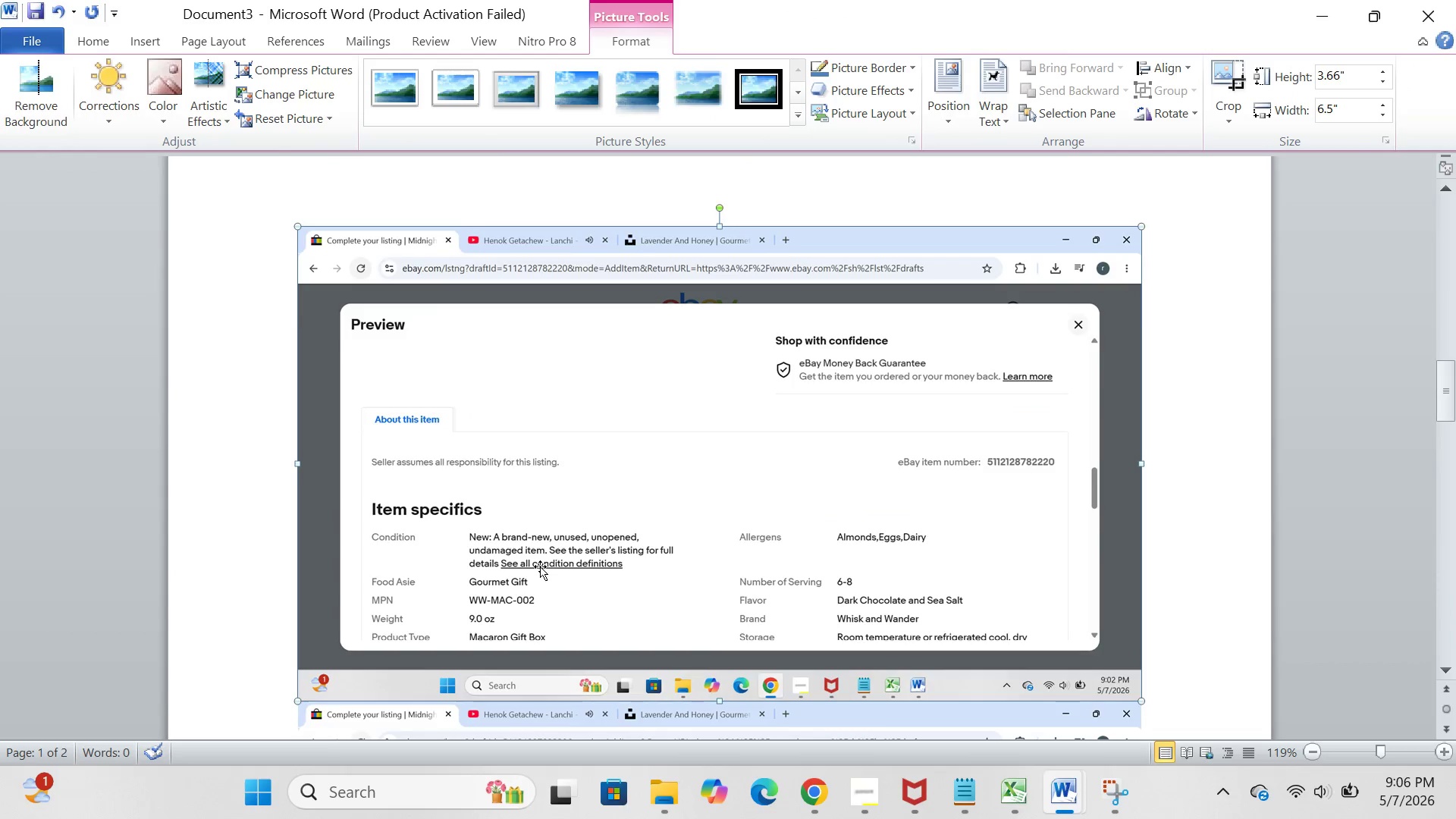 
key(Backspace)
 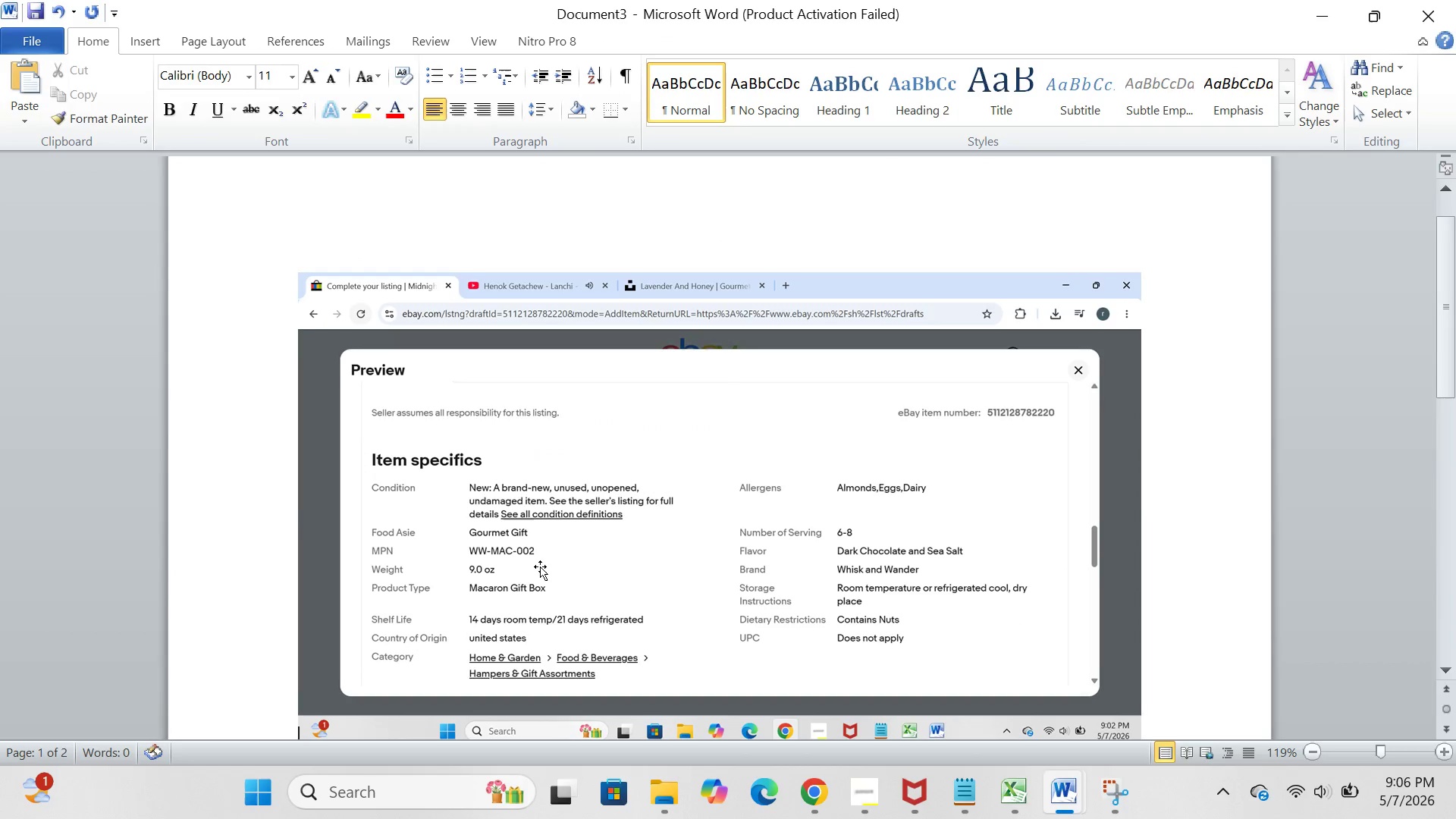 
right_click([540, 566])
 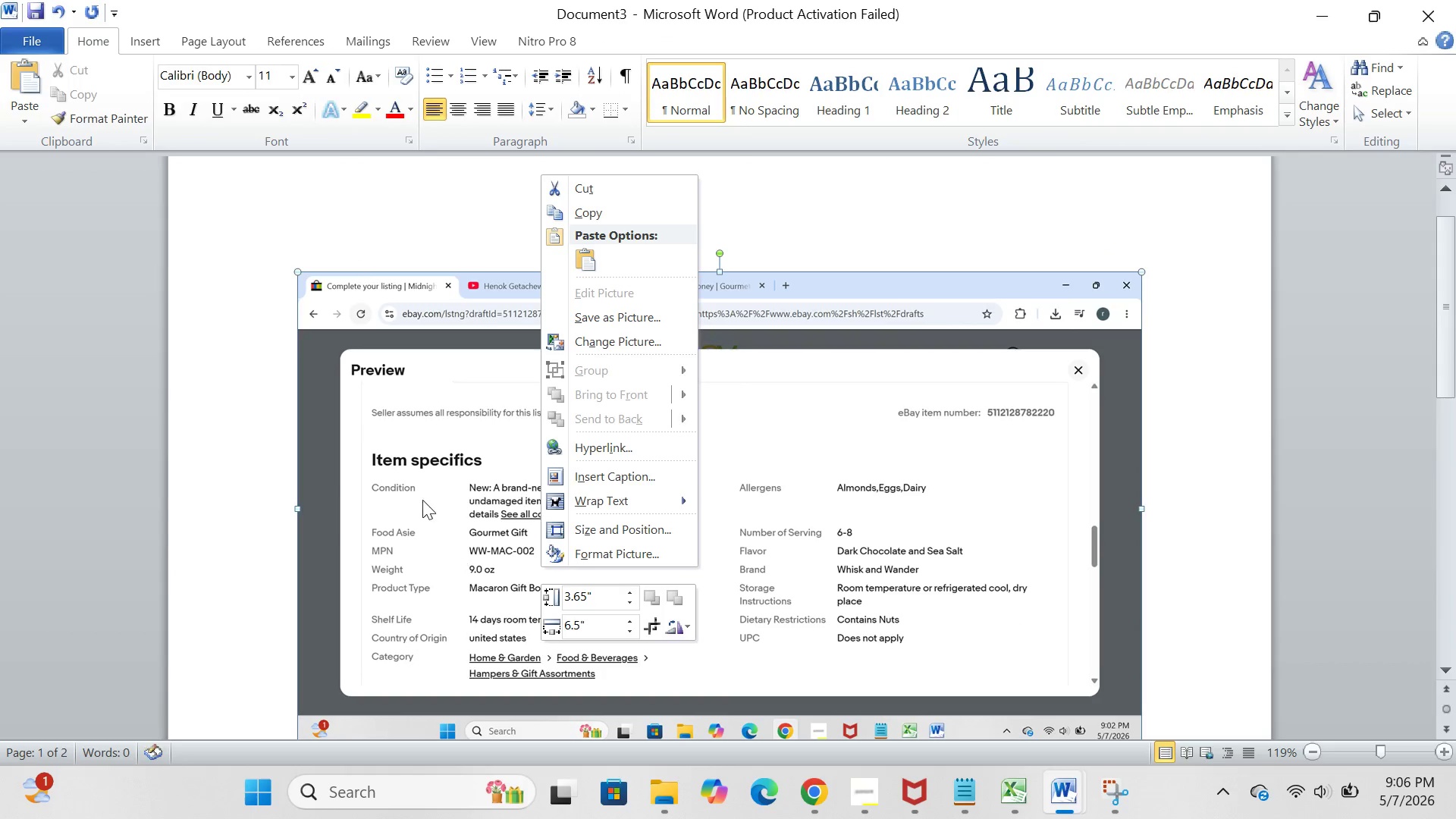 
left_click([423, 494])
 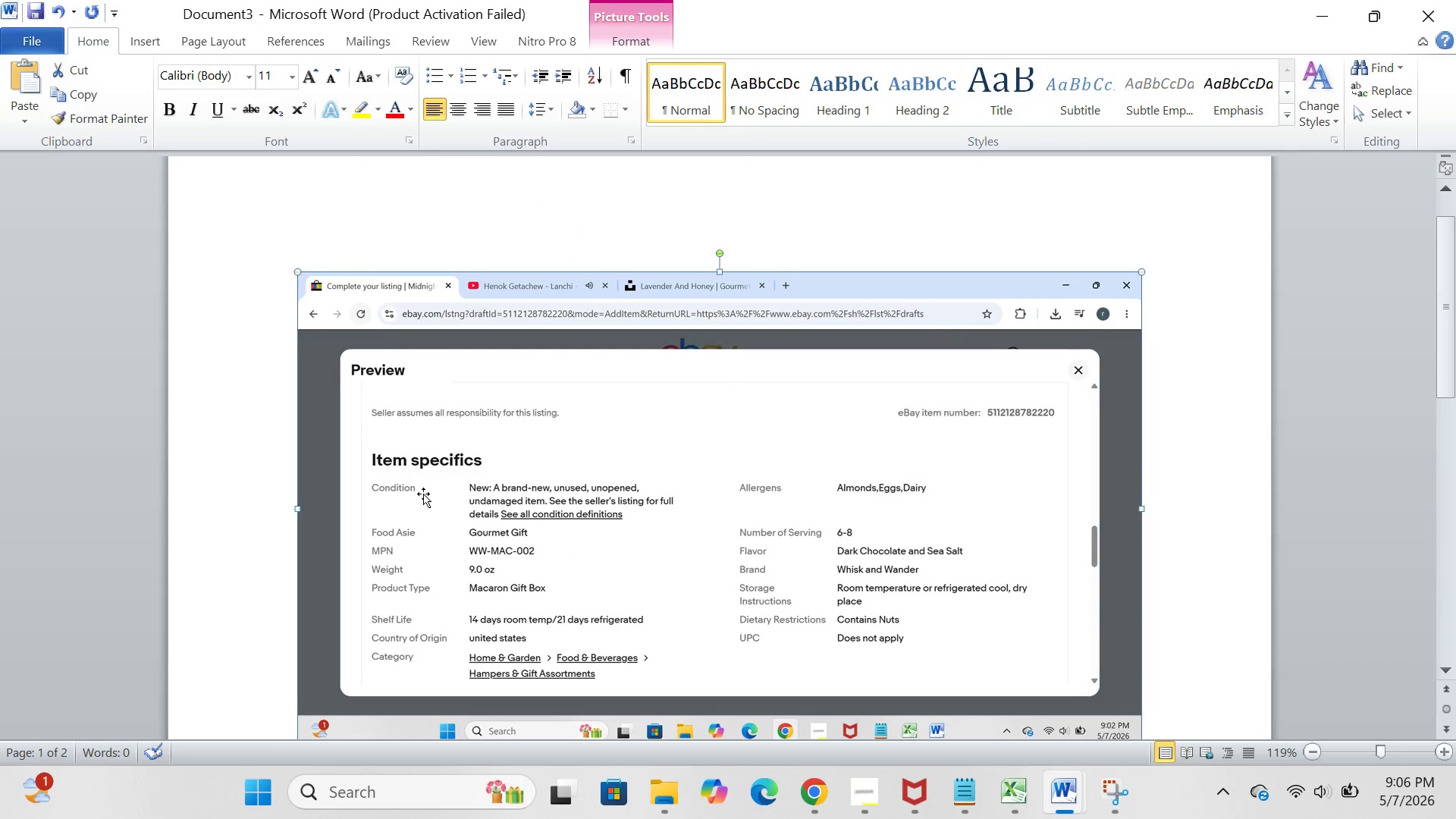 
key(Backspace)
 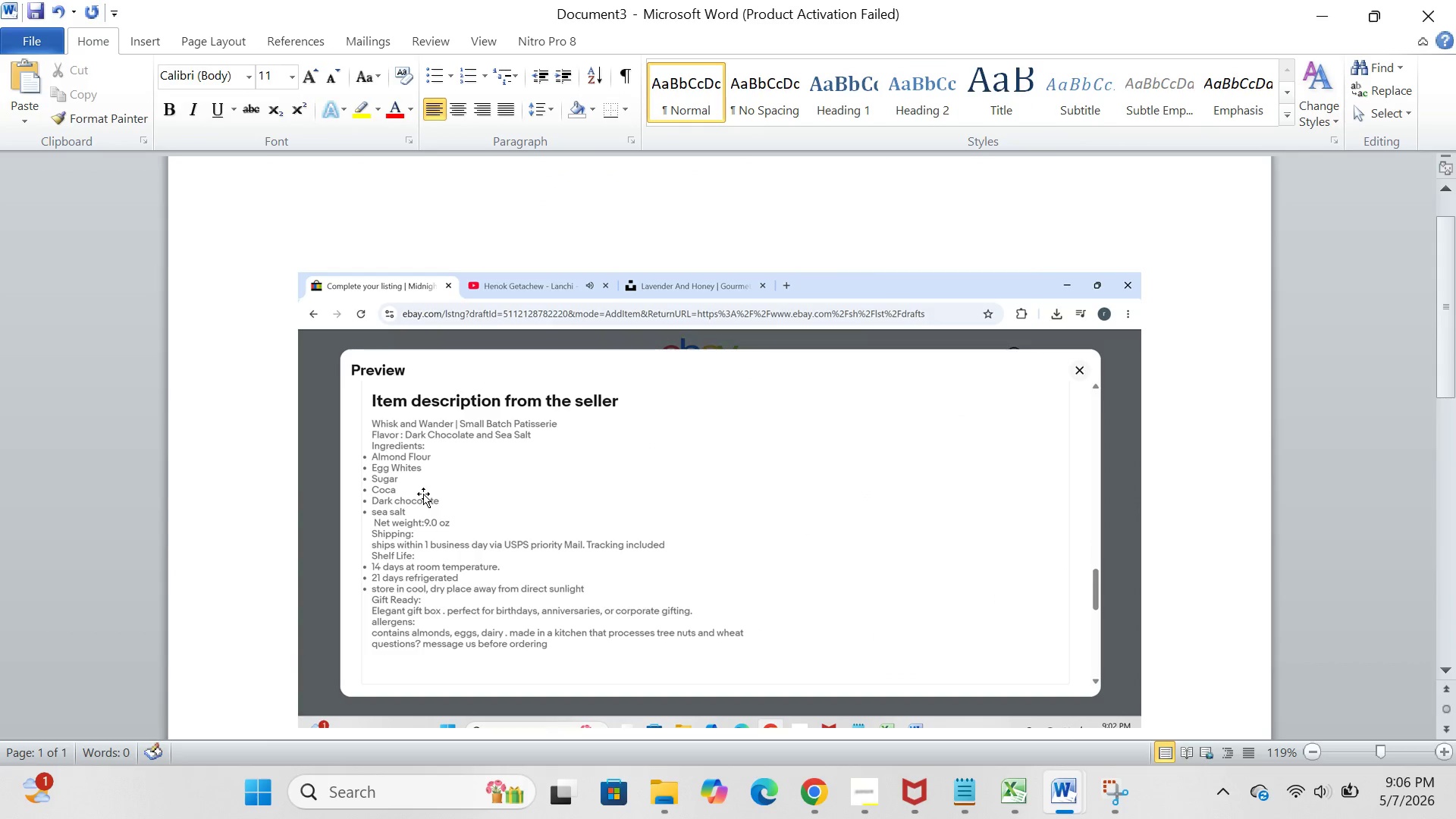 
key(Backspace)
 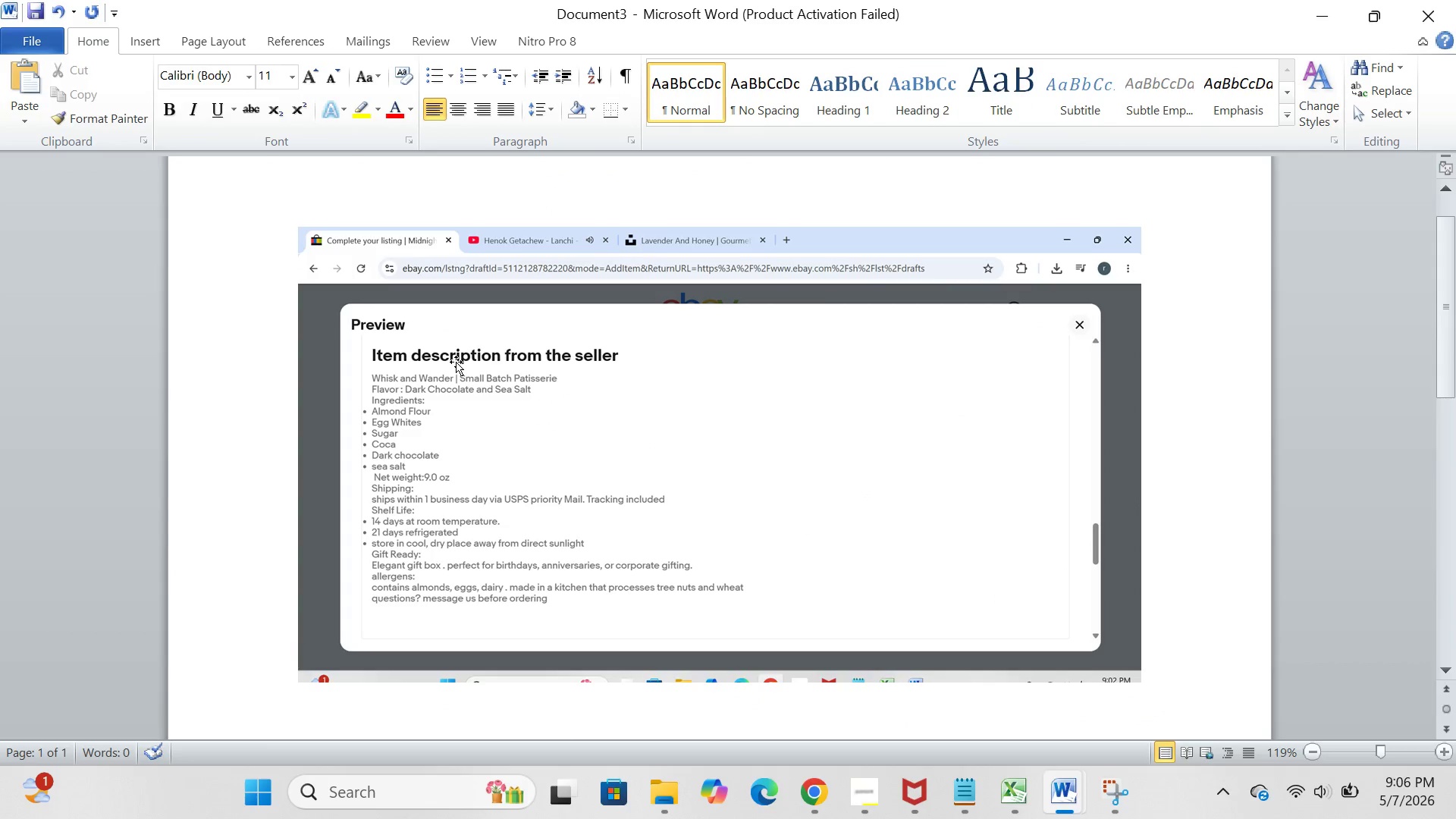 
left_click([456, 369])
 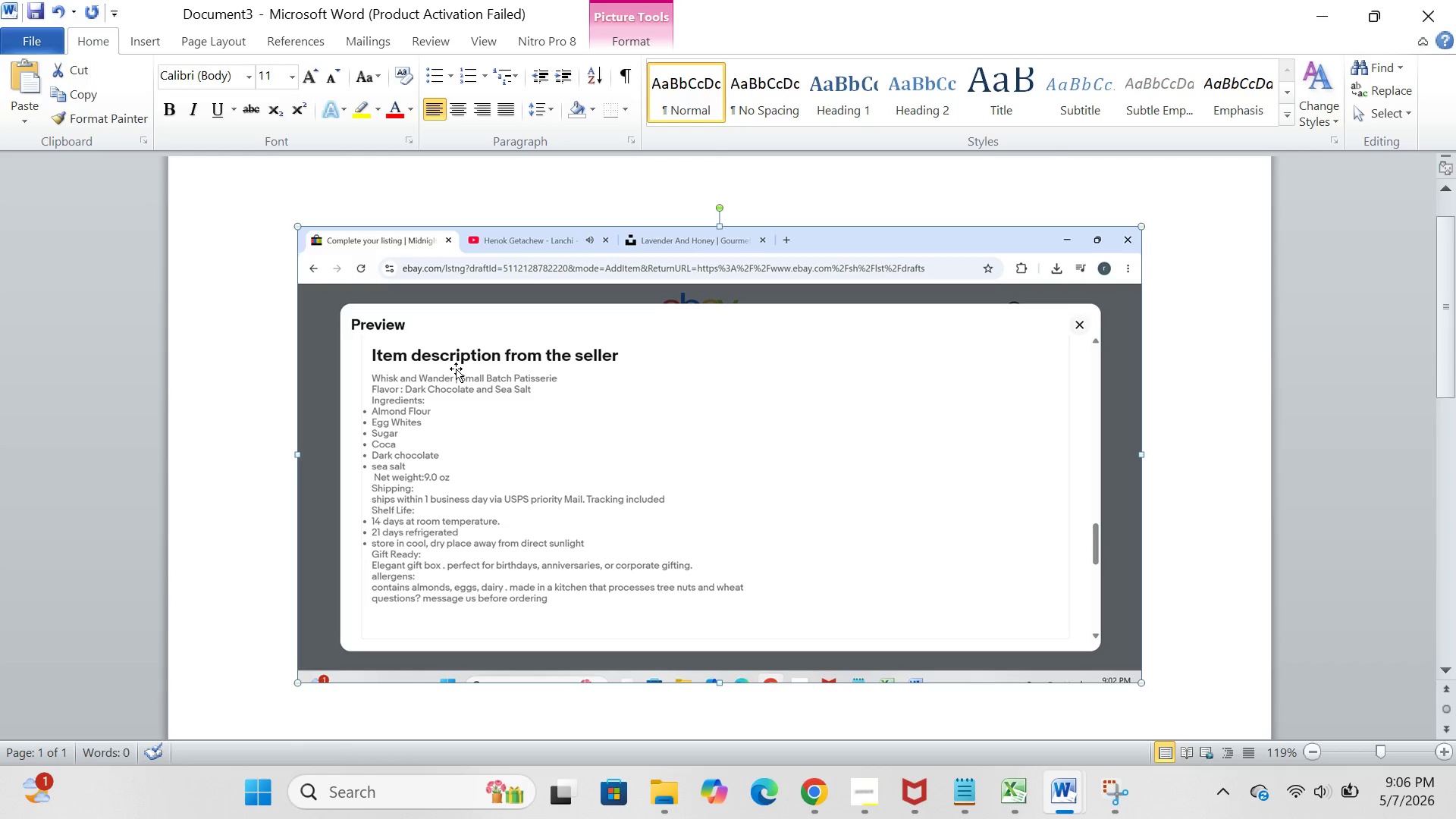 
key(Backspace)
 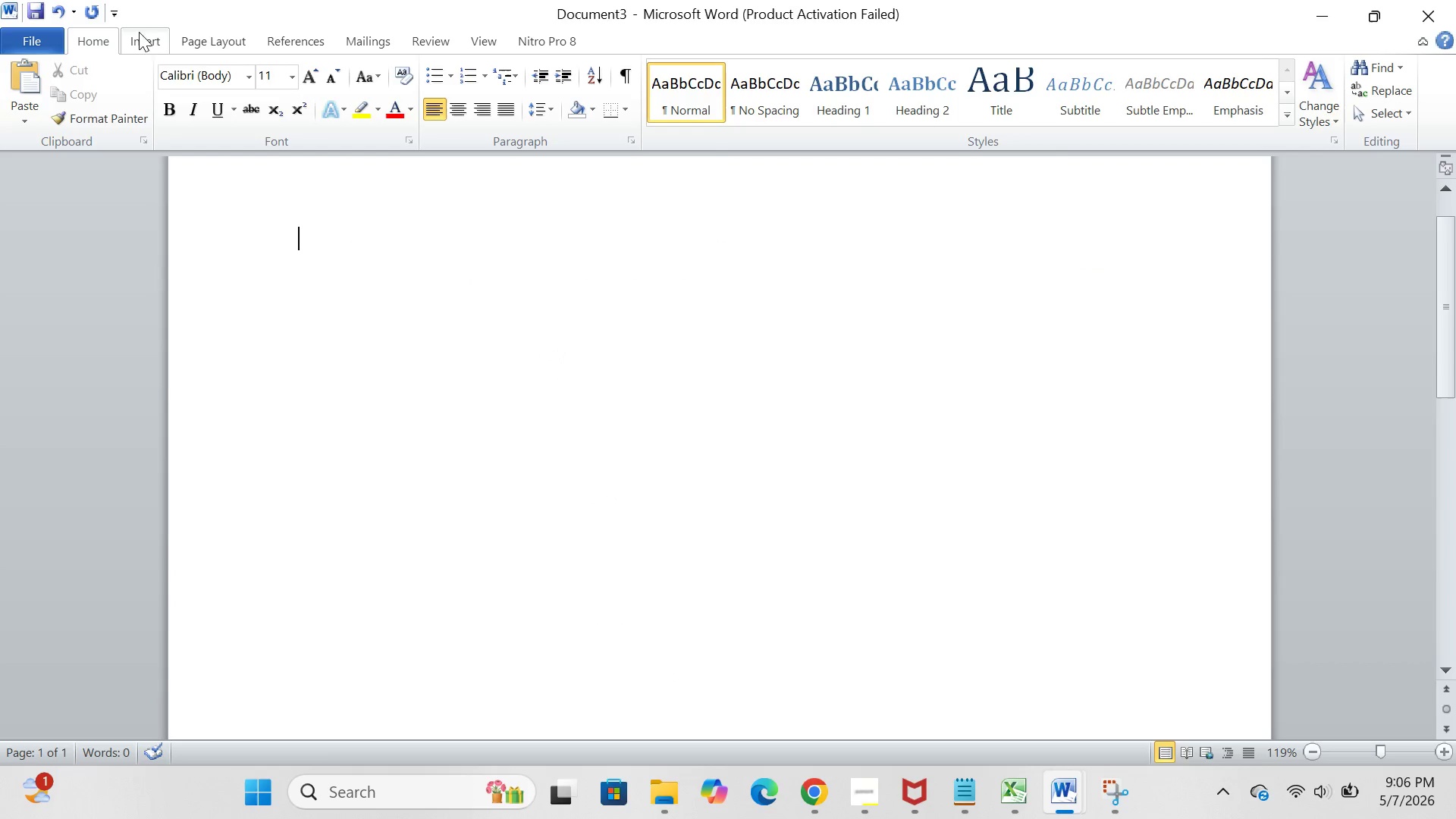 
left_click([148, 39])
 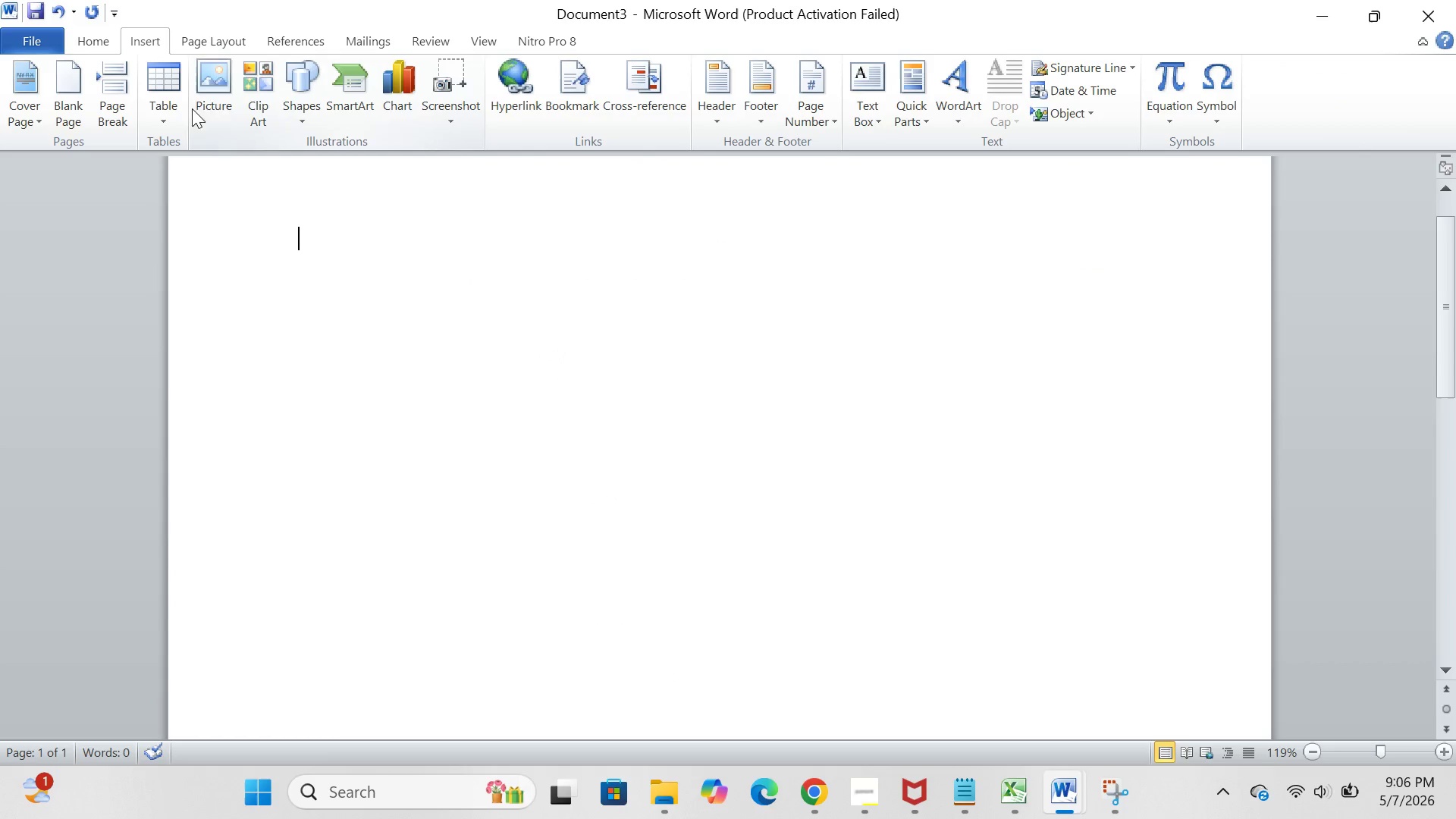 
left_click([211, 109])
 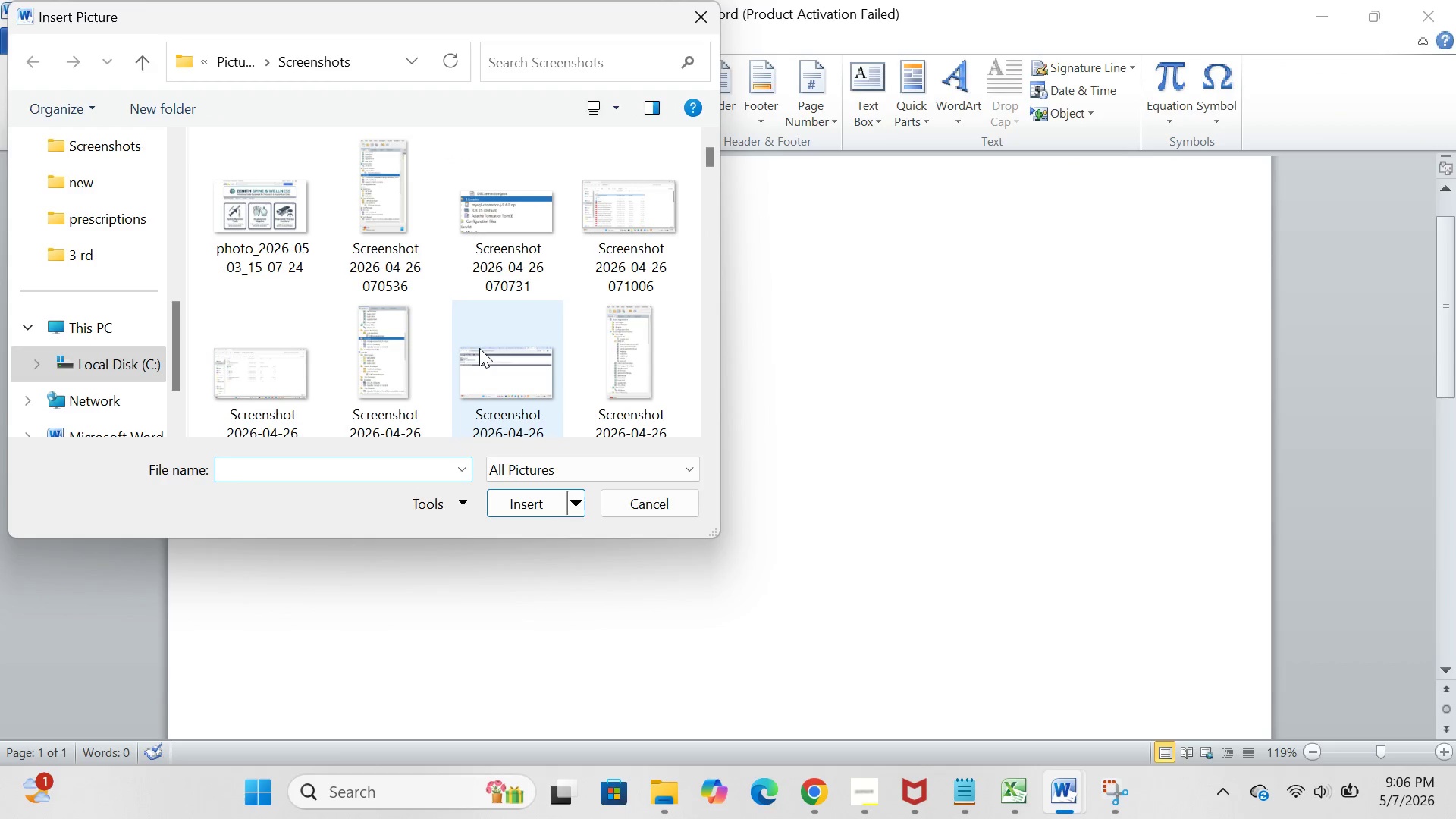 
scroll: coordinate [604, 193], scroll_direction: down, amount: 26.0
 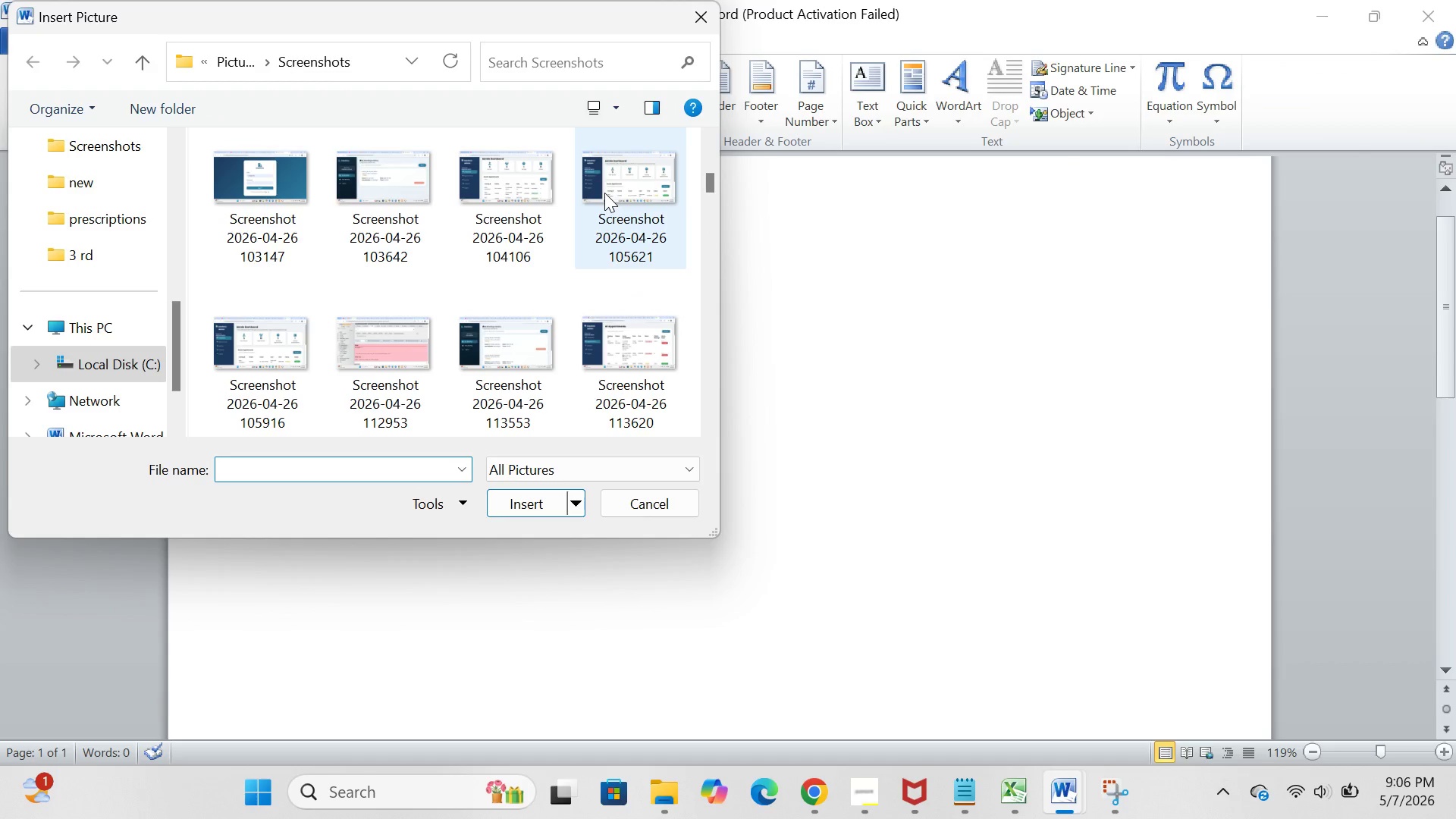 
left_click([604, 193])
 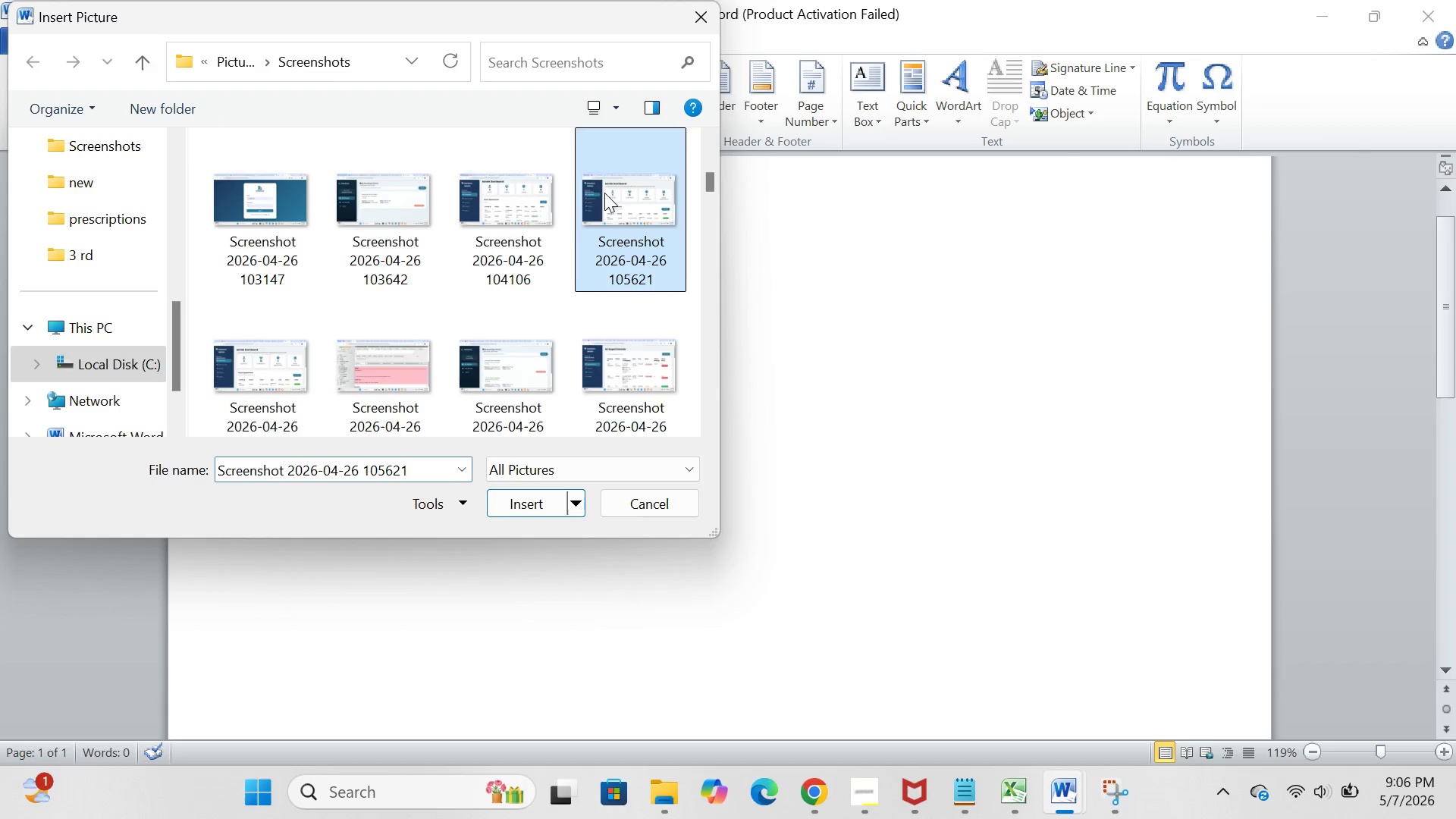 
scroll: coordinate [604, 193], scroll_direction: down, amount: 277.0
 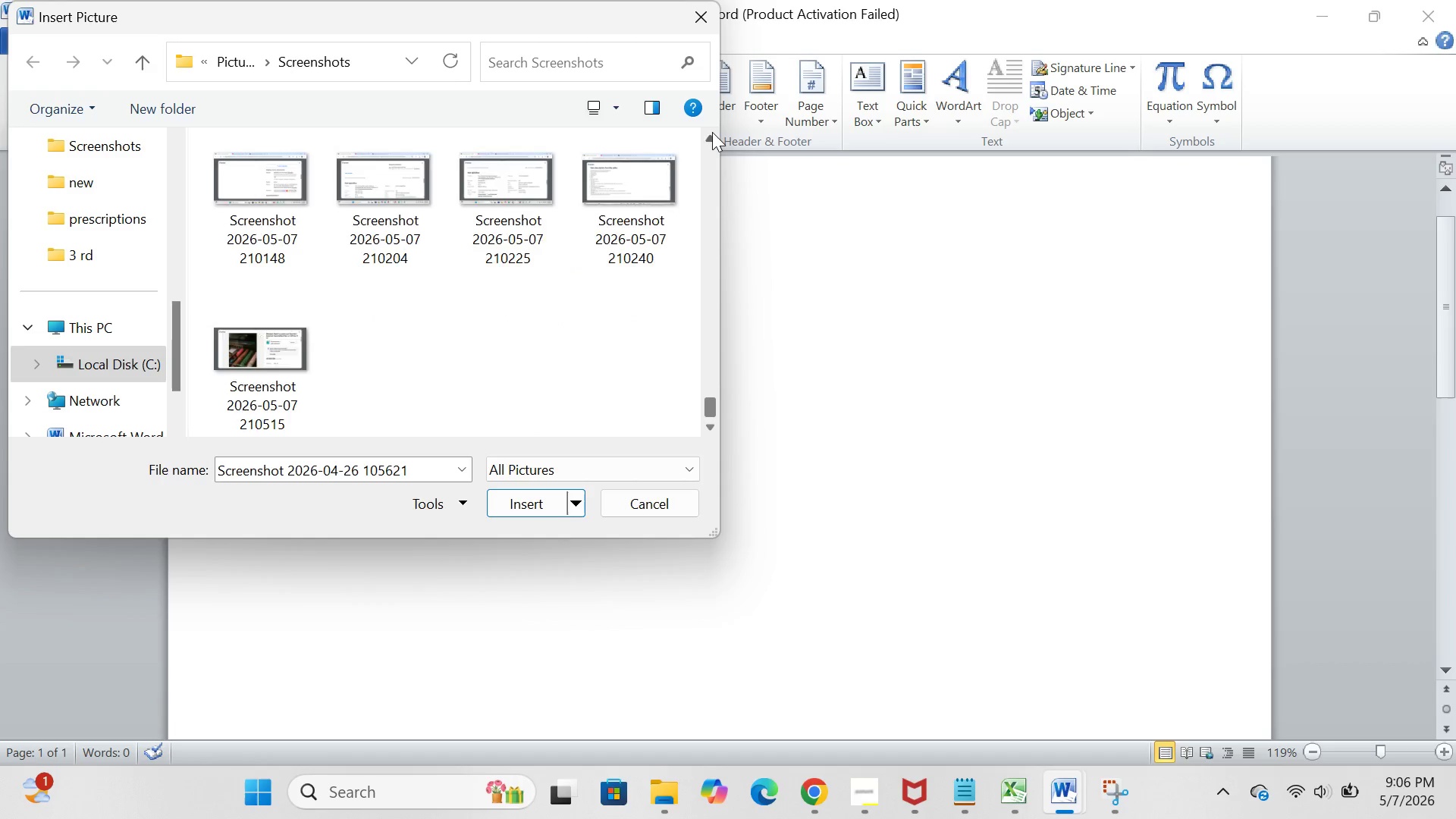 
double_click([712, 132])
 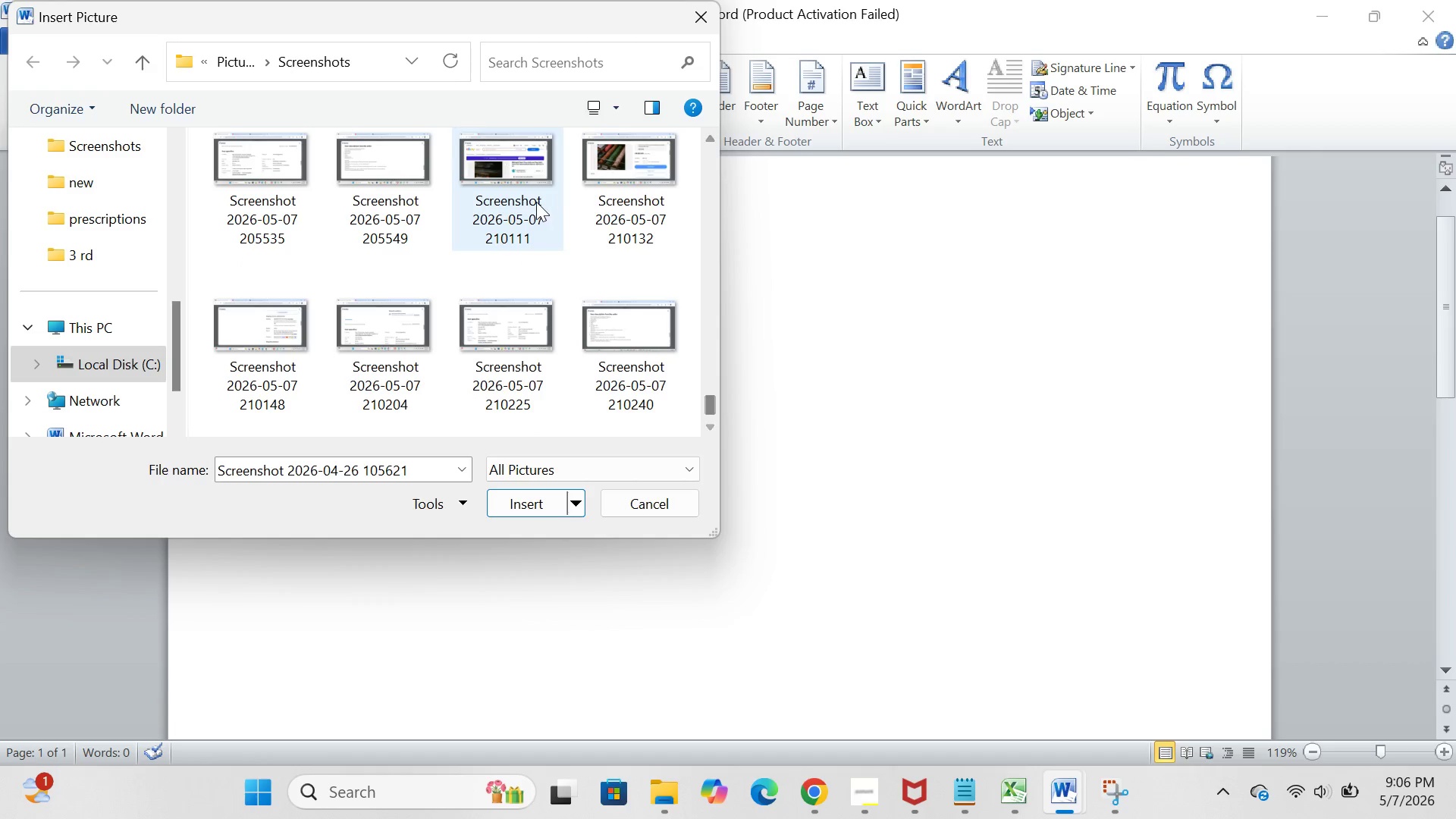 
left_click([532, 202])
 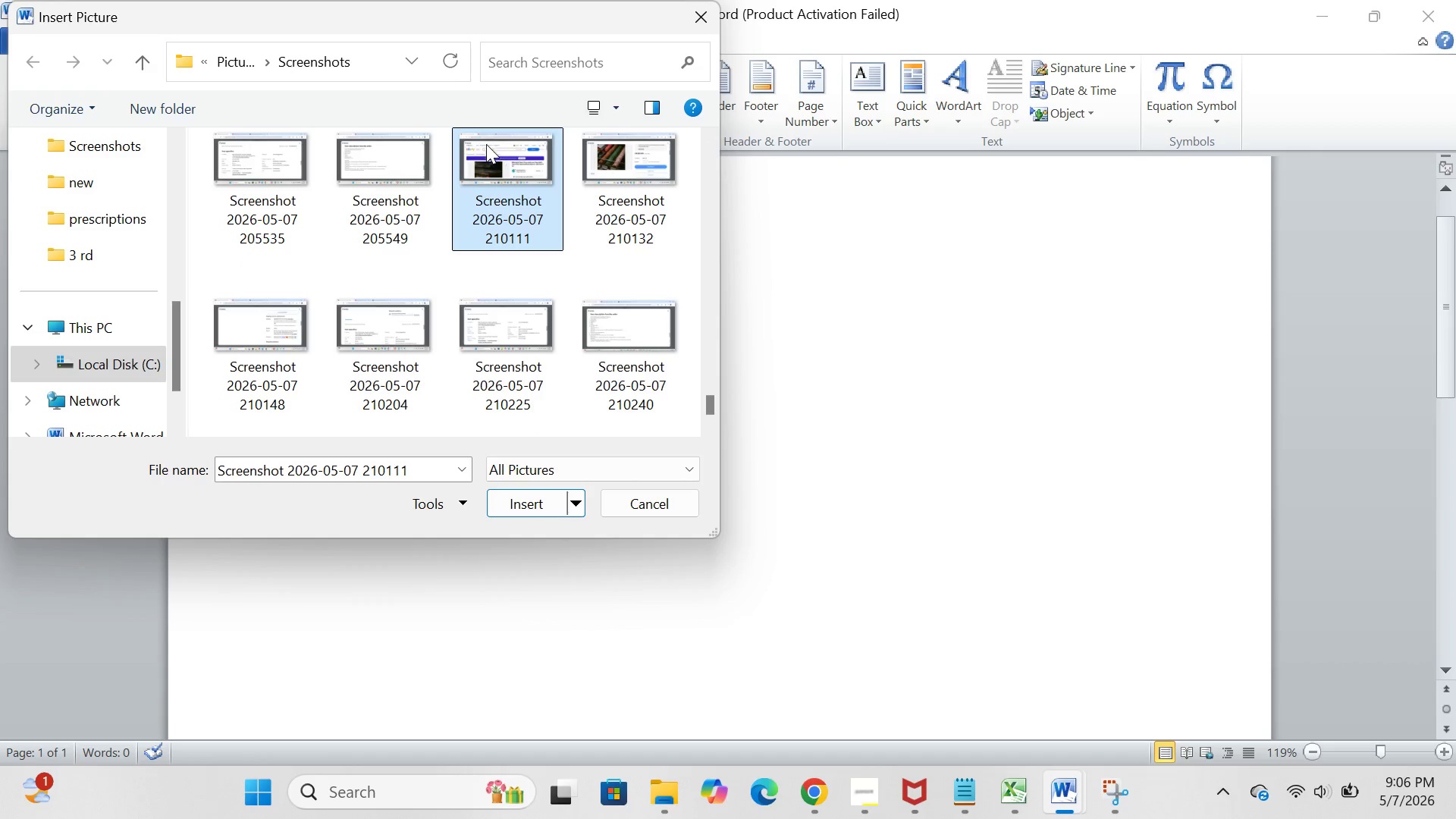 
left_click_drag(start_coordinate=[460, 152], to_coordinate=[556, 212])
 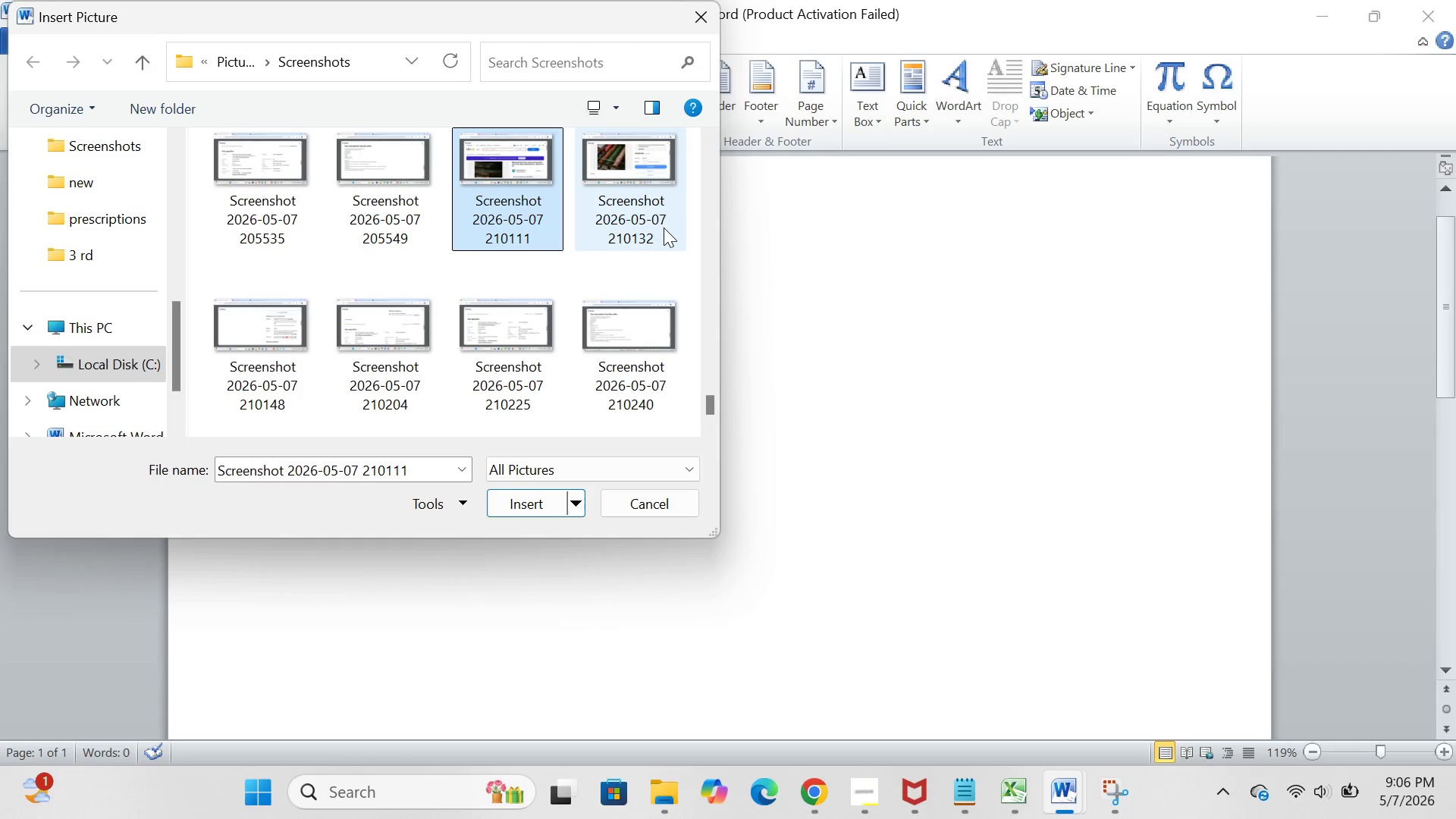 
left_click_drag(start_coordinate=[672, 241], to_coordinate=[463, 137])
 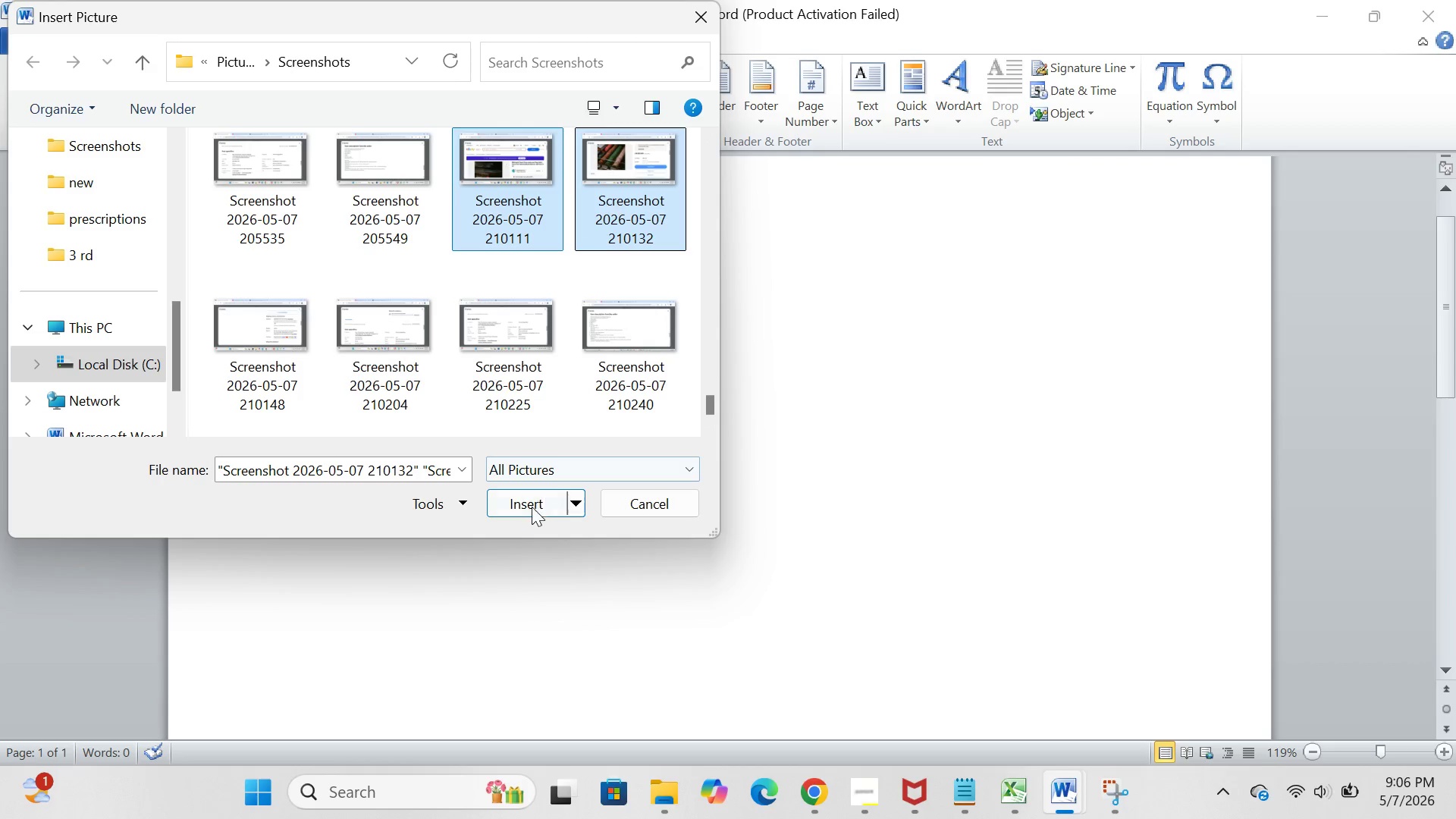 
left_click([525, 511])
 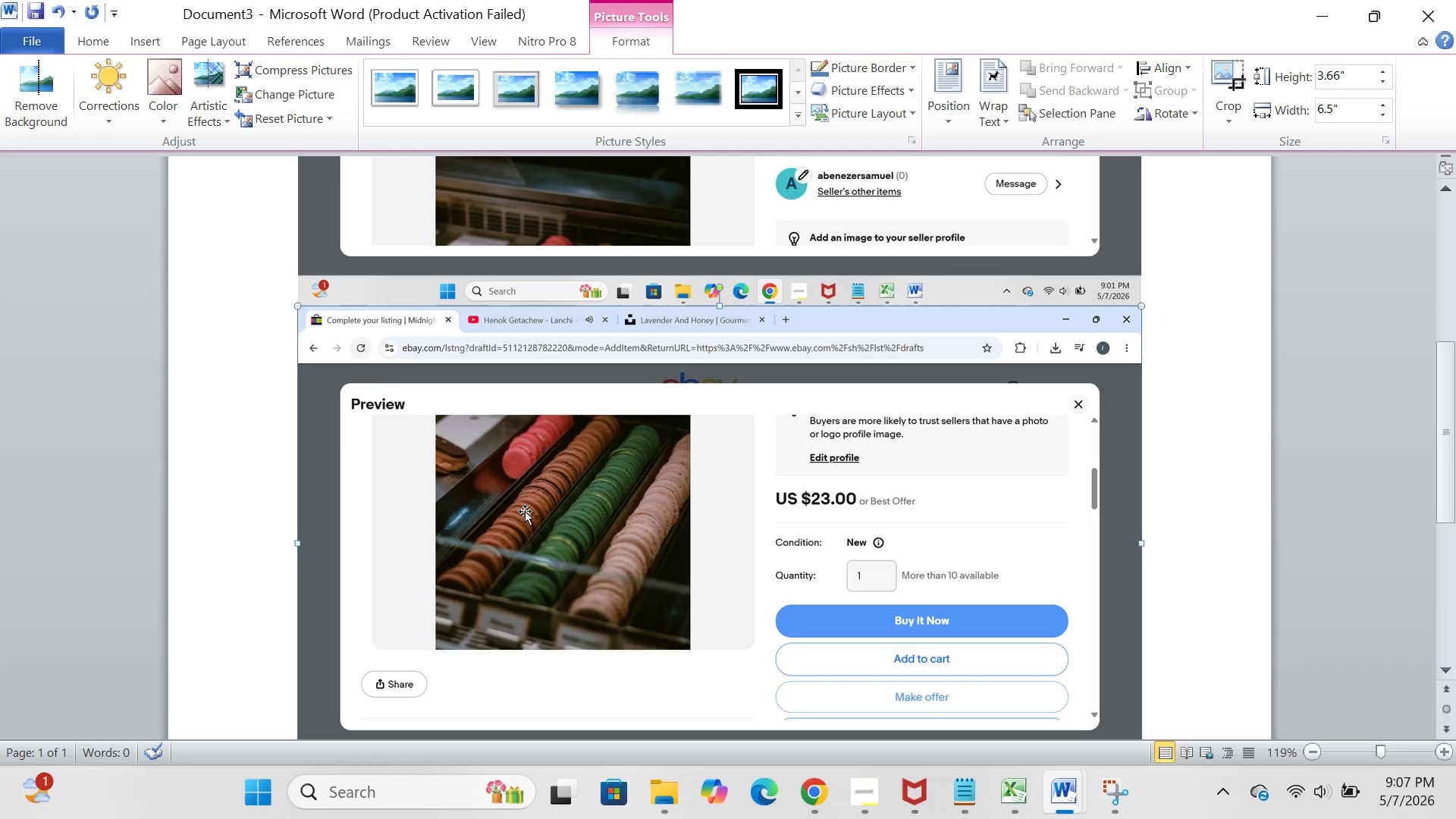 
wait(68.11)
 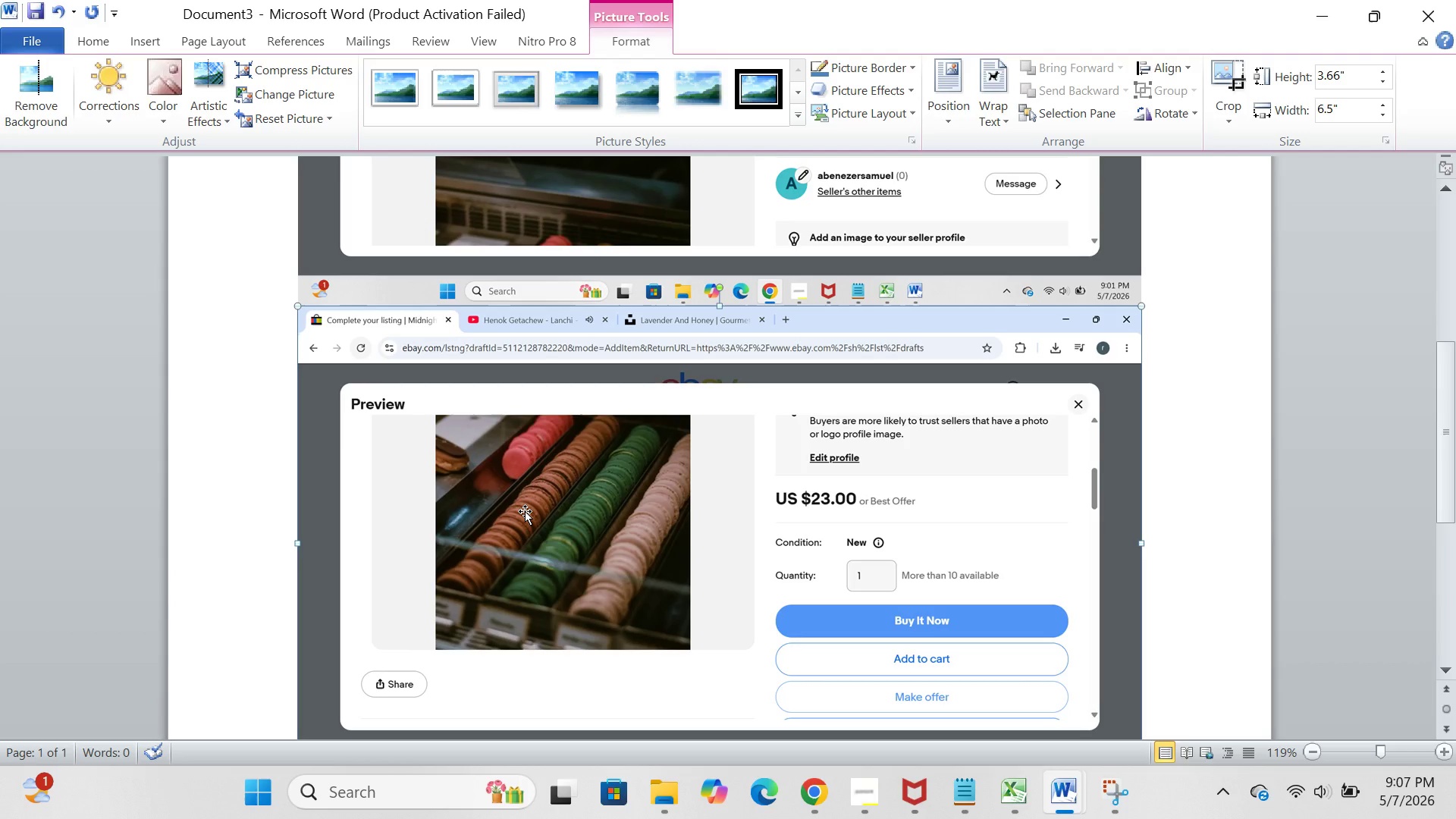 
left_click([999, 802])
 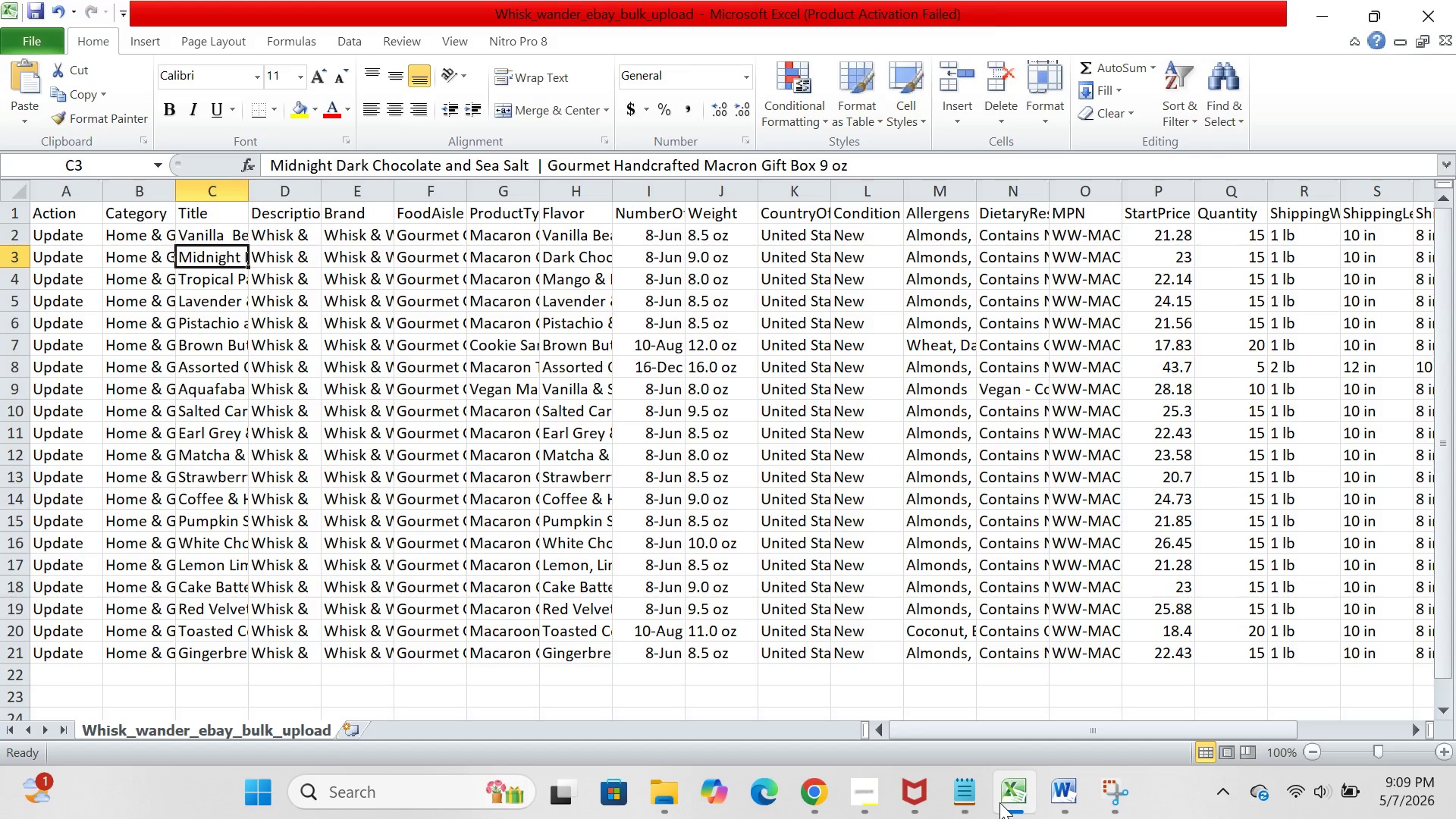 
wait(65.69)
 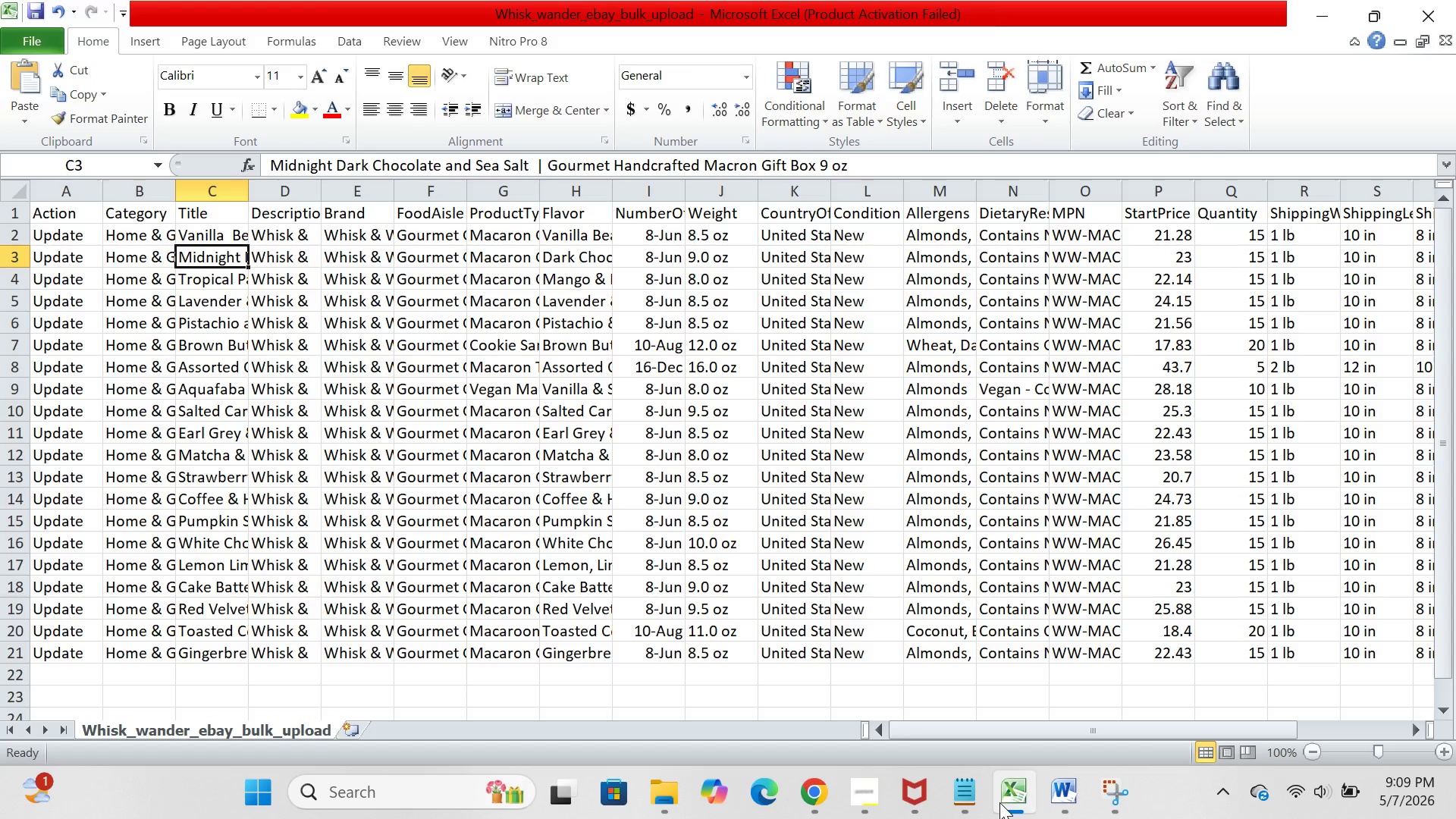 
left_click([801, 776])
 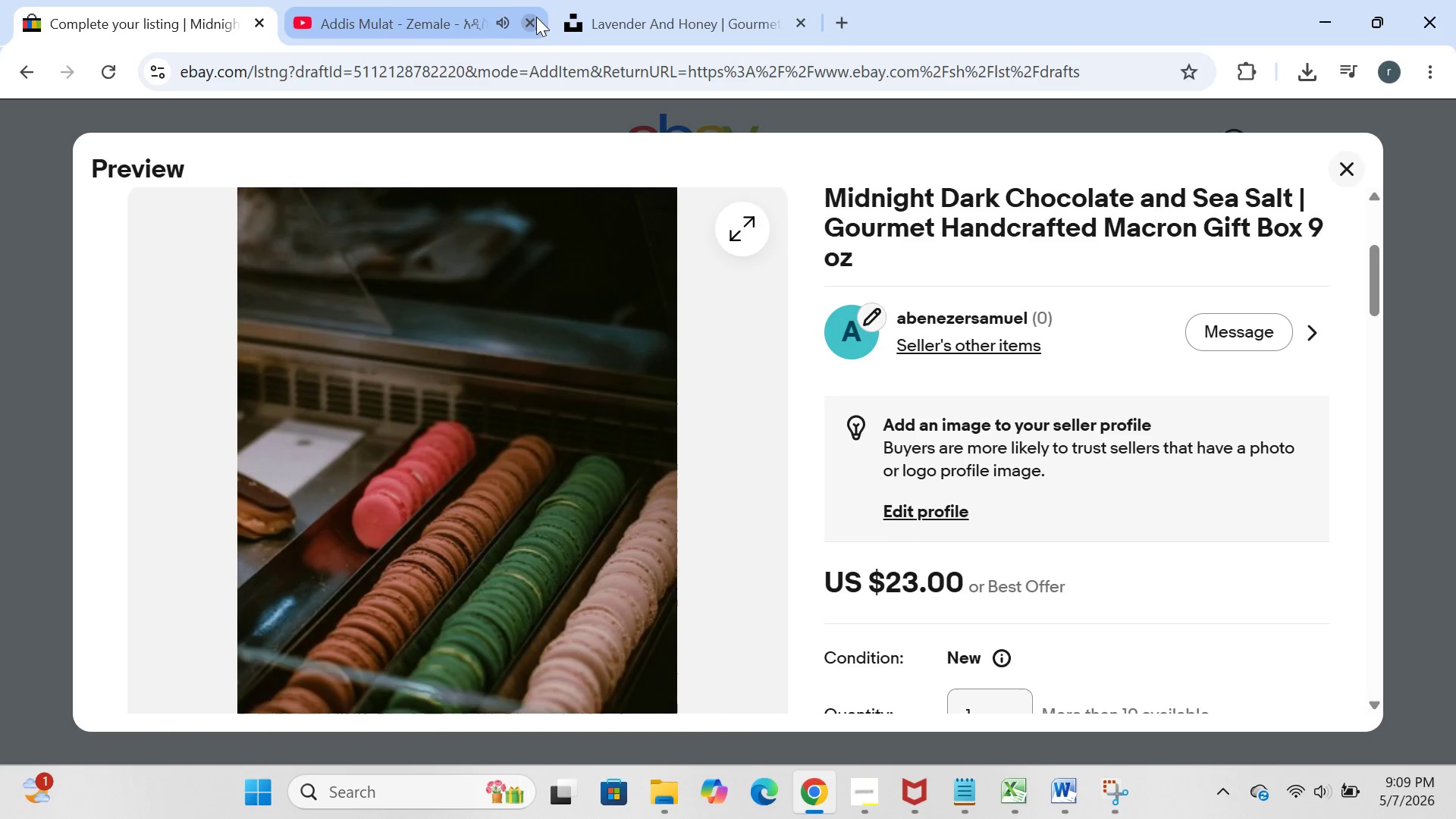 
left_click([535, 24])
 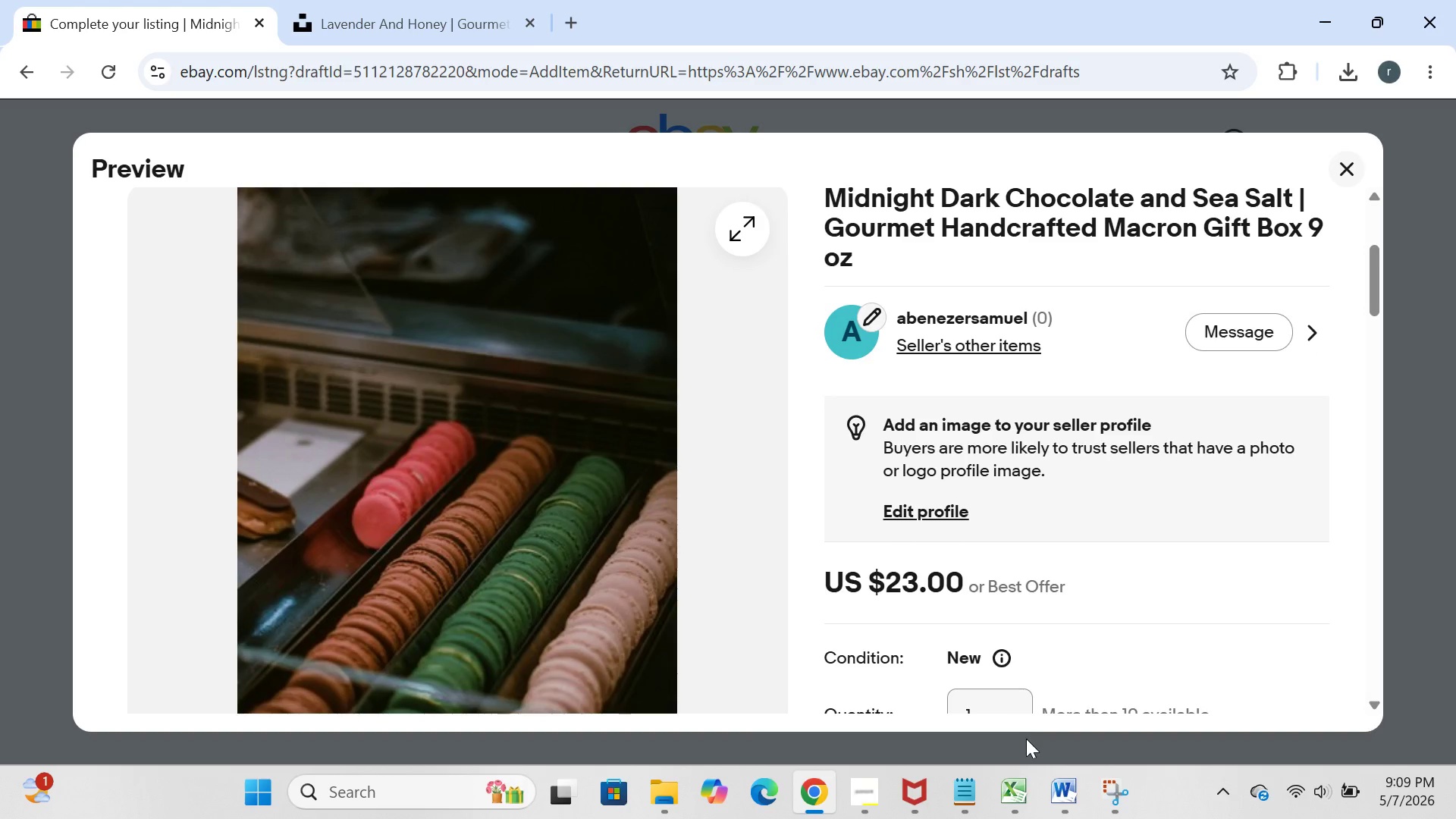 
left_click([1027, 778])
 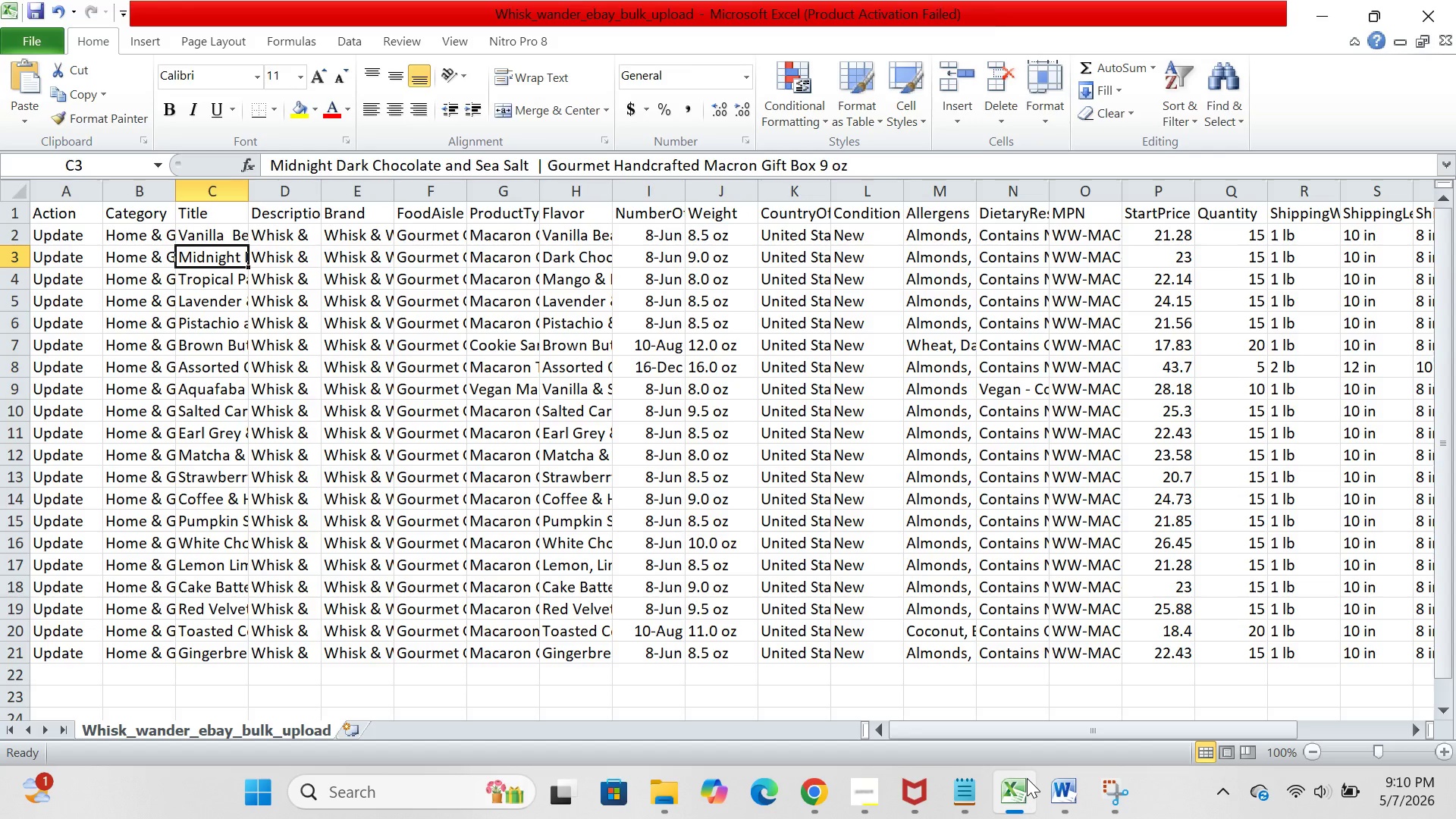 
wait(60.03)
 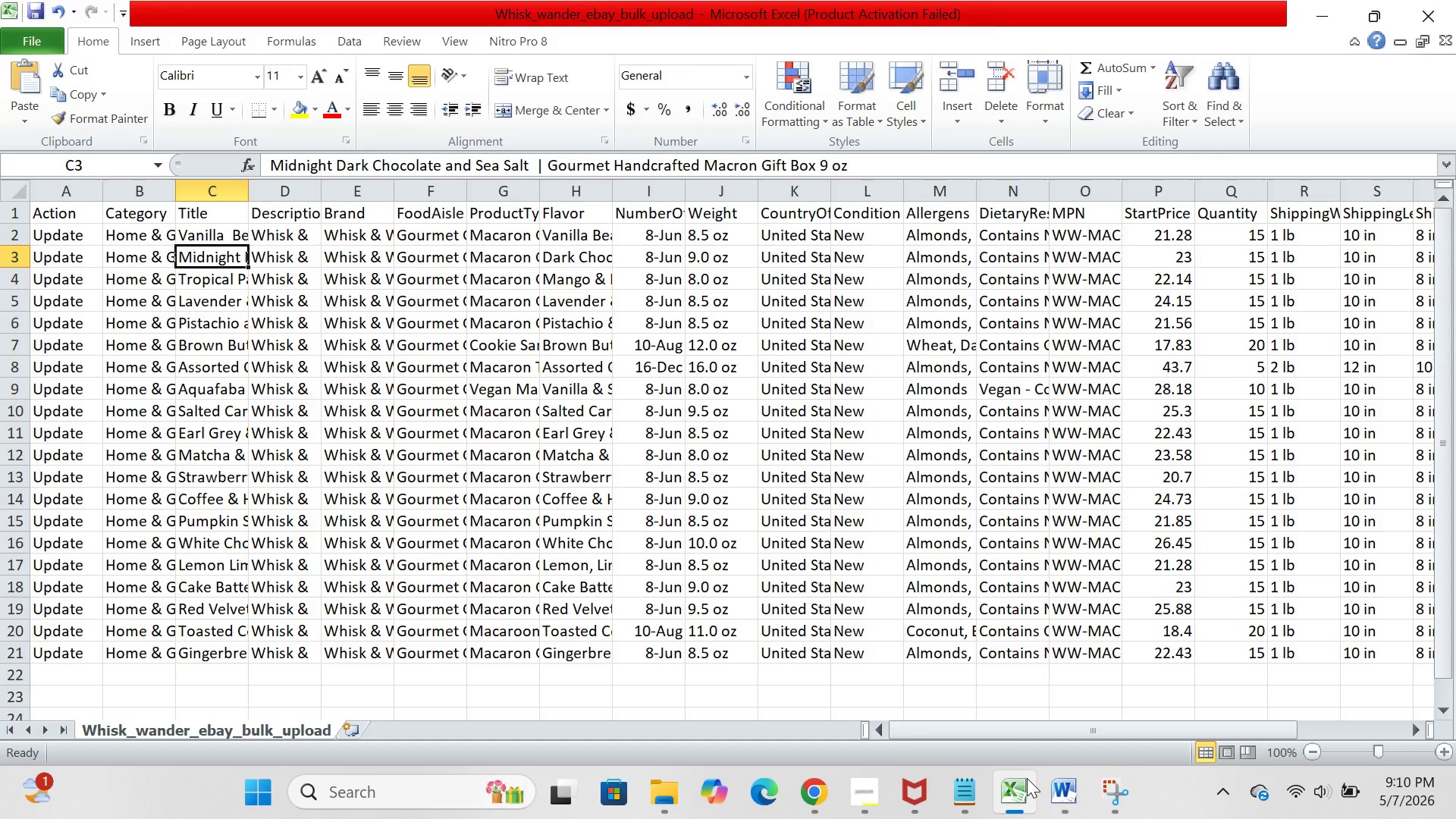 
left_click([1068, 775])
 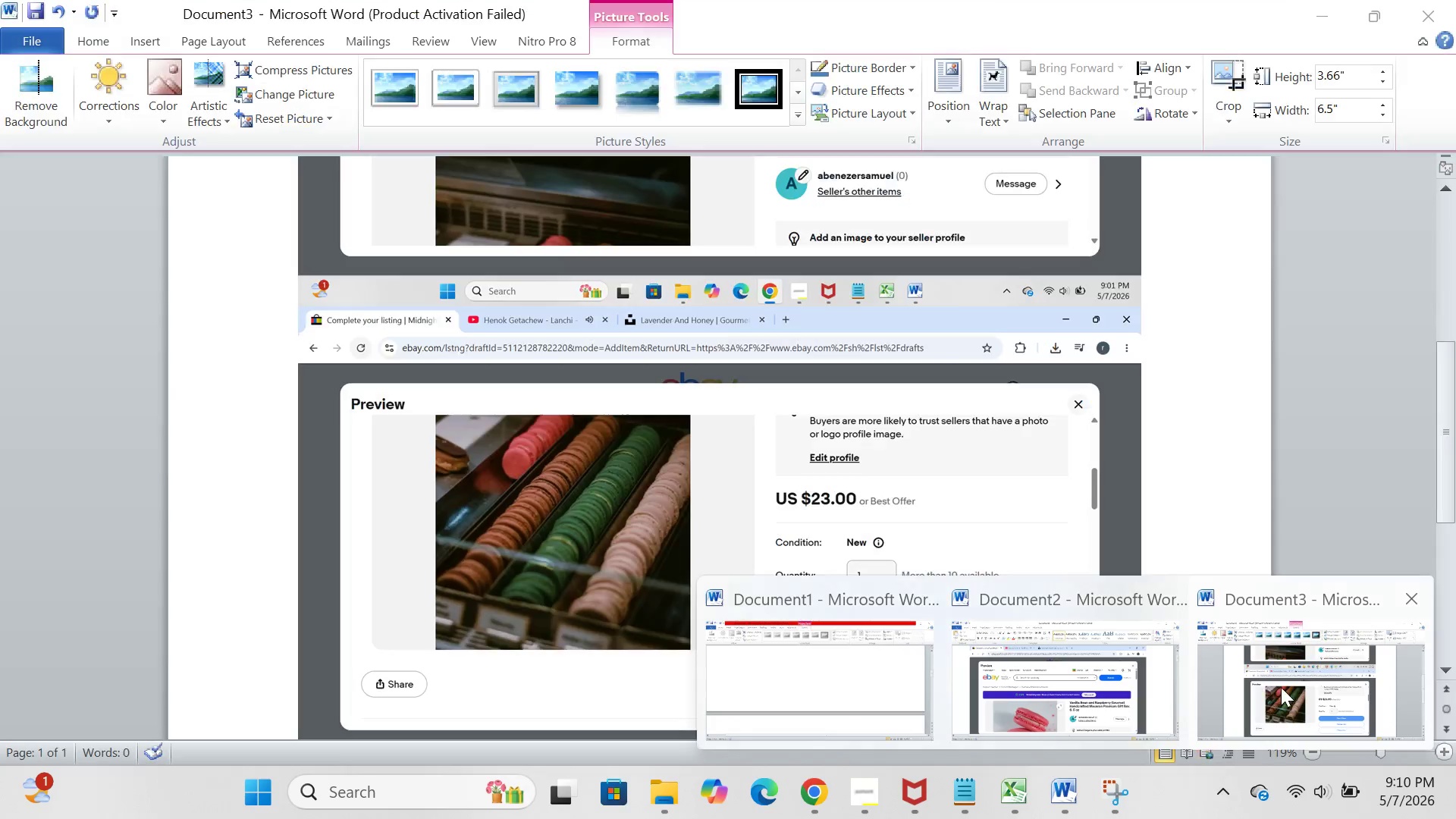 
left_click([1282, 687])
 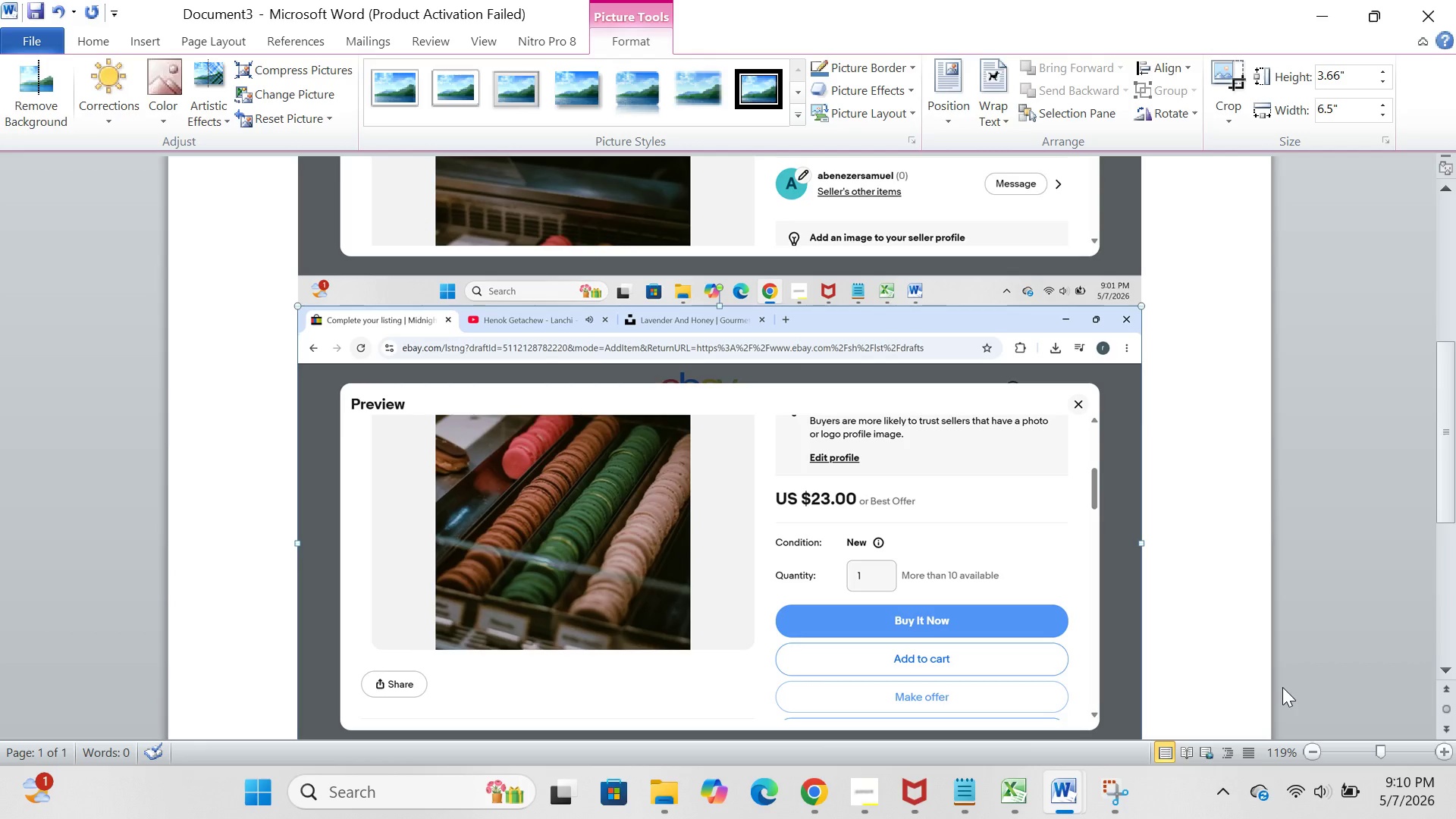 
scroll: coordinate [1282, 687], scroll_direction: down, amount: 4.0
 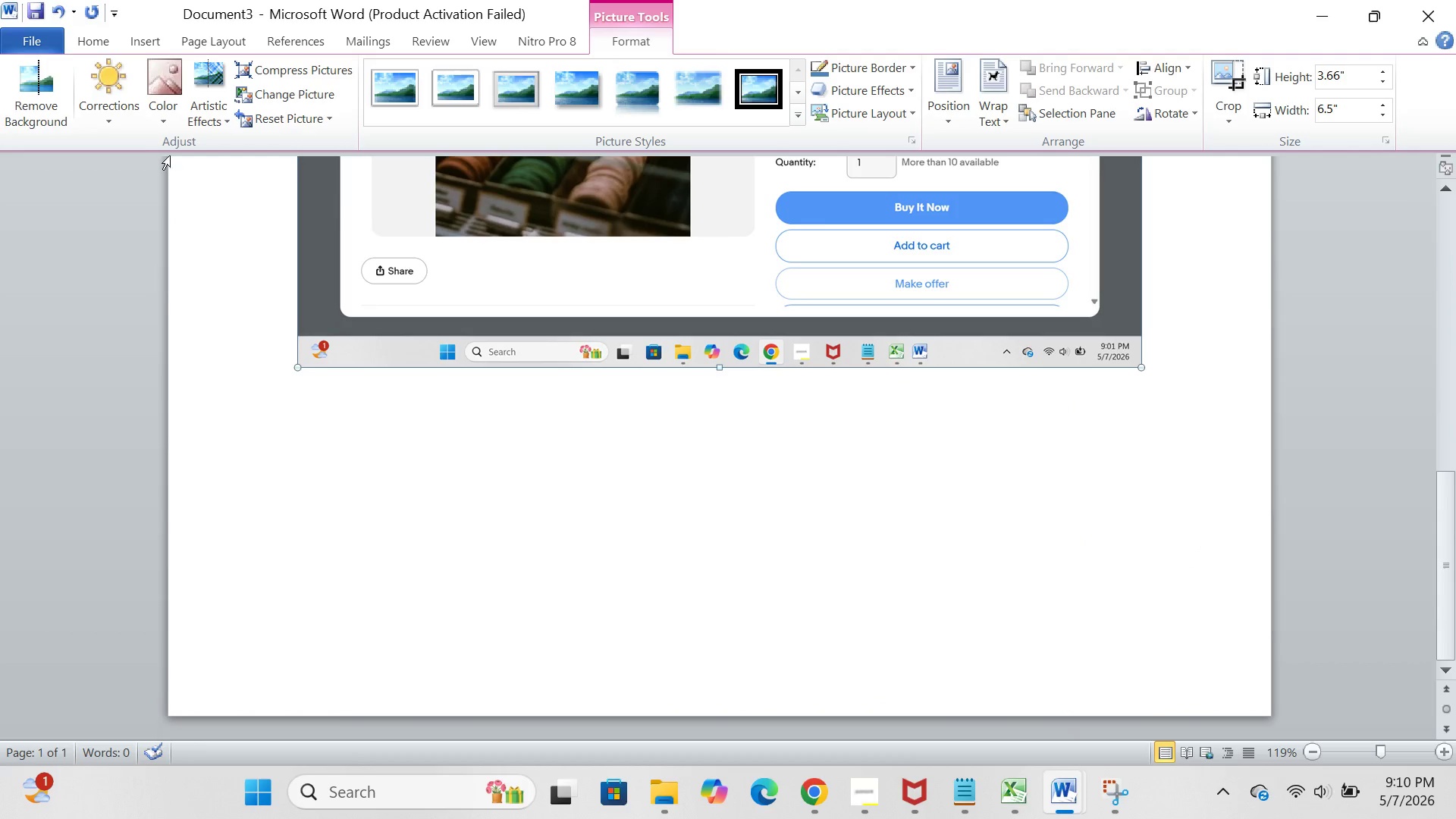 
left_click([133, 36])
 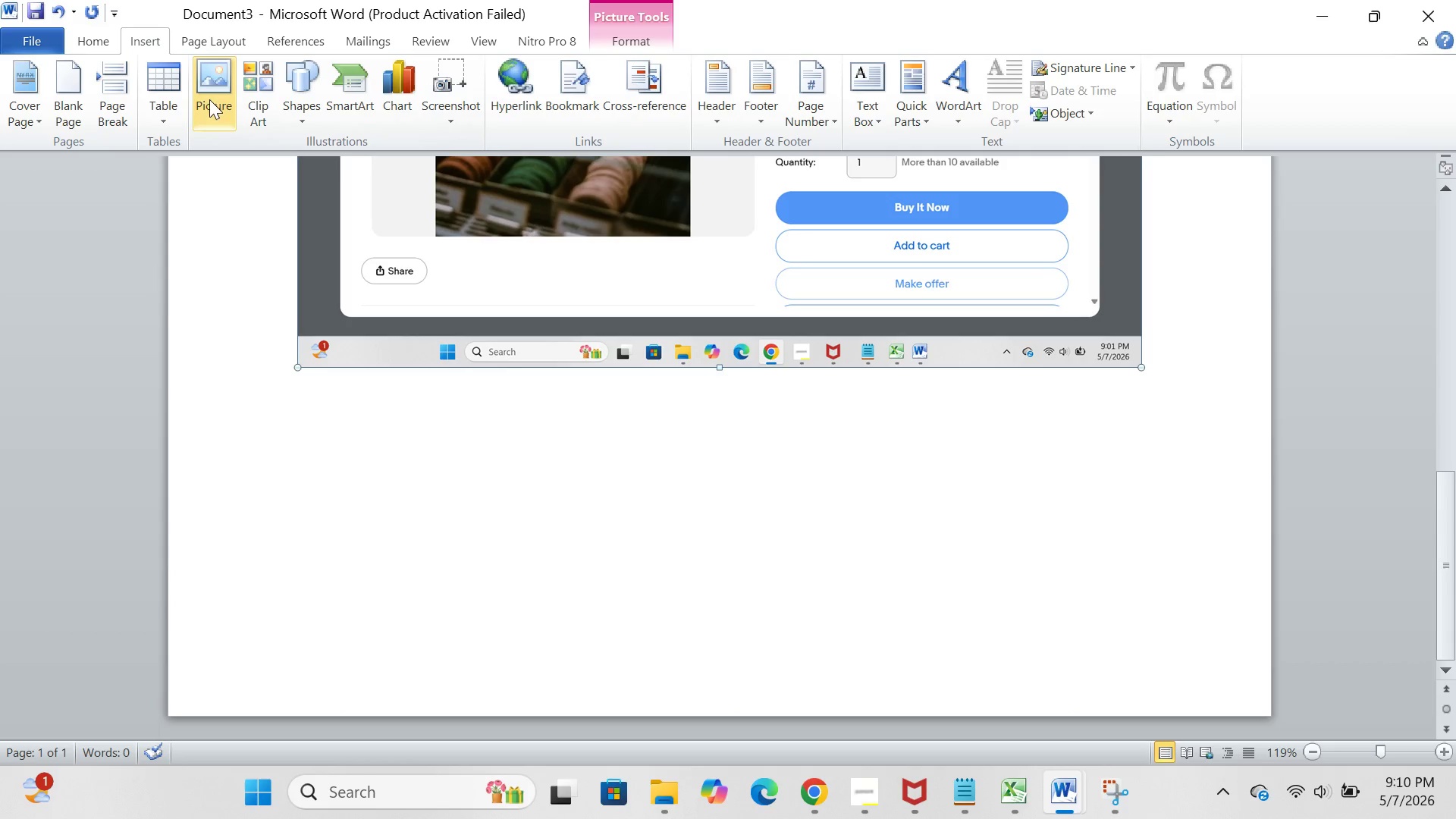 
left_click([211, 103])
 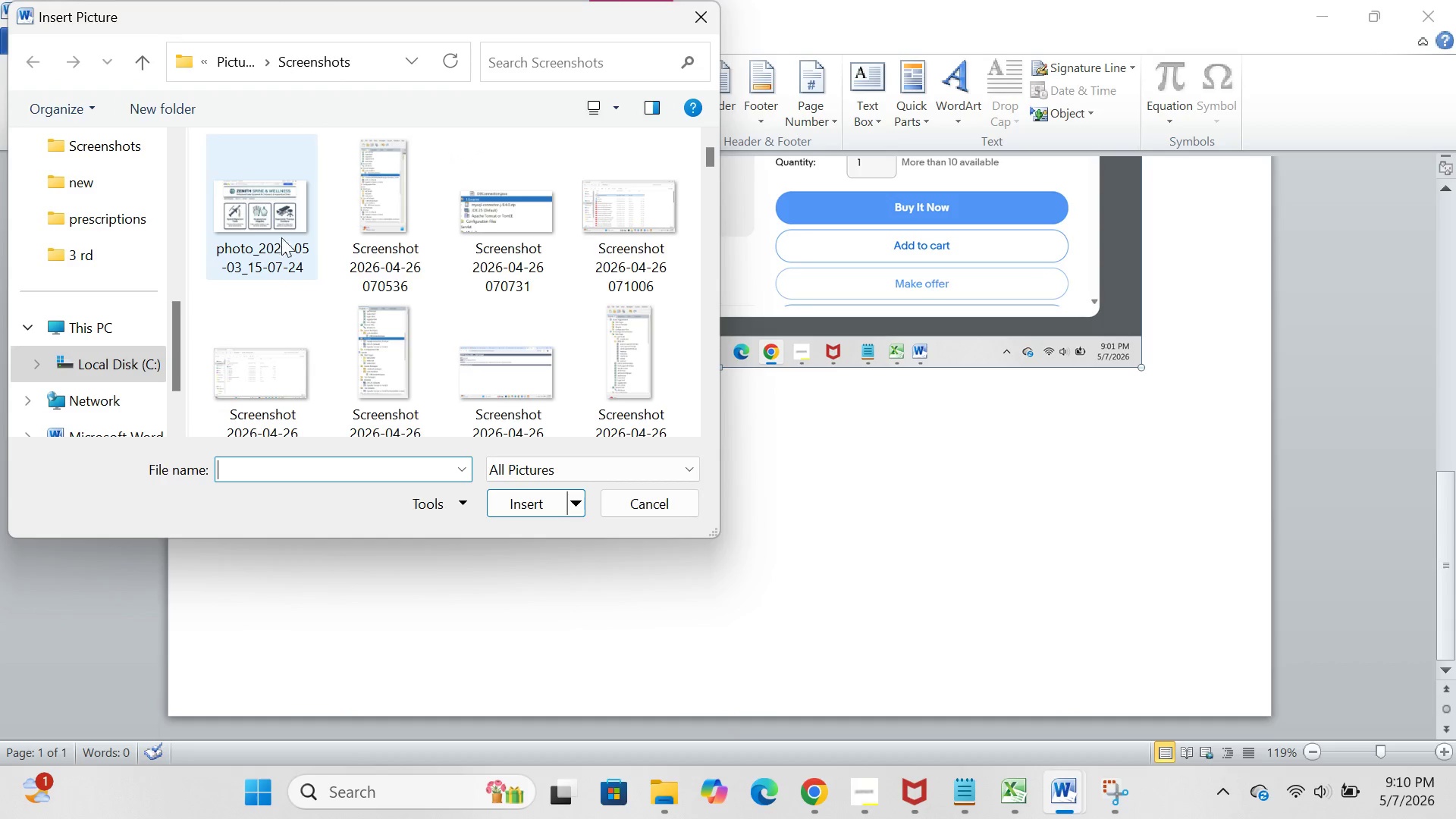 
scroll: coordinate [297, 309], scroll_direction: down, amount: 190.0
 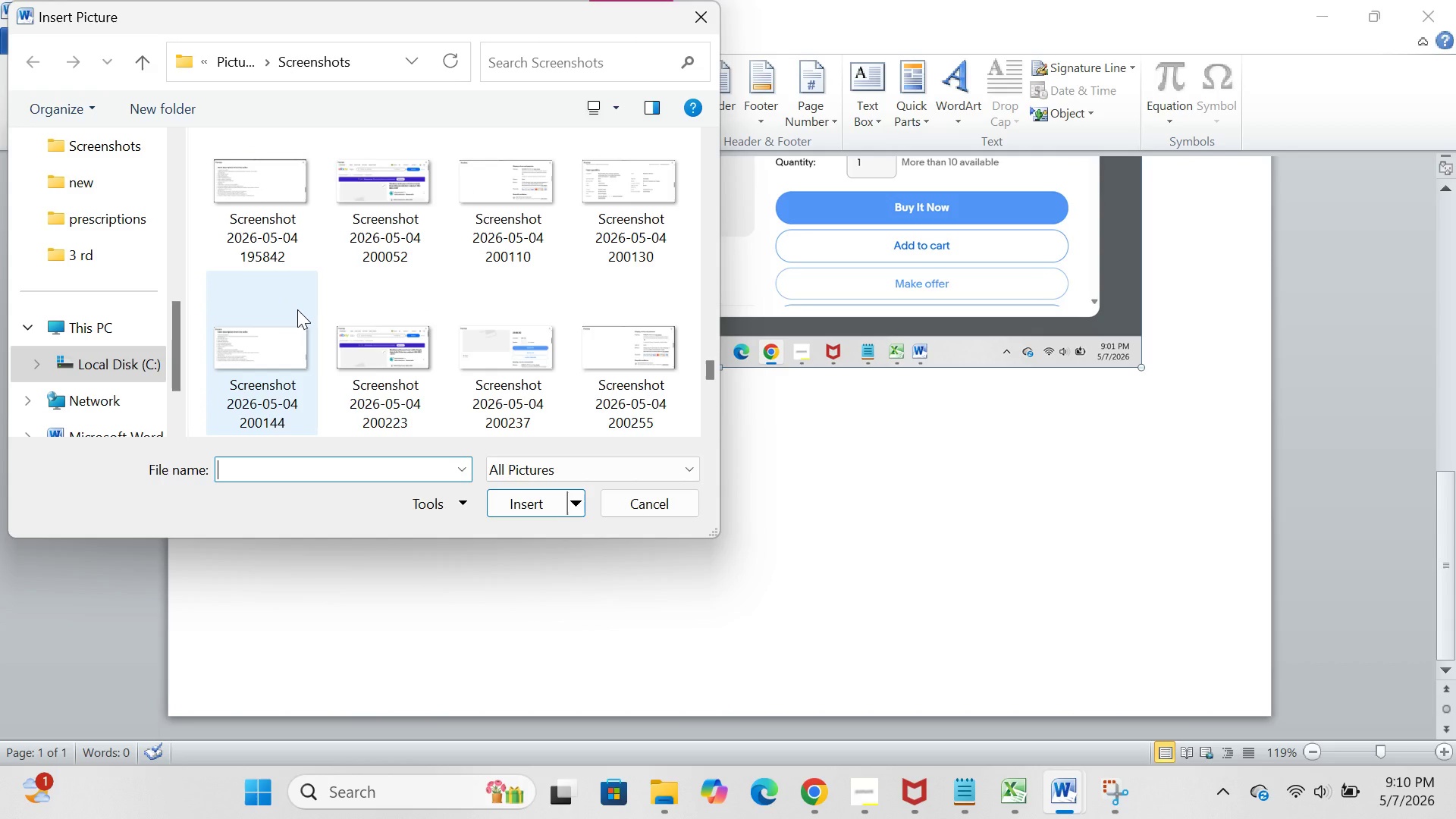 
scroll: coordinate [297, 309], scroll_direction: none, amount: 0.0
 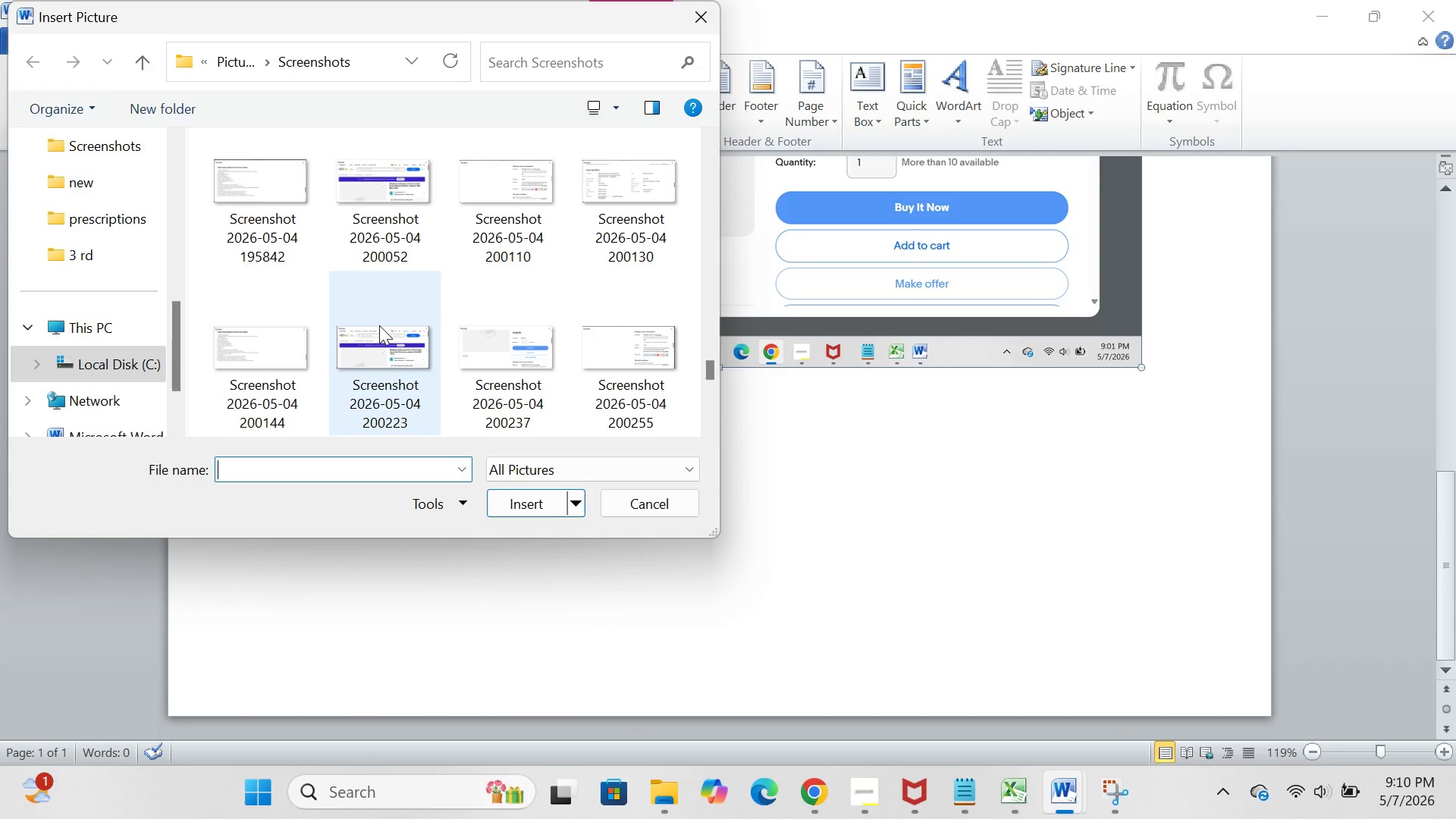 
scroll: coordinate [379, 325], scroll_direction: up, amount: 4.0
 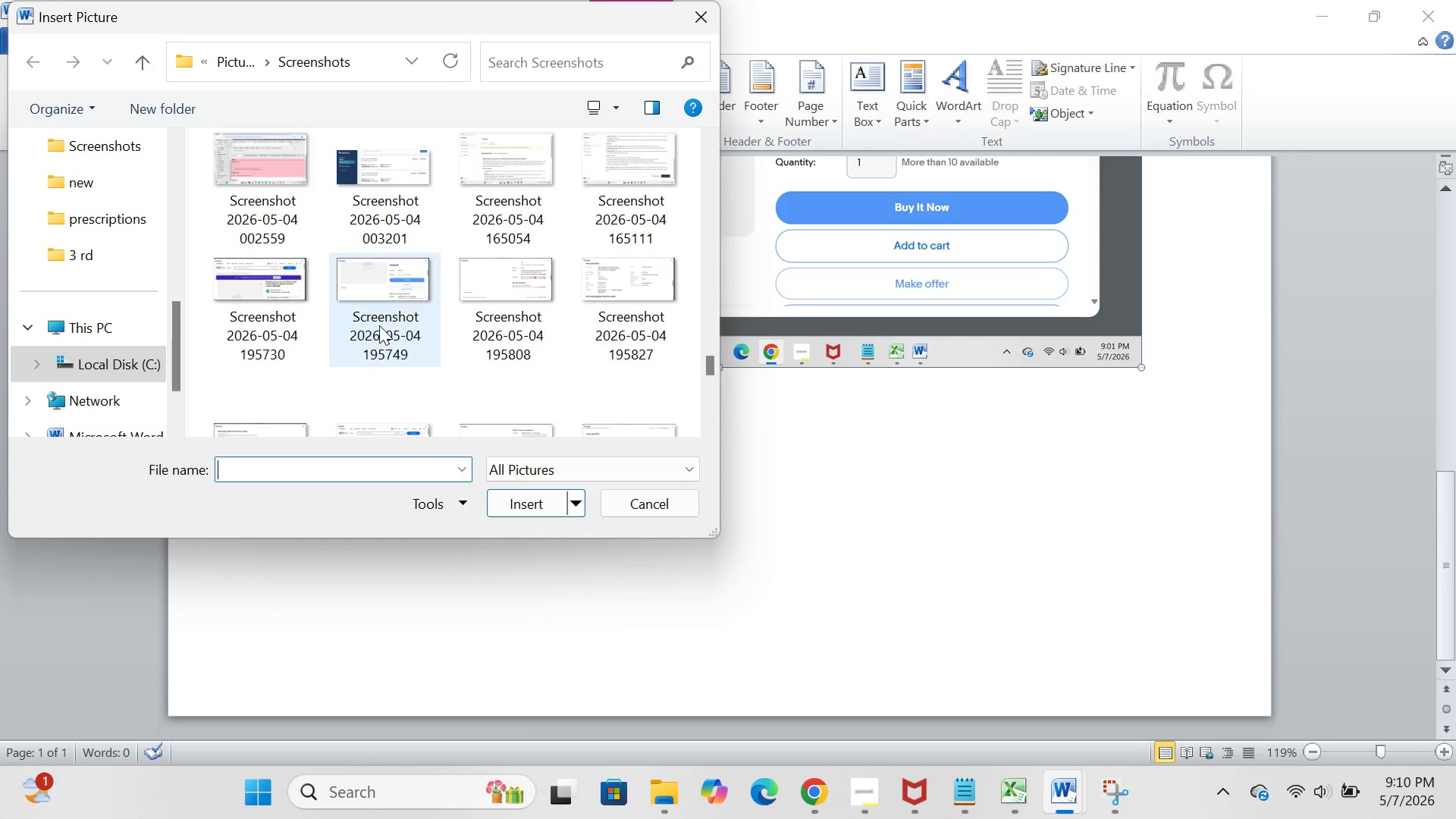 
scroll: coordinate [379, 325], scroll_direction: down, amount: 49.0
 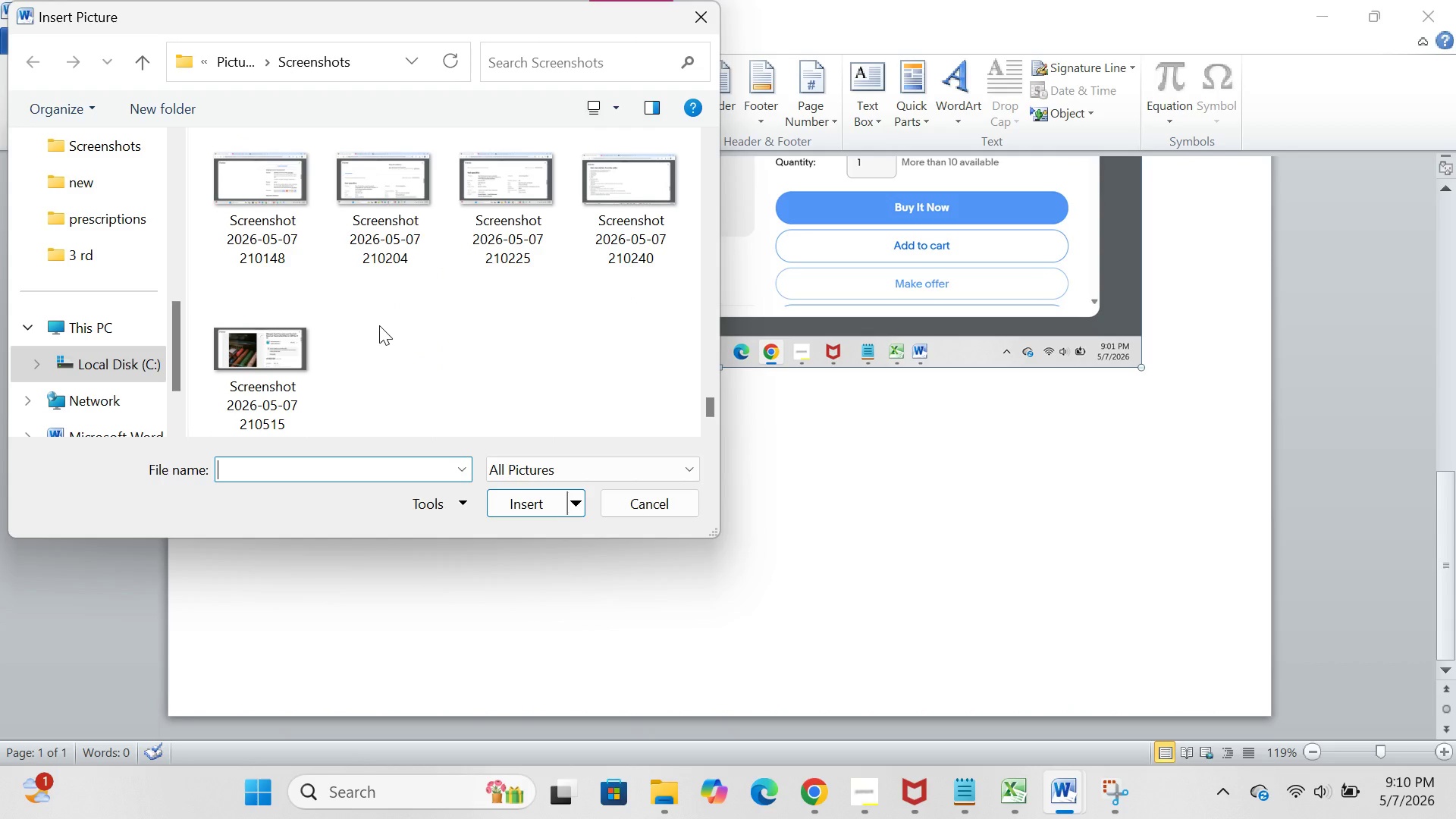 
wait(9.55)
 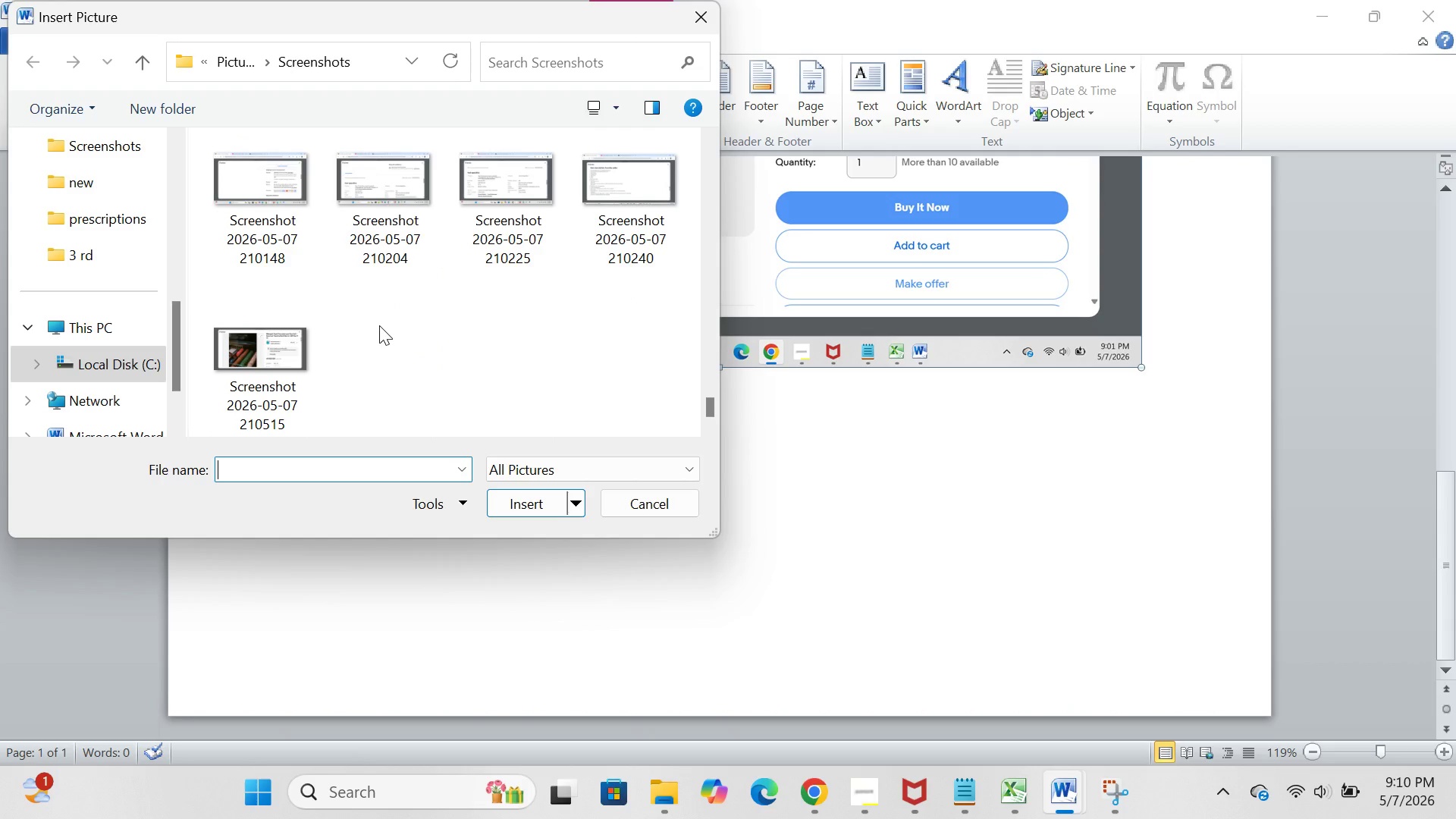 
scroll: coordinate [379, 325], scroll_direction: up, amount: 1.0
 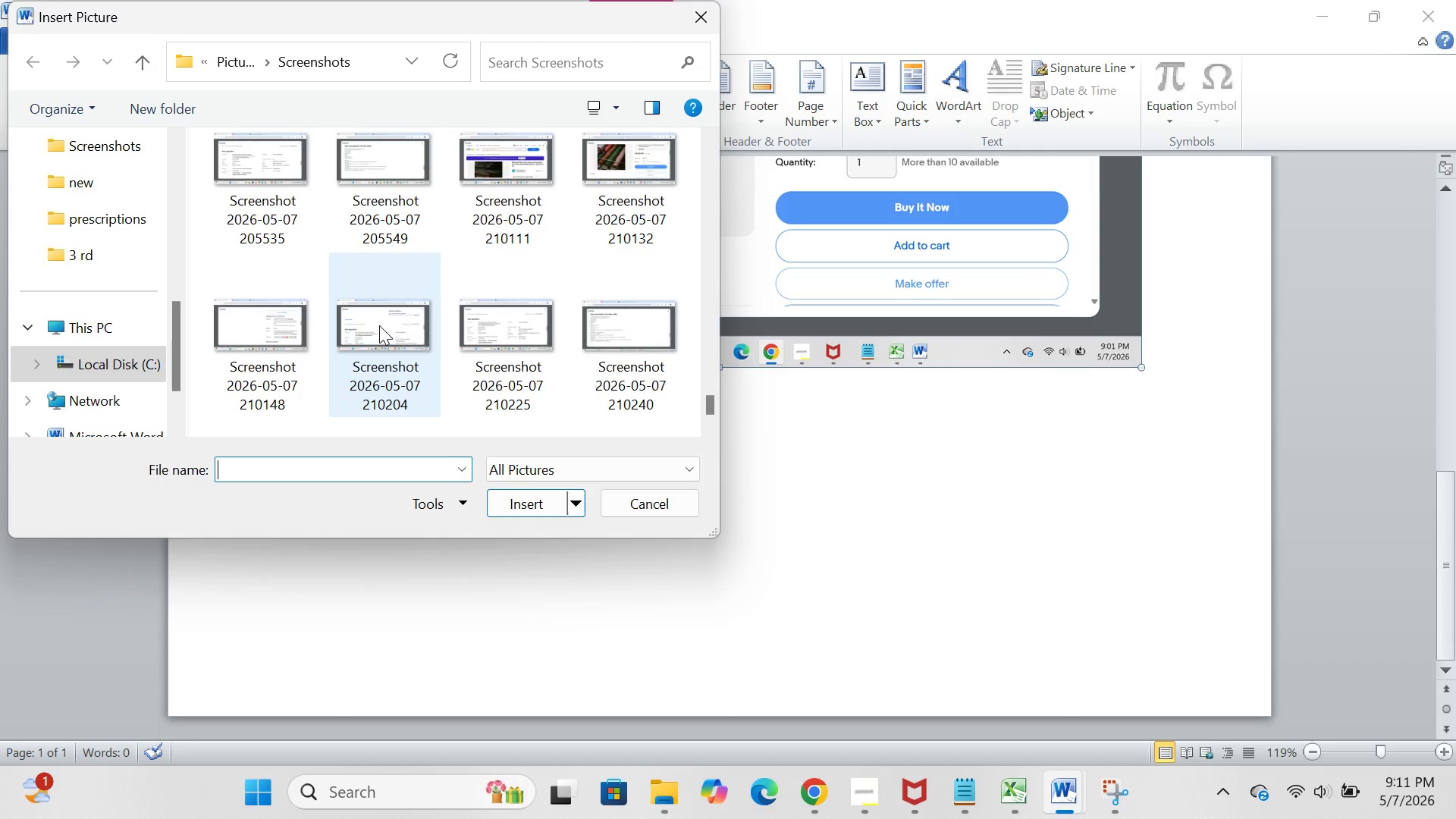 
wait(14.22)
 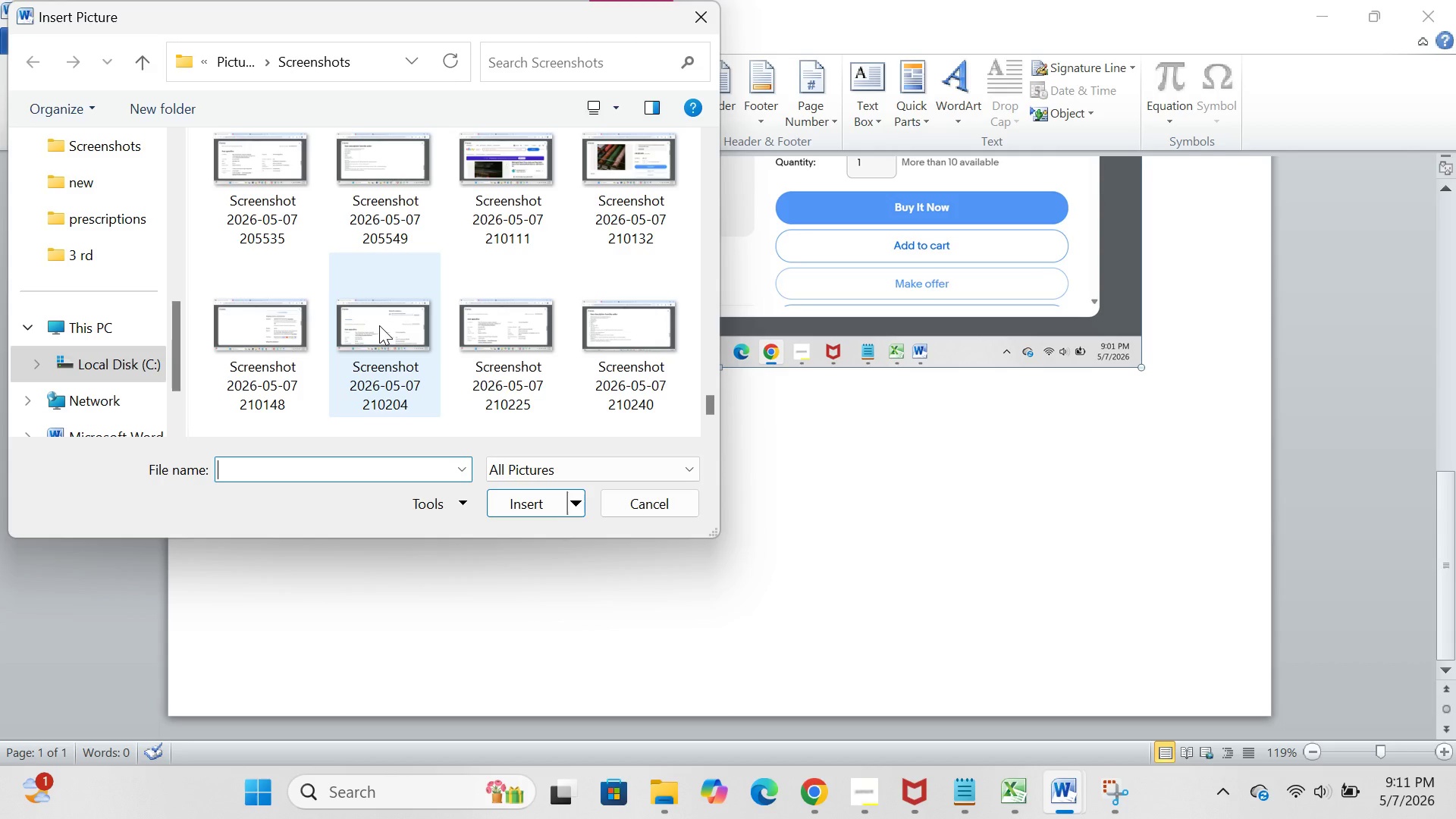 
scroll: coordinate [379, 325], scroll_direction: down, amount: 1.0
 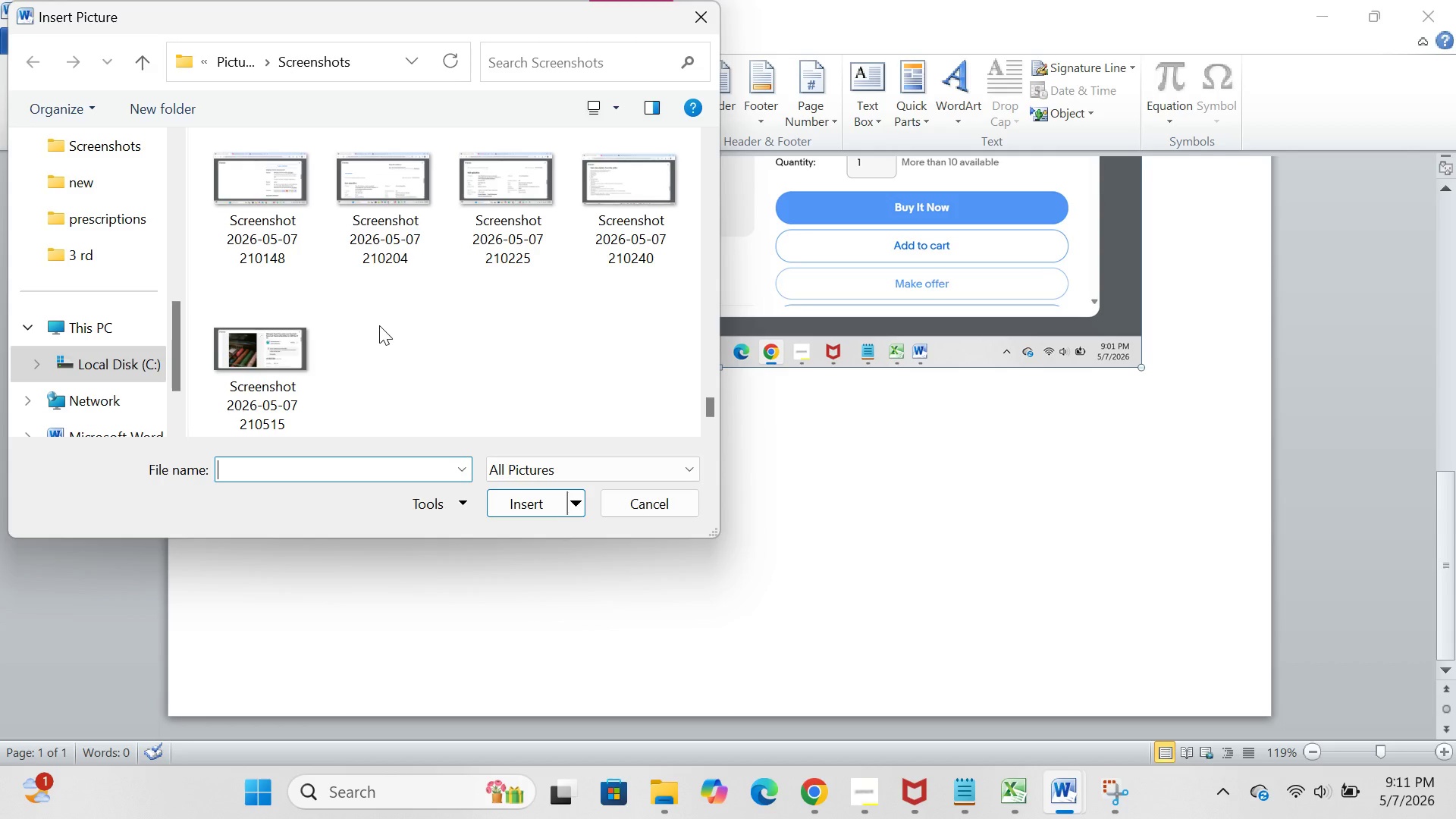 
scroll: coordinate [379, 325], scroll_direction: up, amount: 1.0
 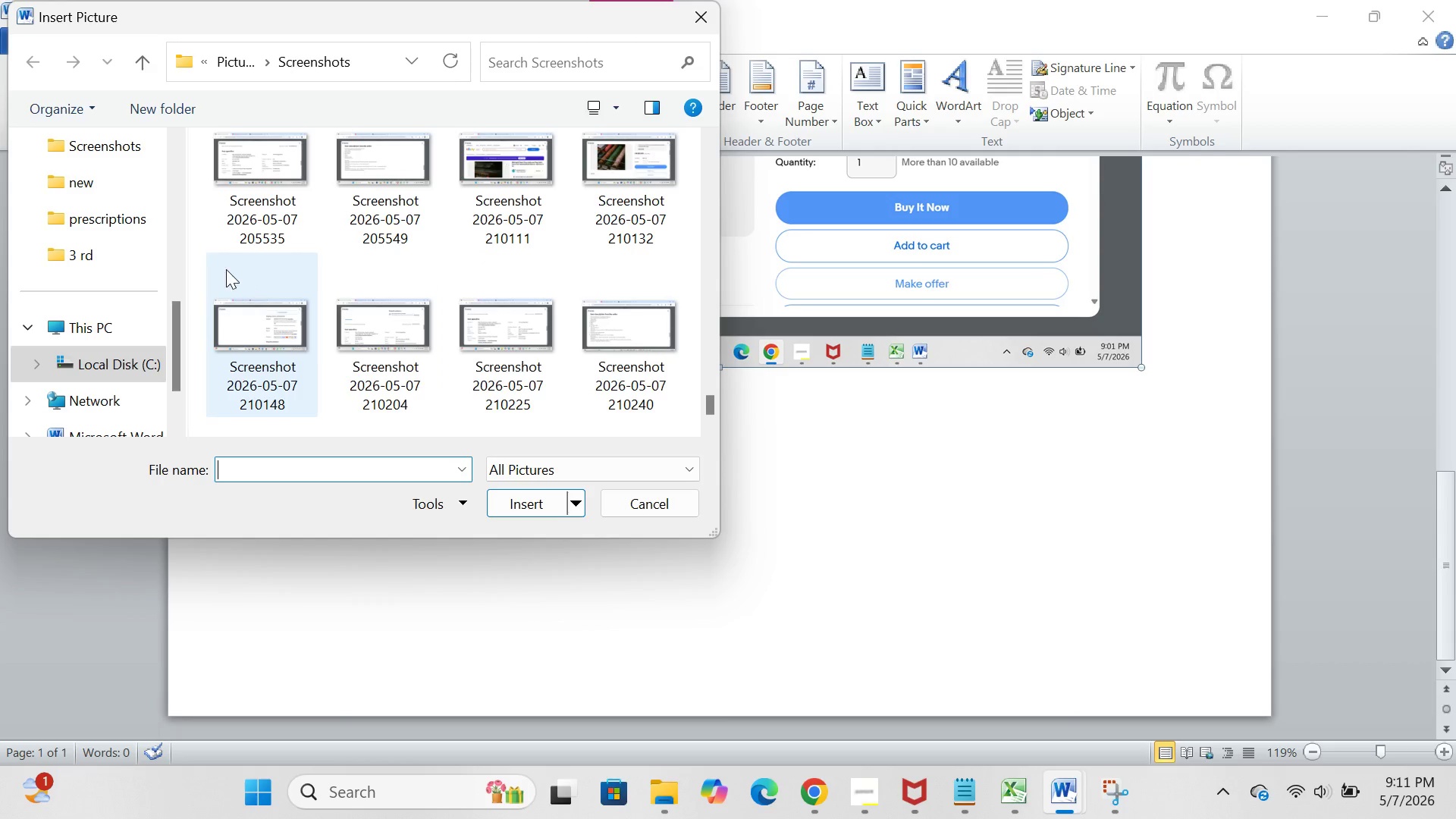 
left_click_drag(start_coordinate=[197, 268], to_coordinate=[682, 423])
 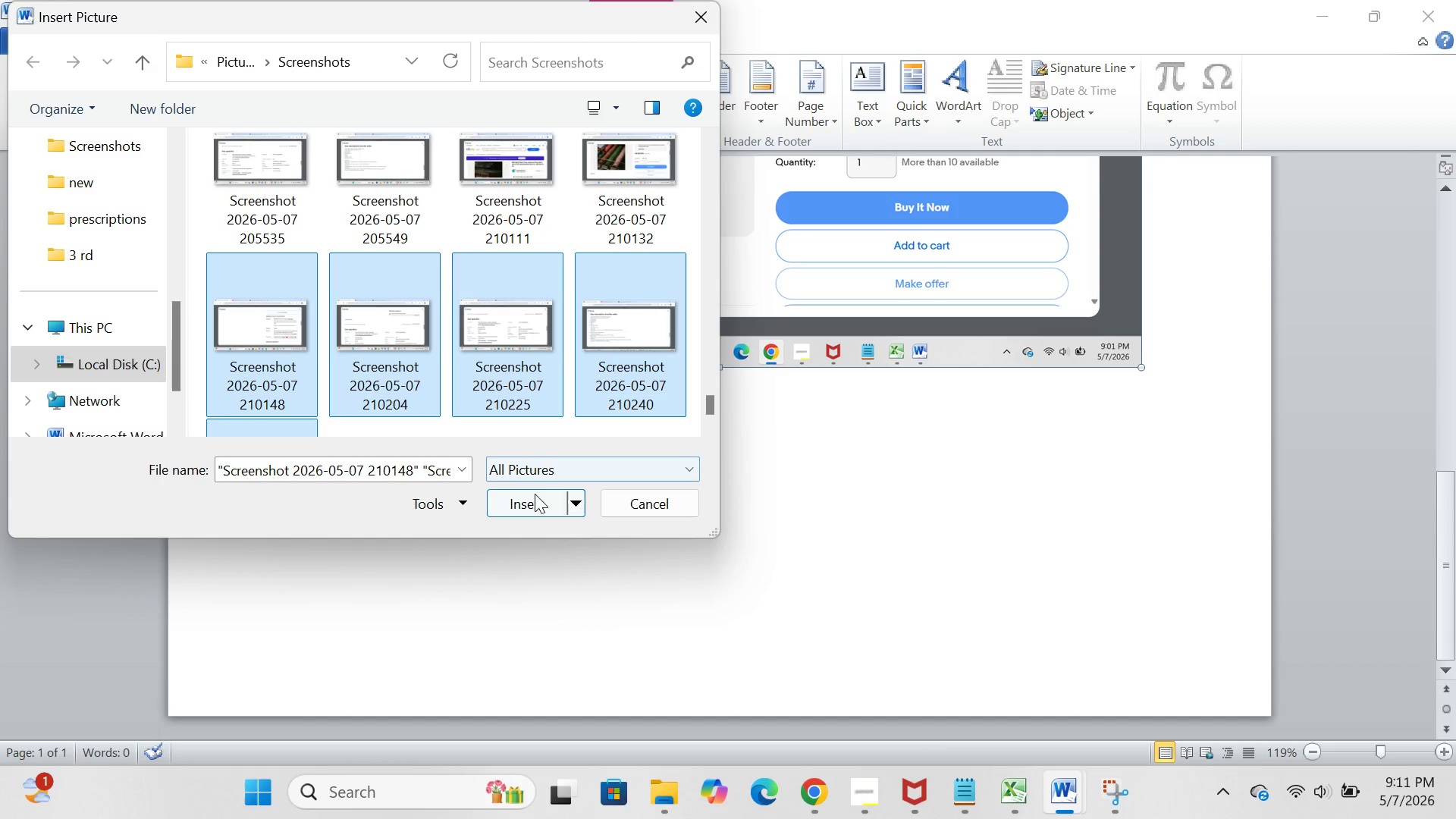 
left_click([534, 500])
 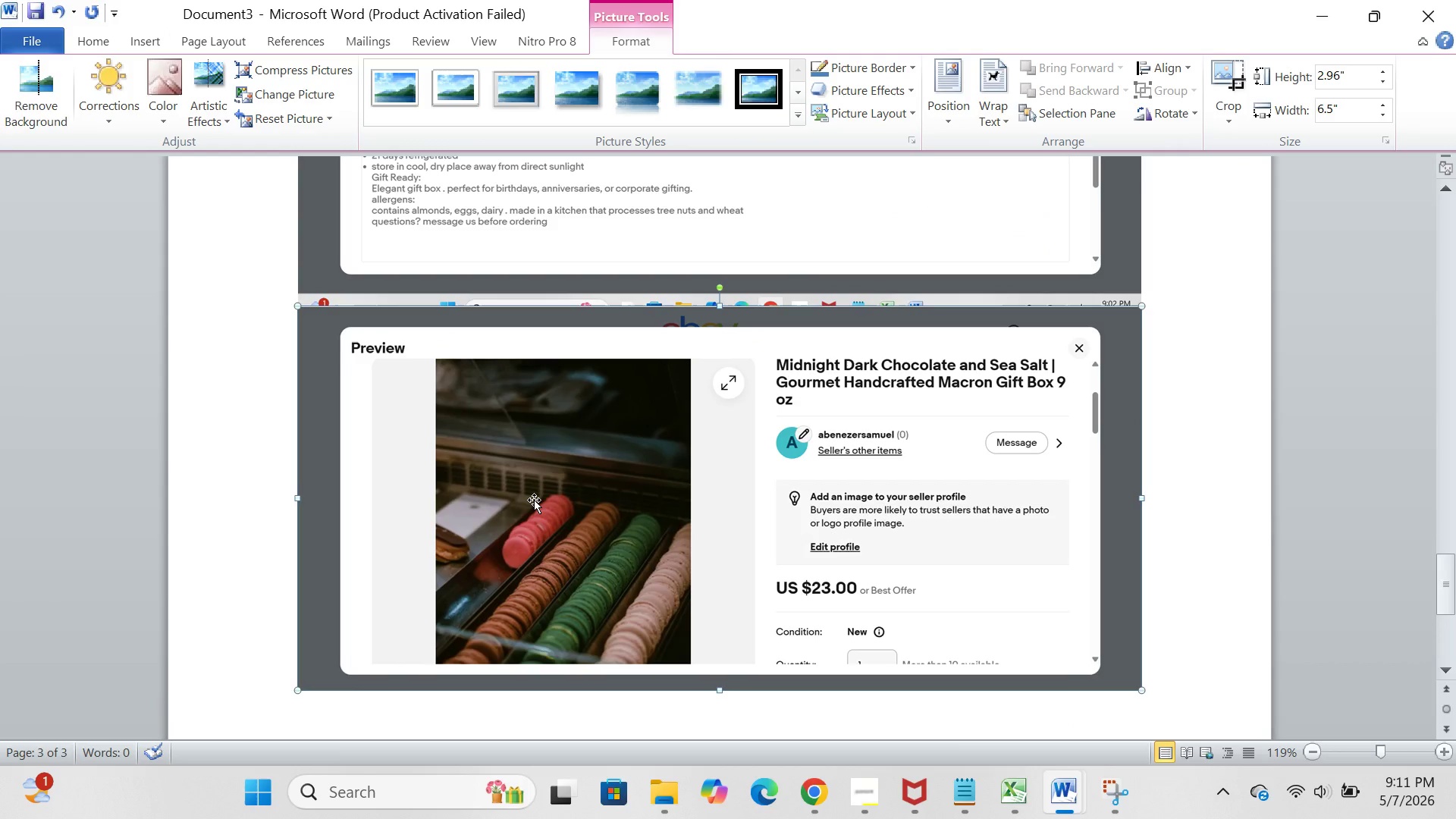 
wait(5.03)
 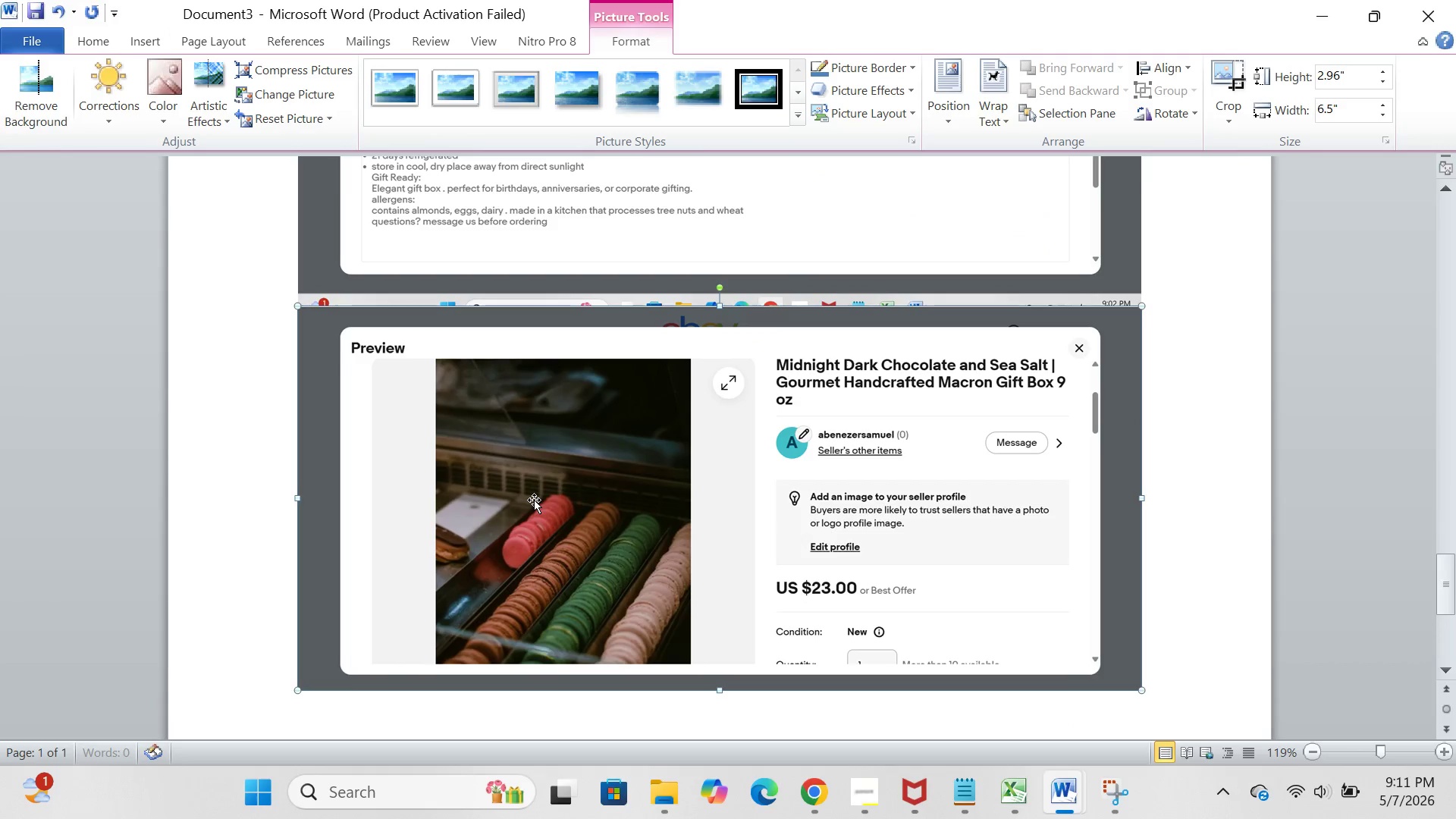 
scroll: coordinate [534, 500], scroll_direction: none, amount: 0.0
 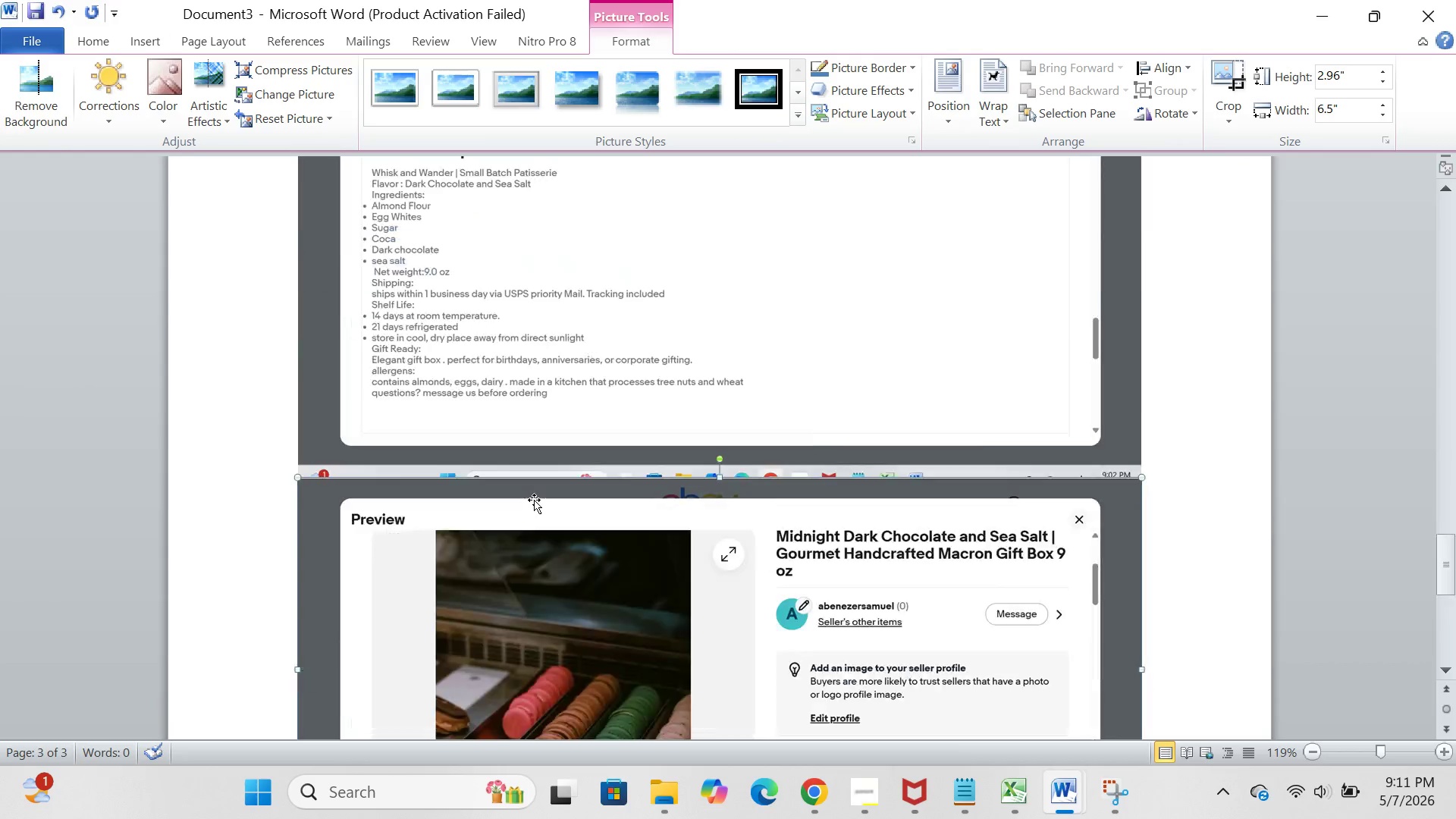 
scroll: coordinate [534, 500], scroll_direction: down, amount: 7.0
 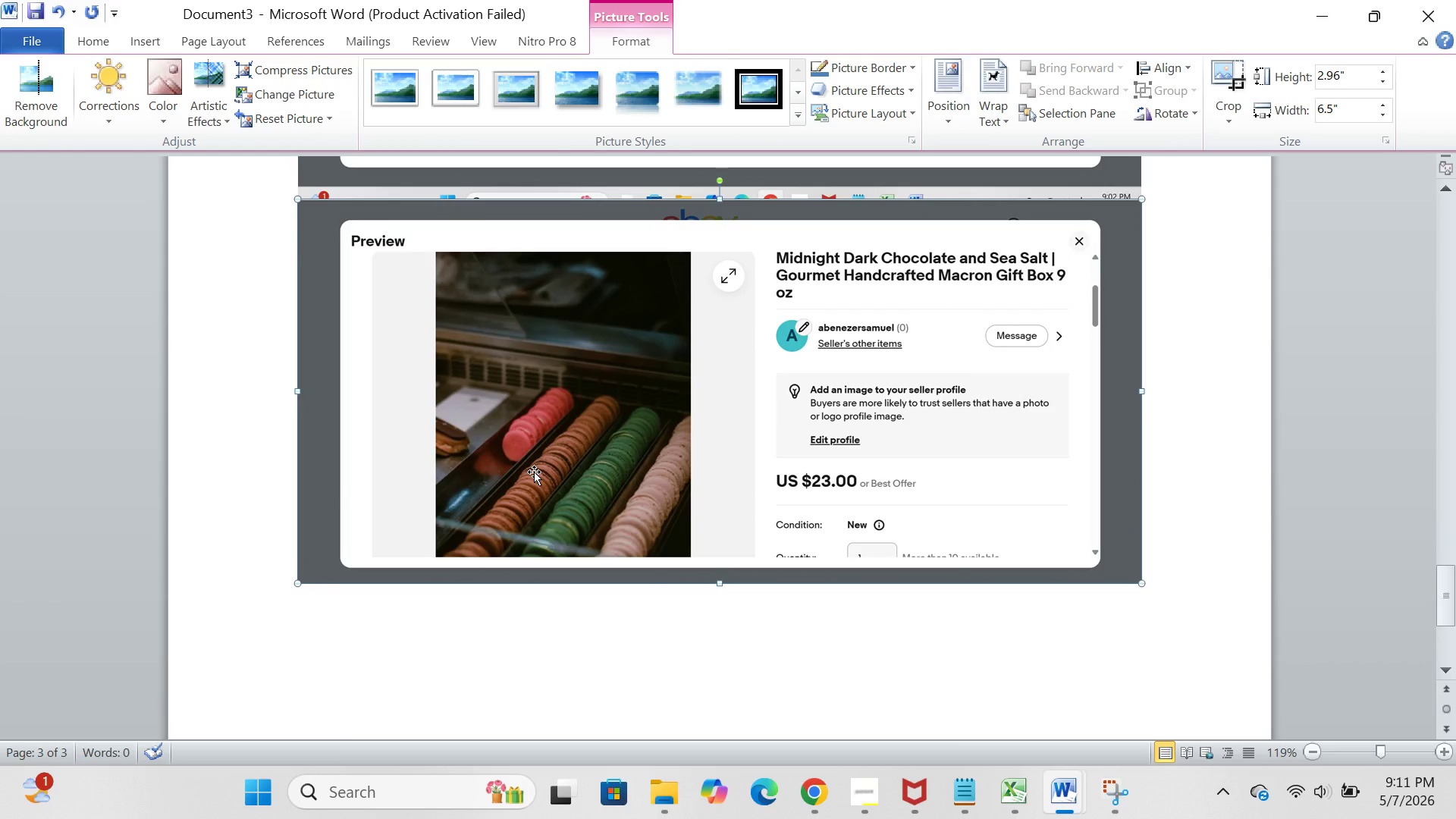 
left_click([534, 472])
 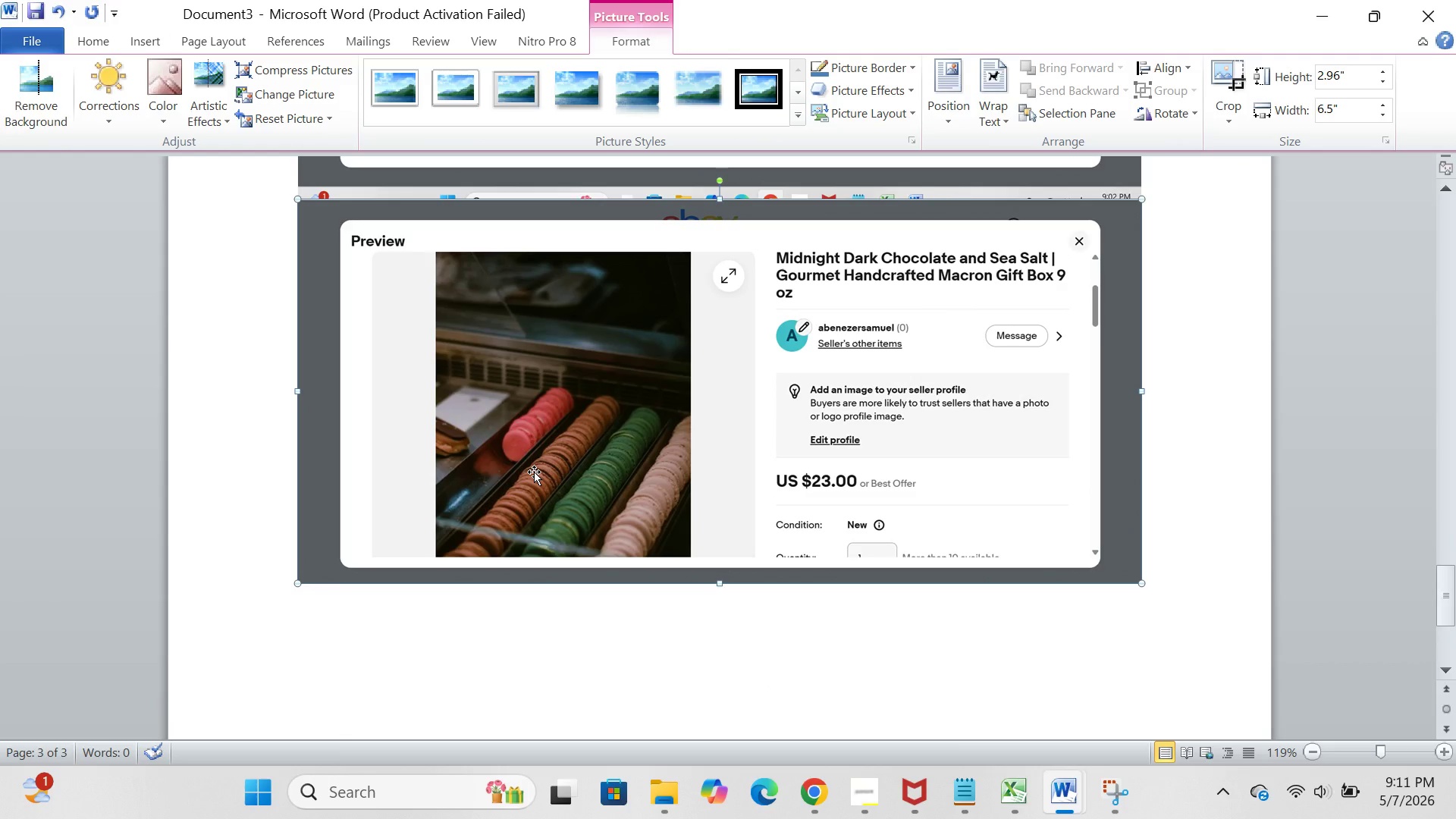 
key(Backspace)
 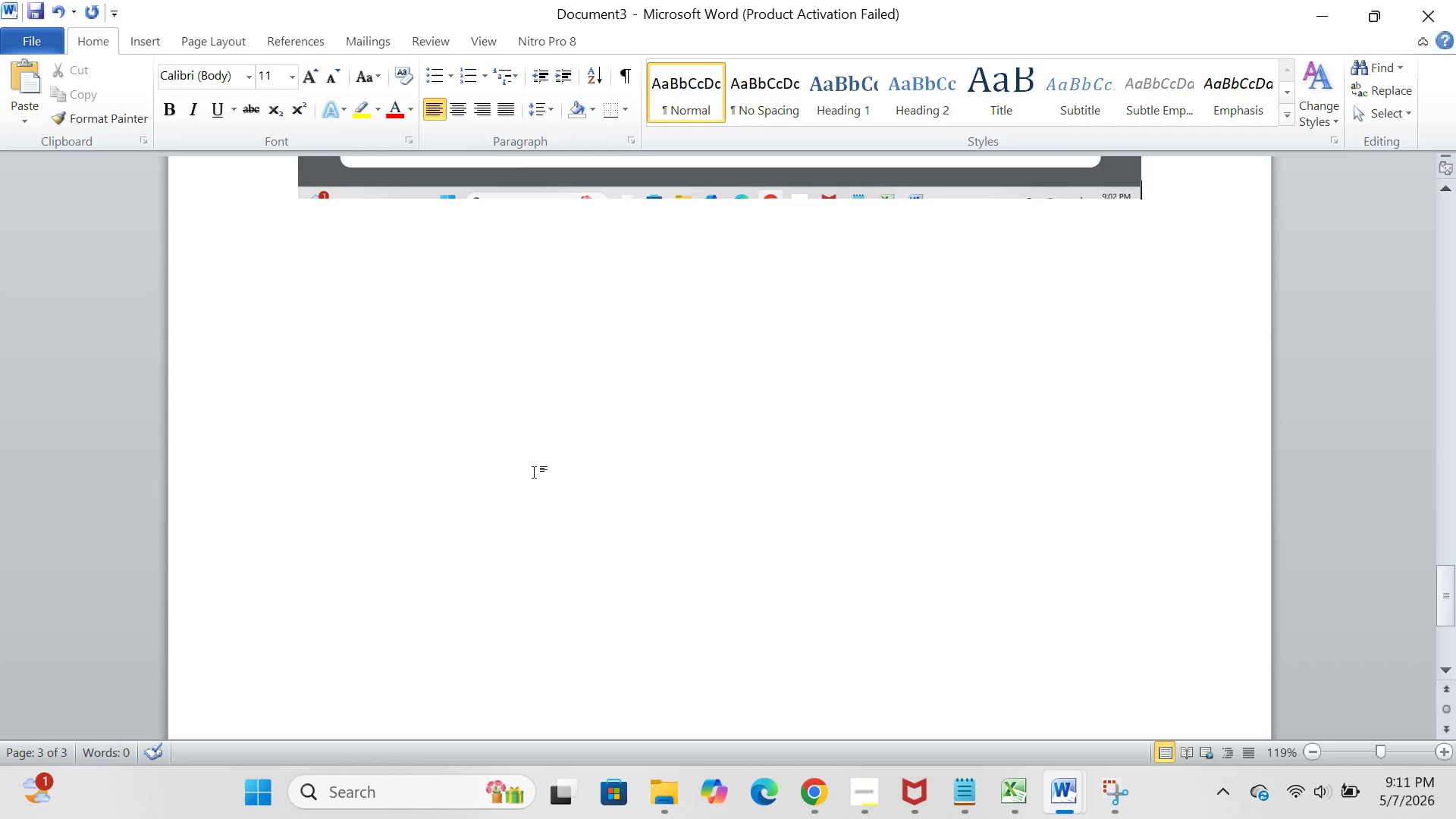 
scroll: coordinate [534, 472], scroll_direction: up, amount: 21.0
 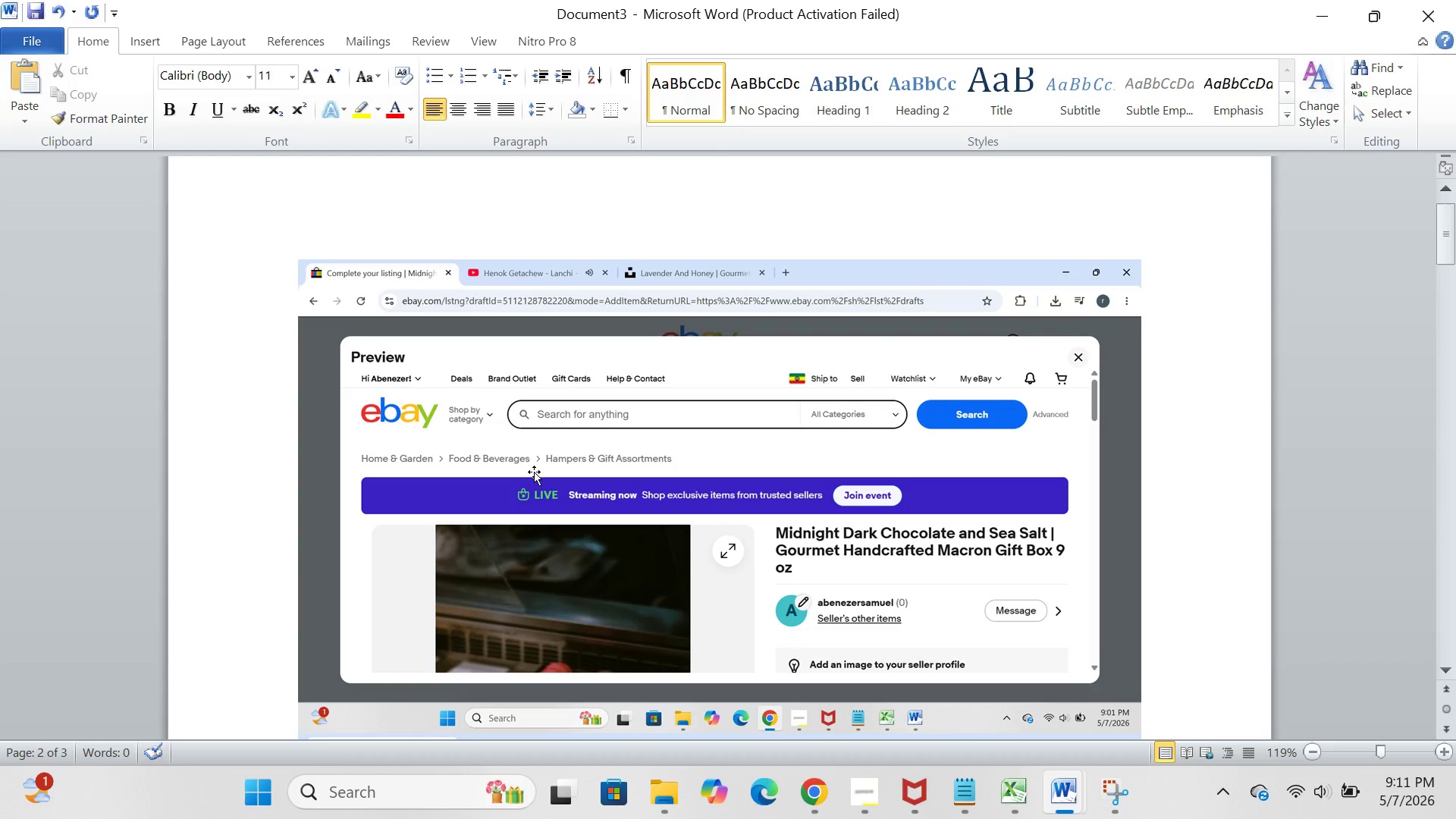 
scroll: coordinate [534, 472], scroll_direction: down, amount: 51.0
 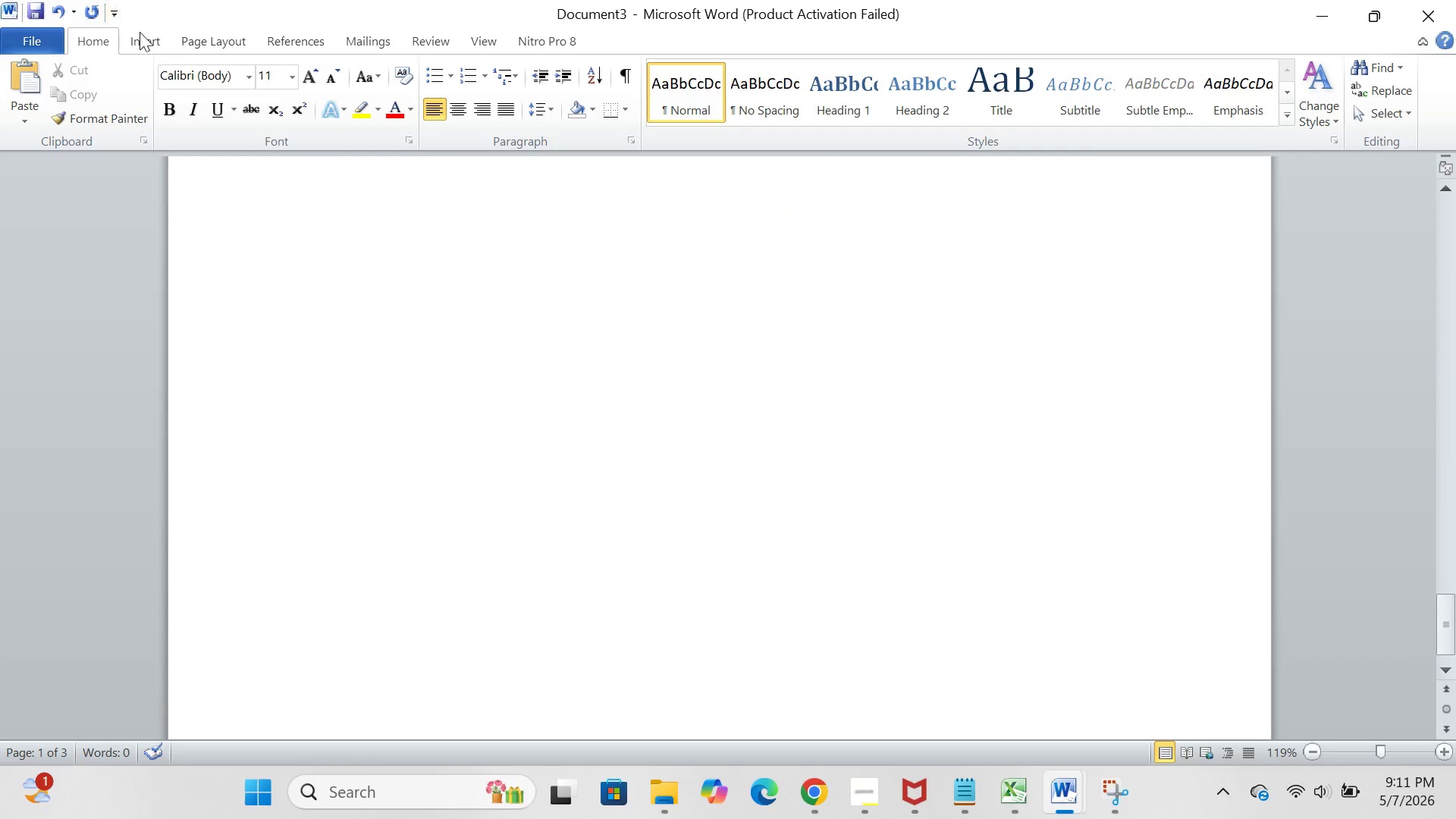 
left_click([144, 35])
 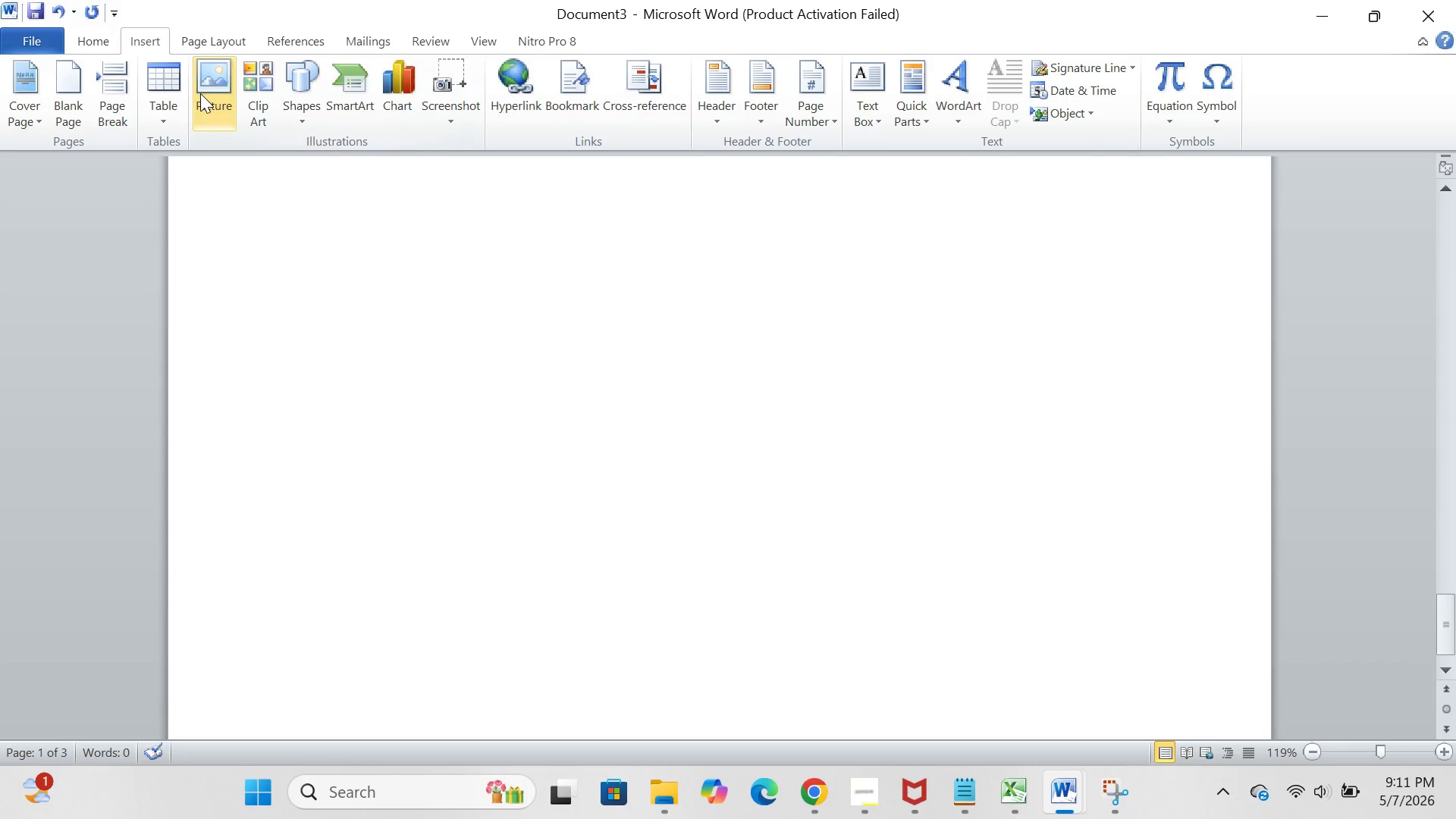 
left_click([200, 93])
 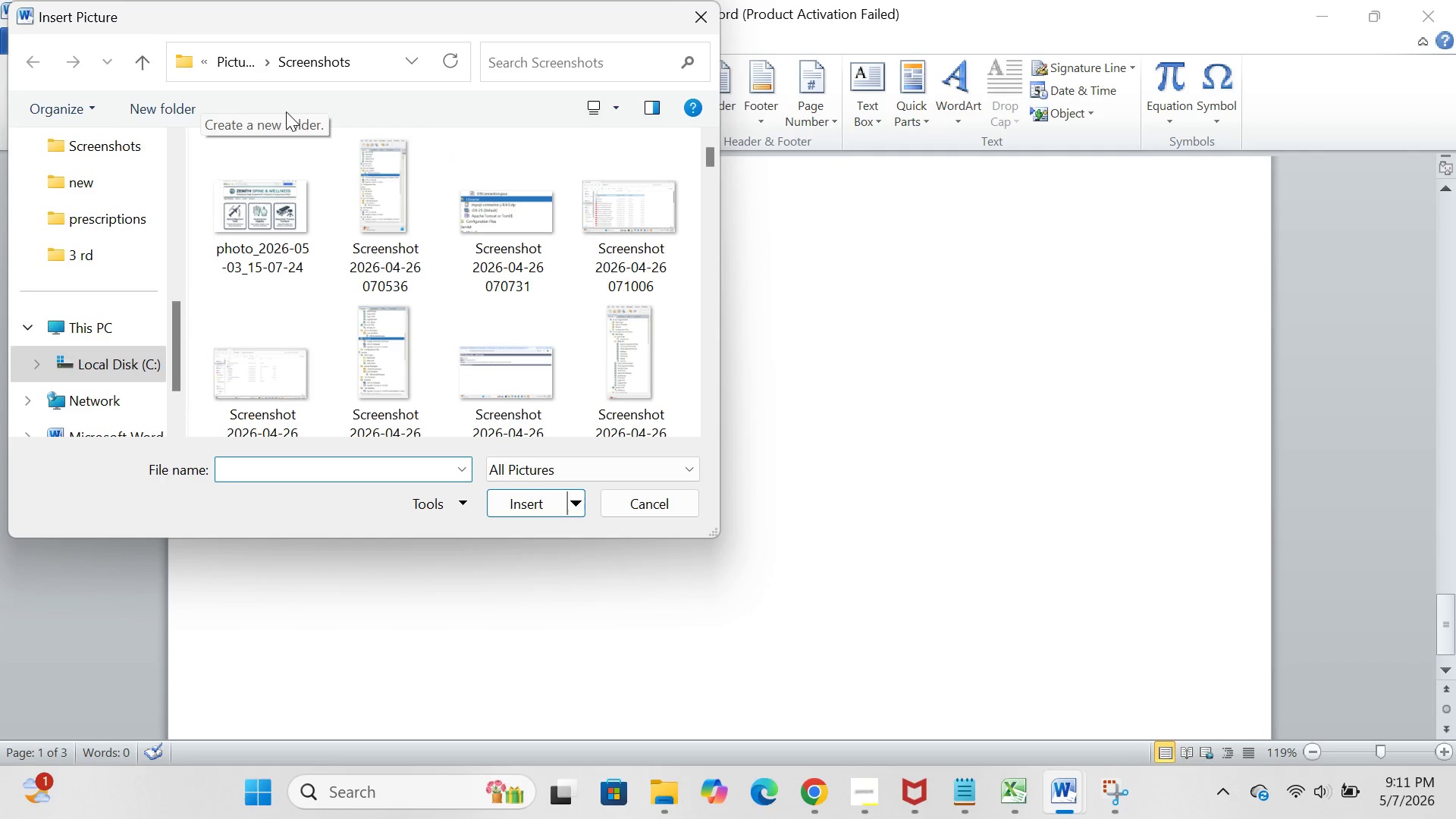 
scroll: coordinate [384, 248], scroll_direction: down, amount: 273.0
 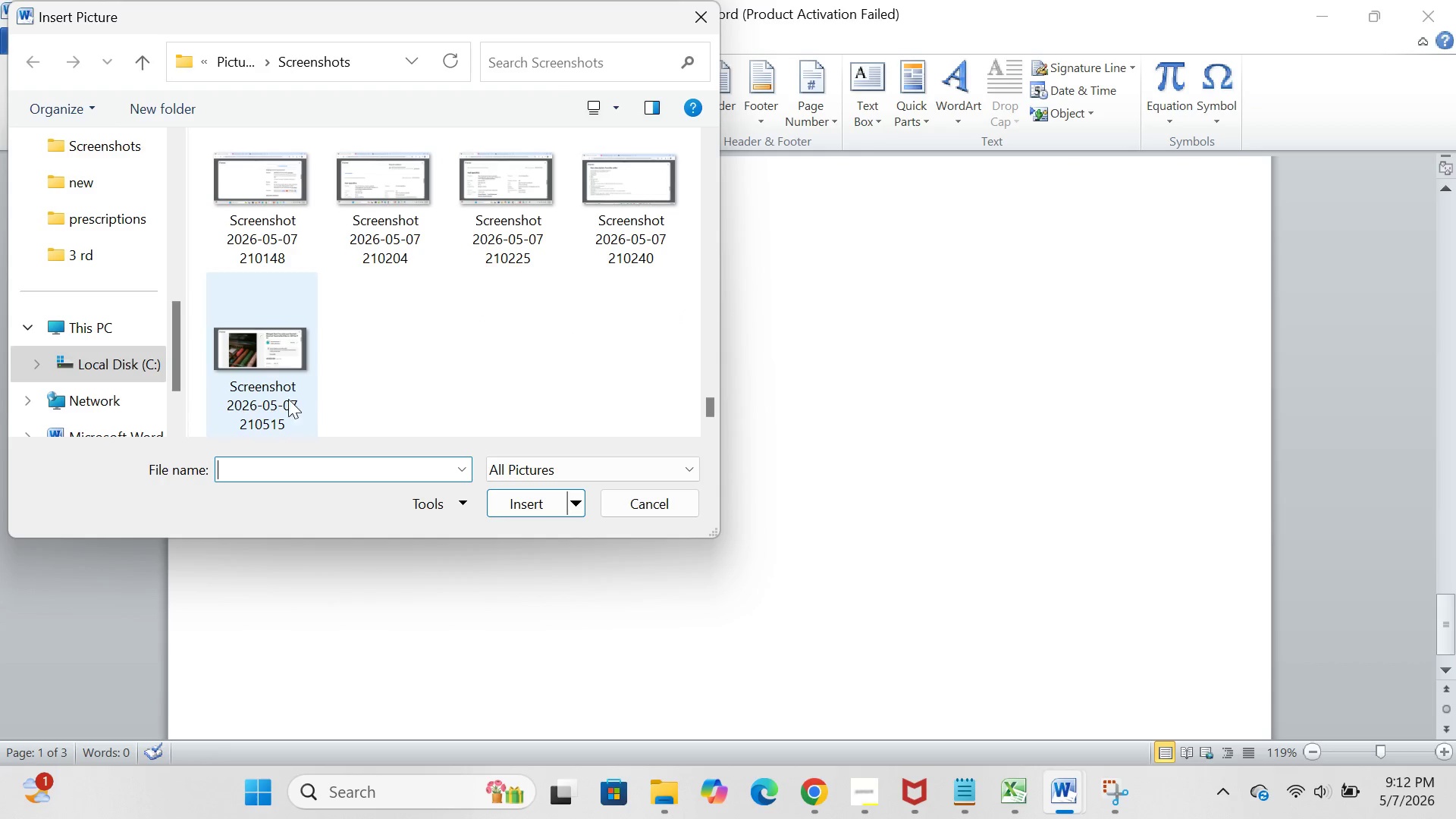 
left_click([287, 399])
 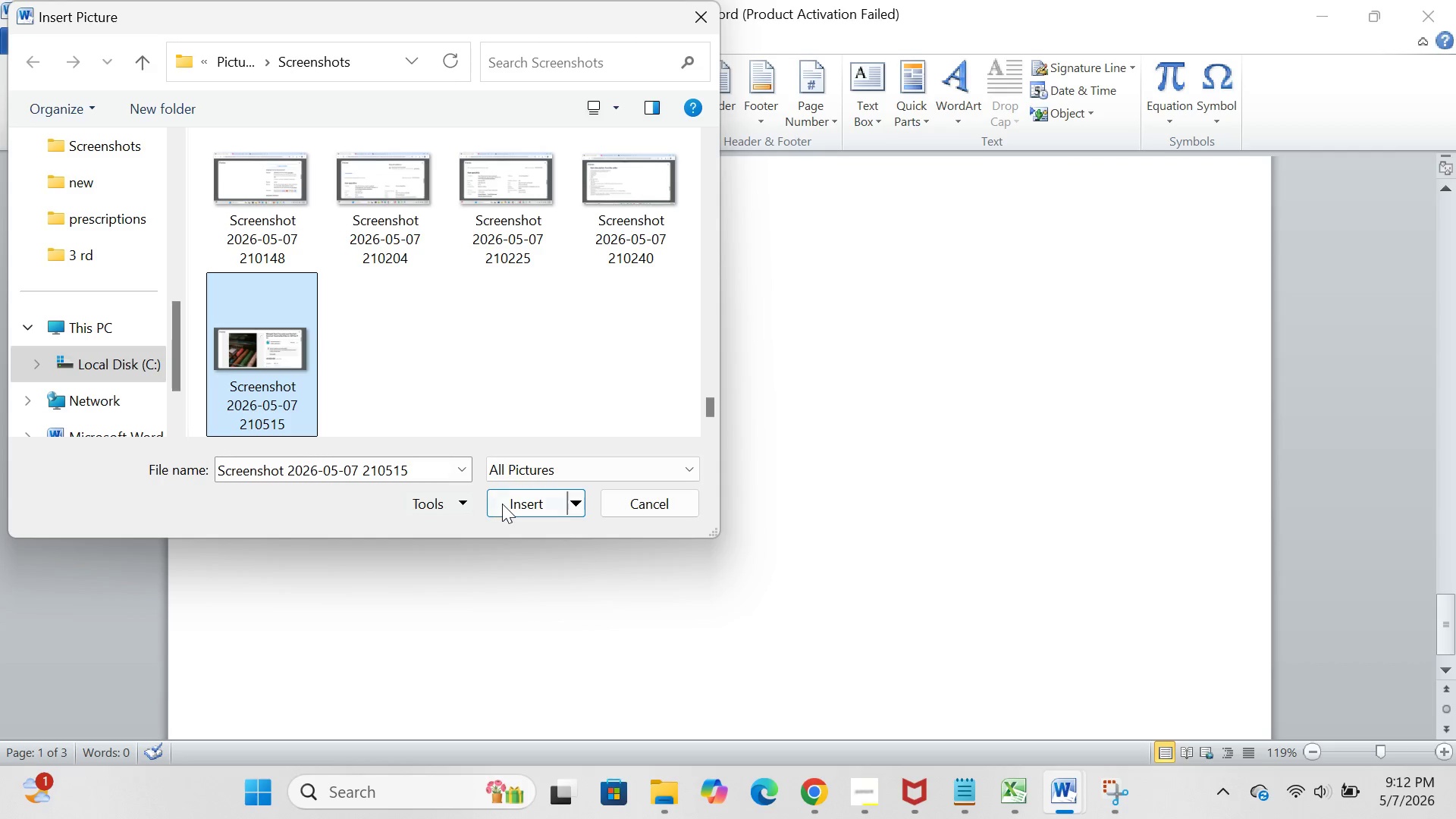 
left_click([506, 504])
 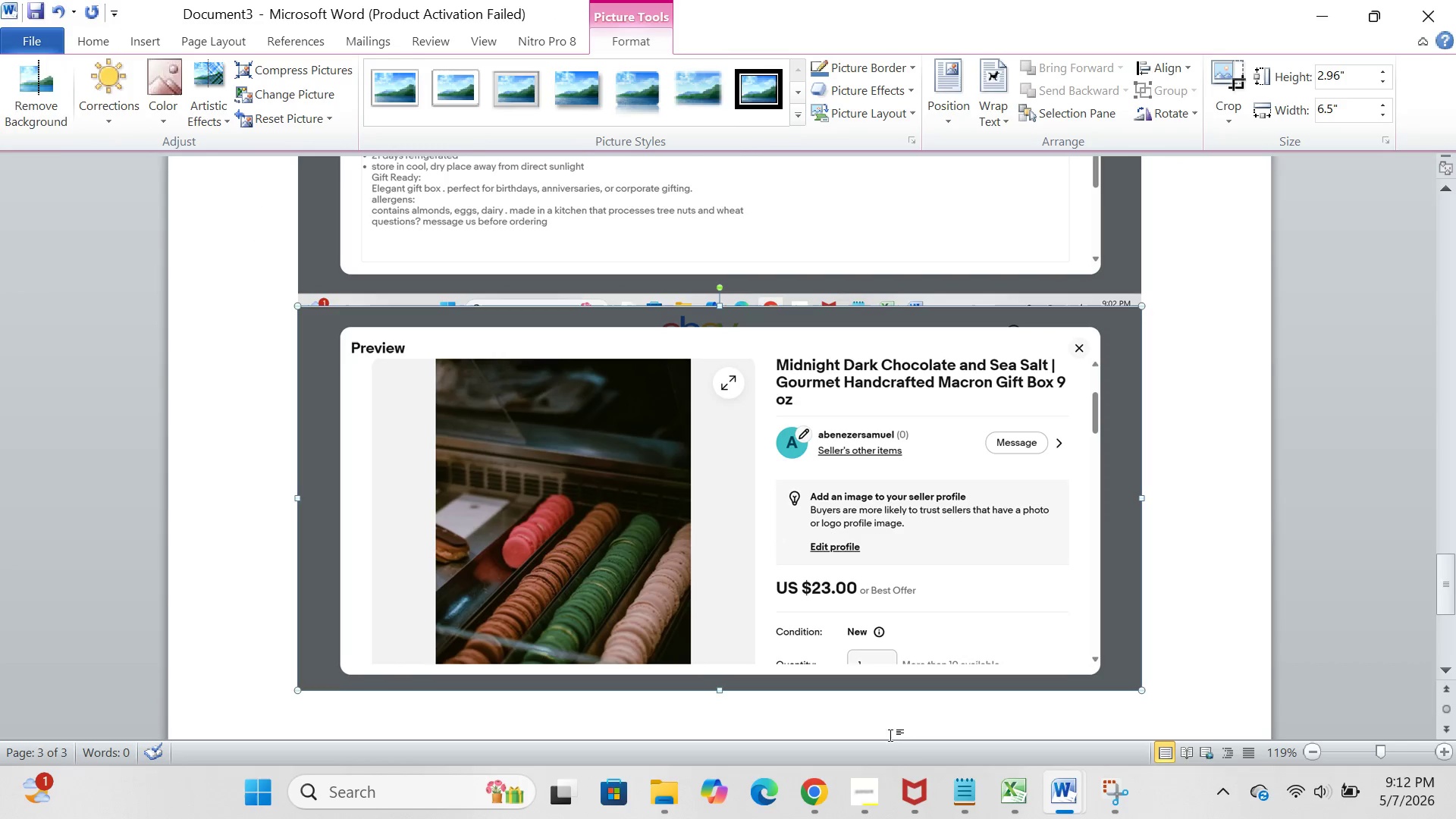 
wait(6.84)
 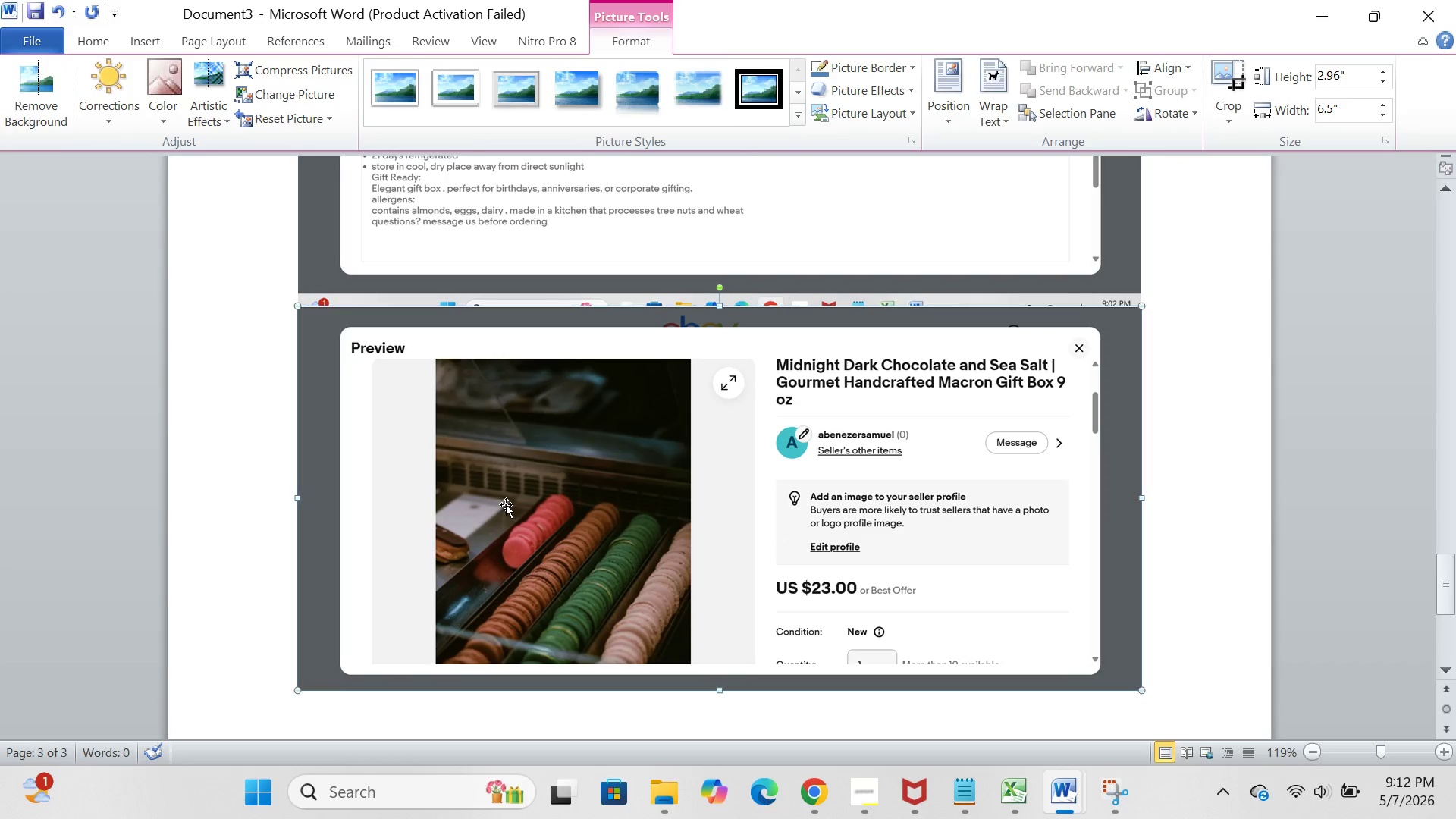 
left_click([1009, 771])
 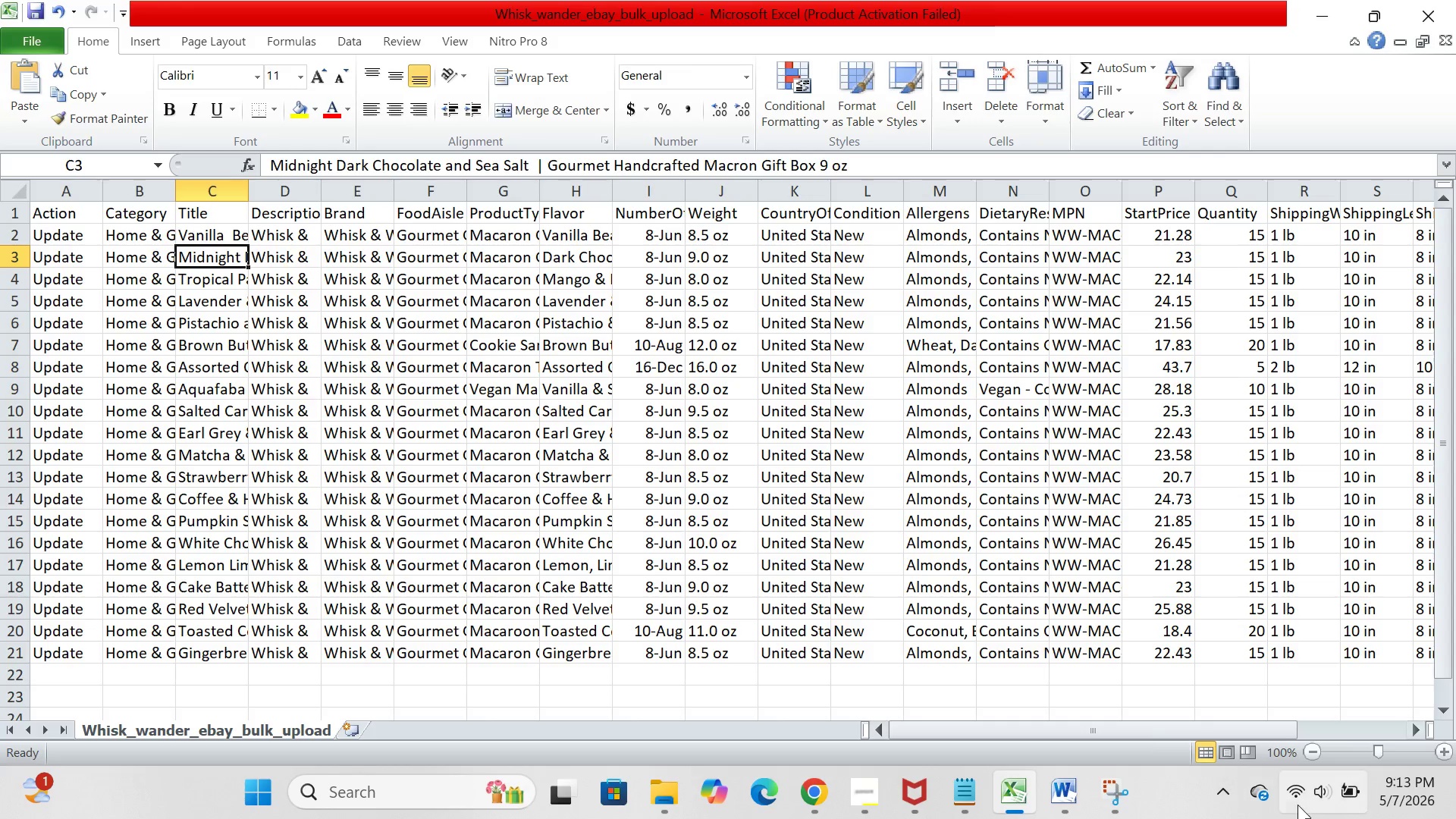 
wait(80.36)
 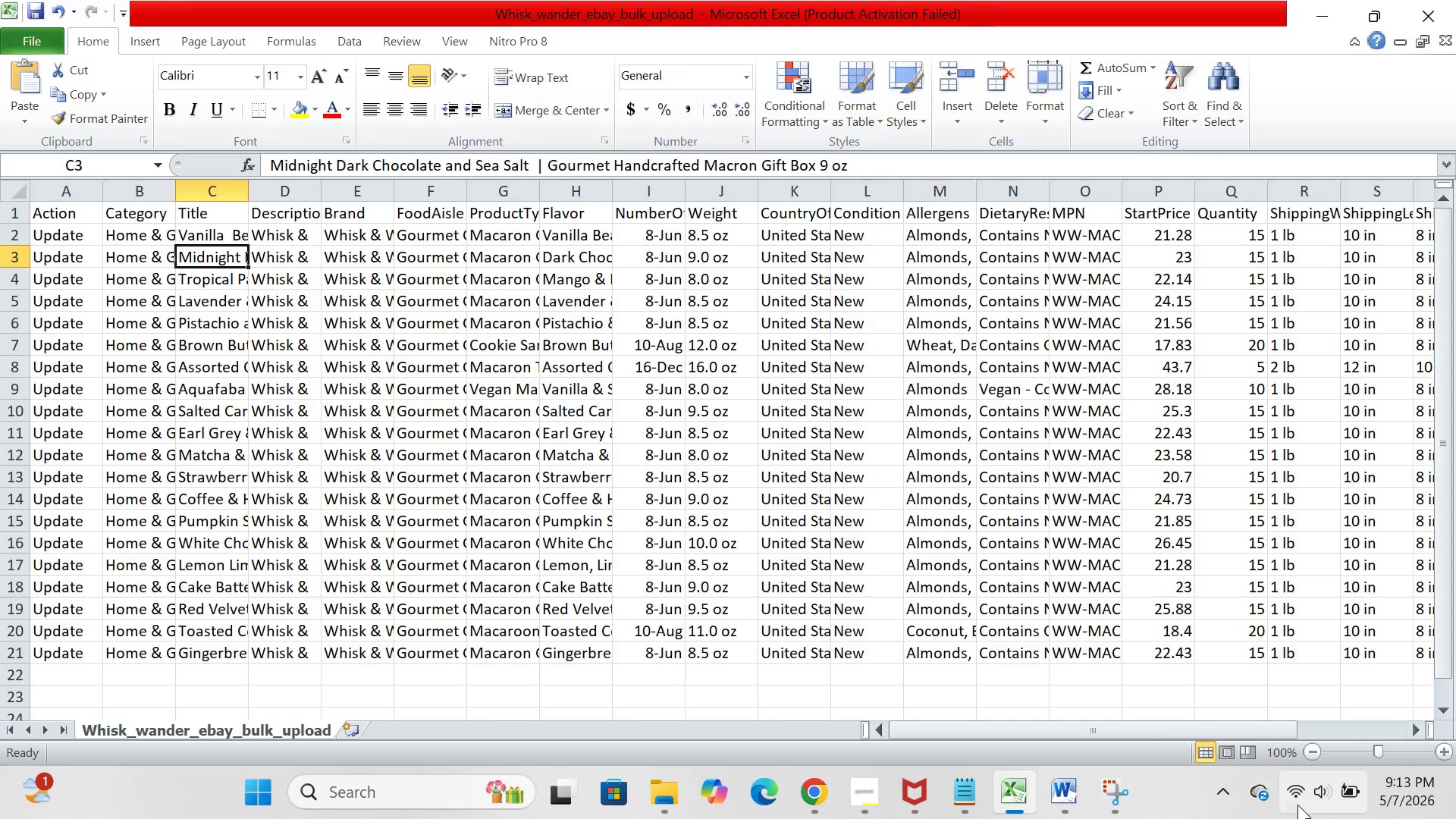 
left_click([1057, 777])
 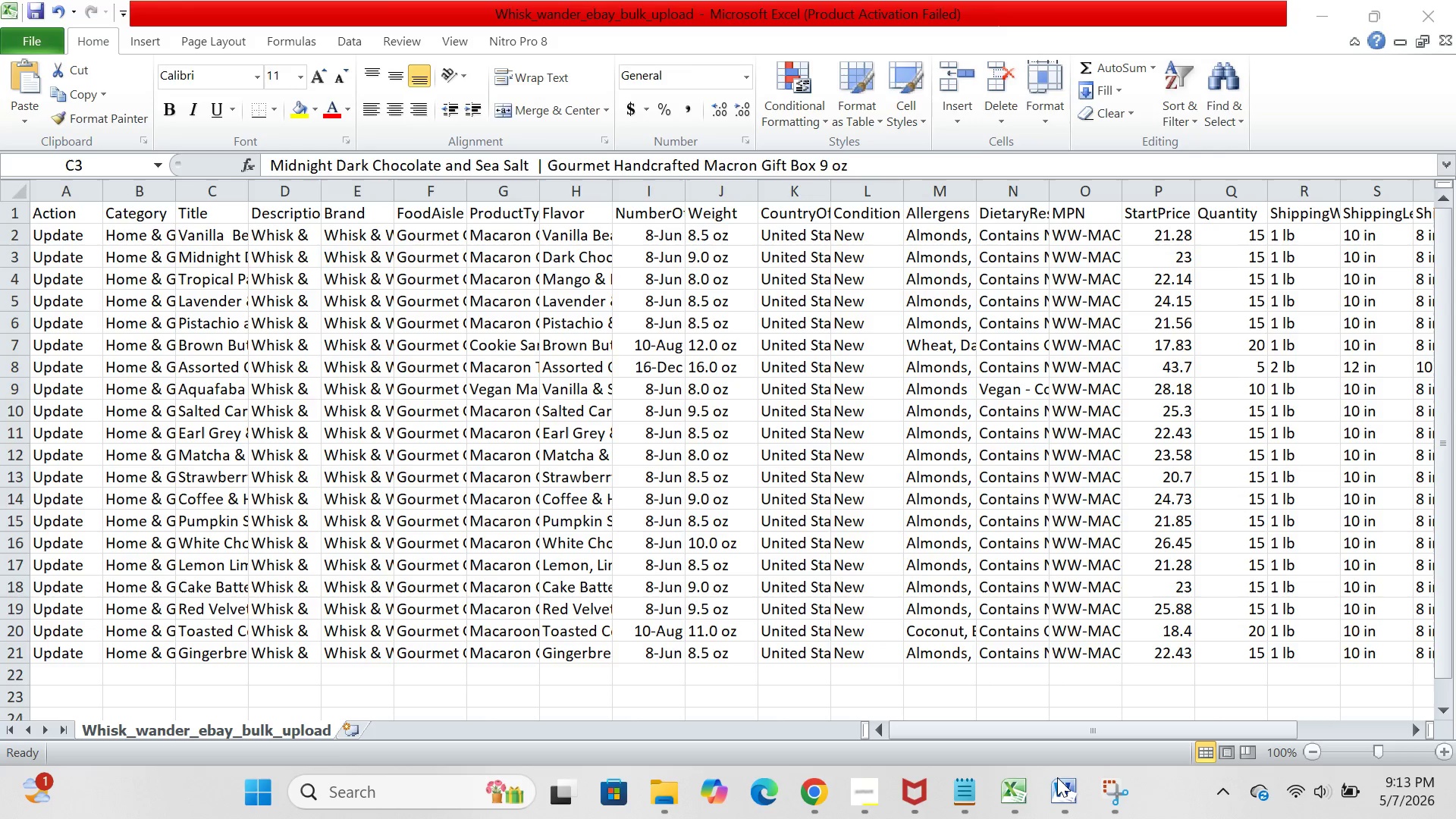 
left_click([1057, 777])
 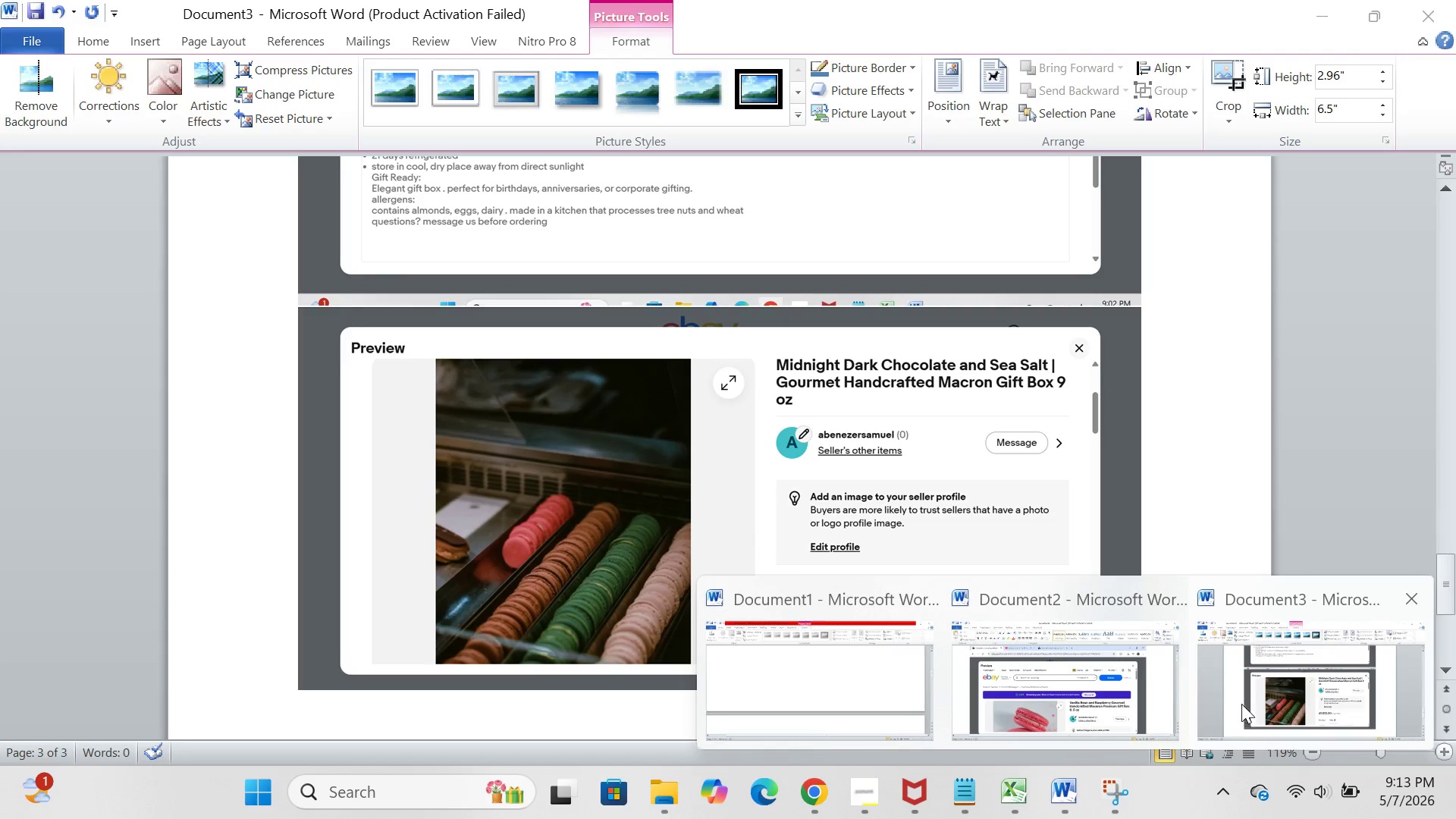 
left_click([1290, 704])
 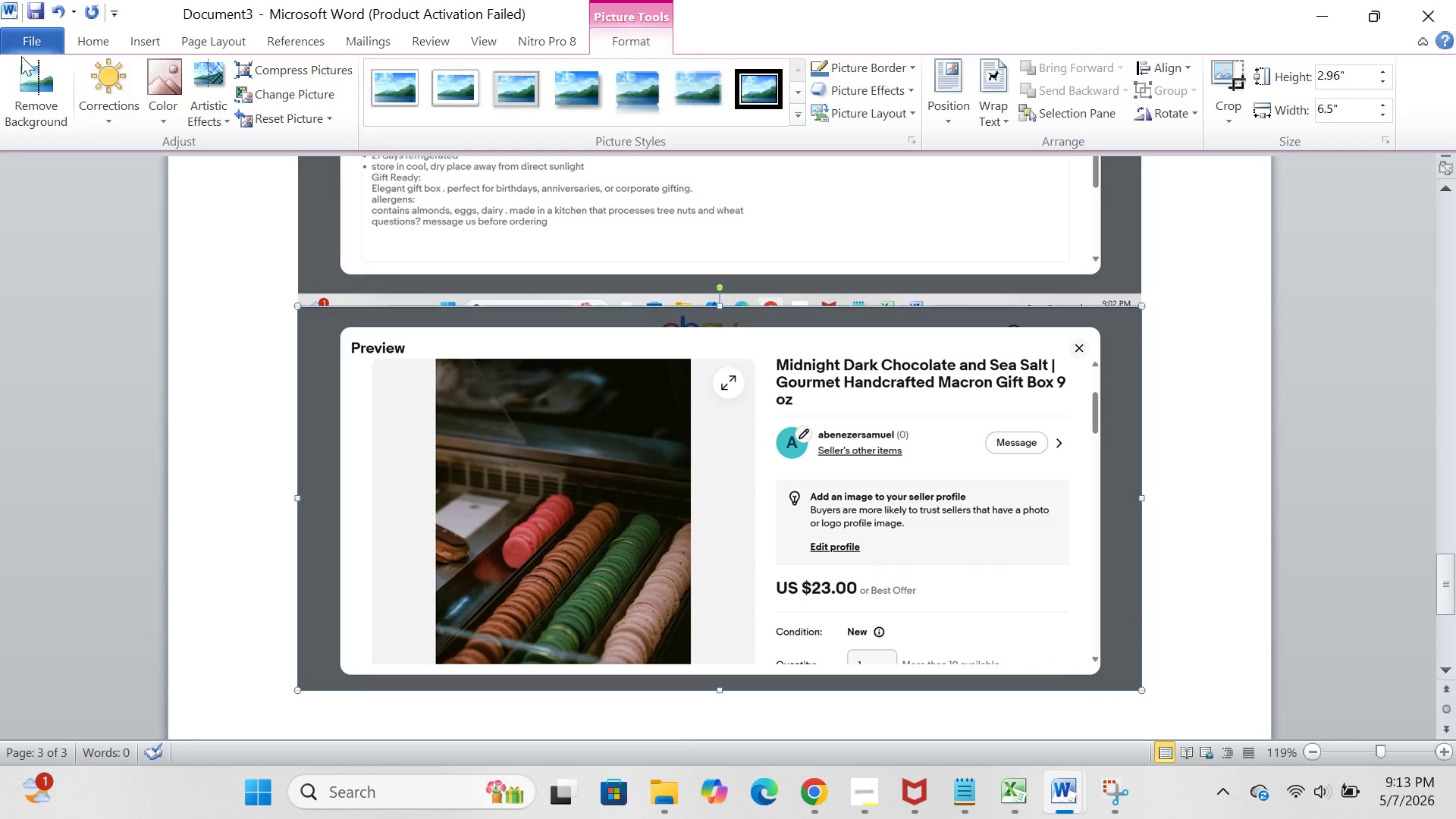 
left_click([24, 36])
 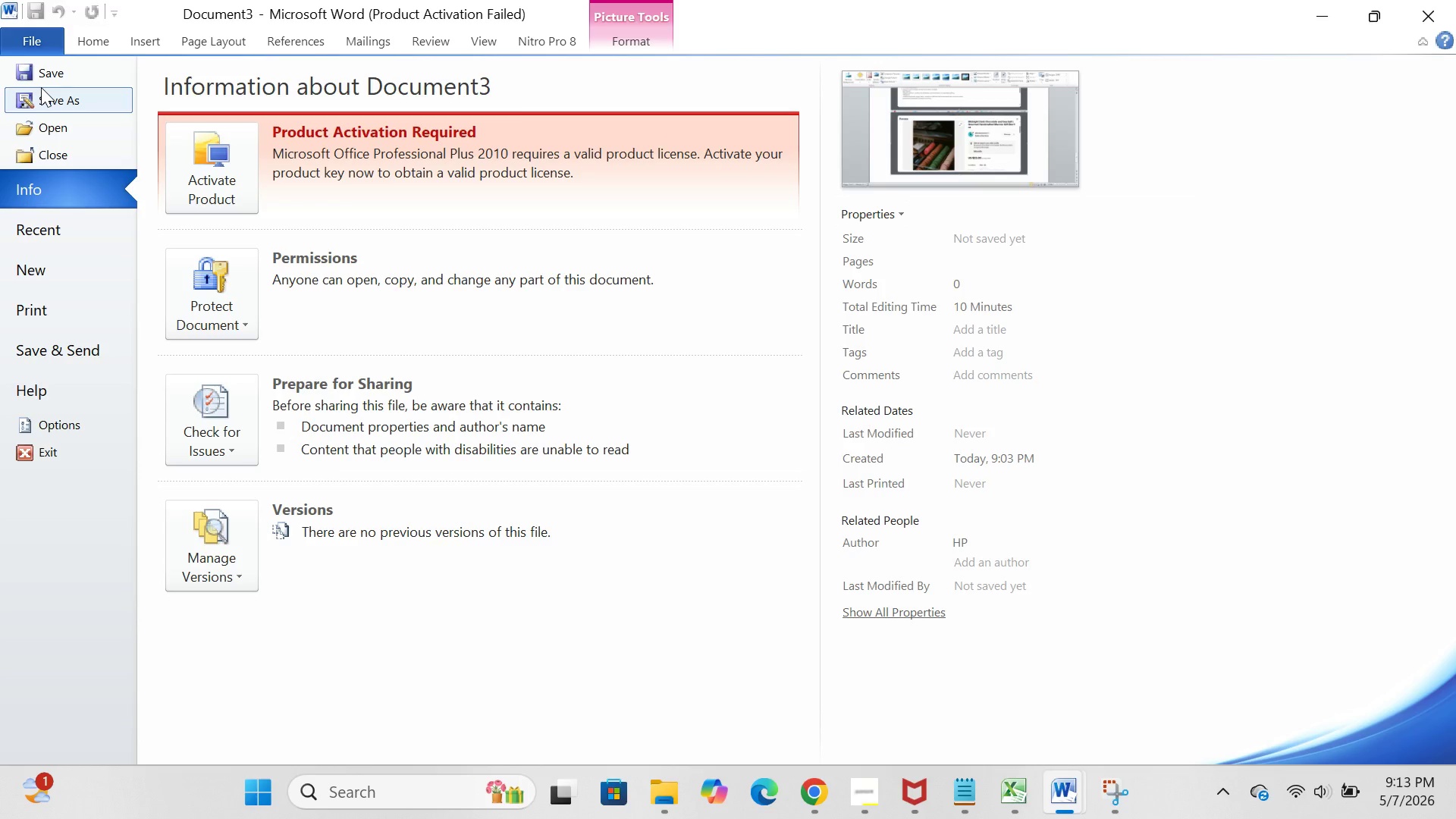 
left_click([41, 87])
 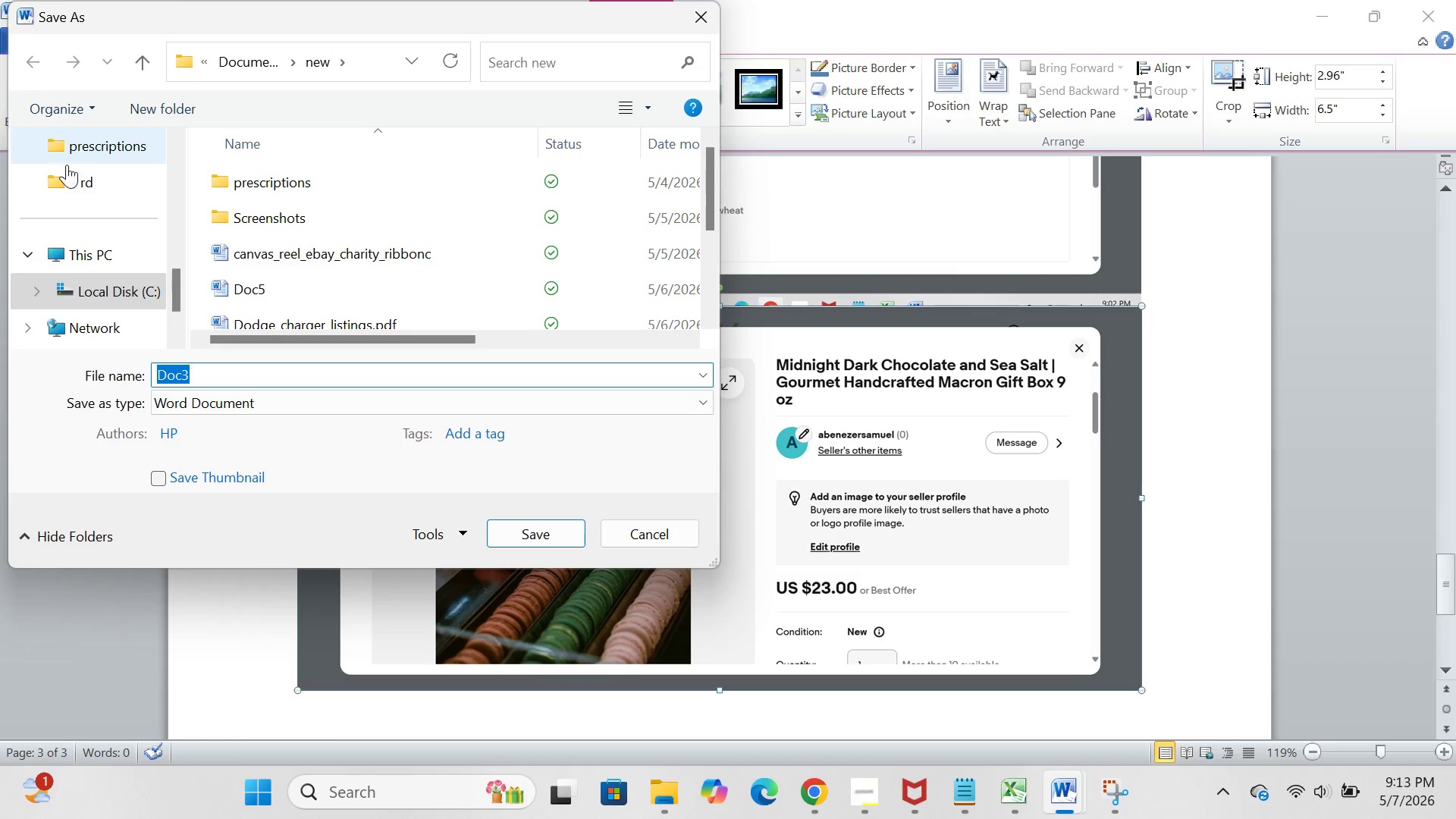 
scroll: coordinate [84, 230], scroll_direction: none, amount: 0.0
 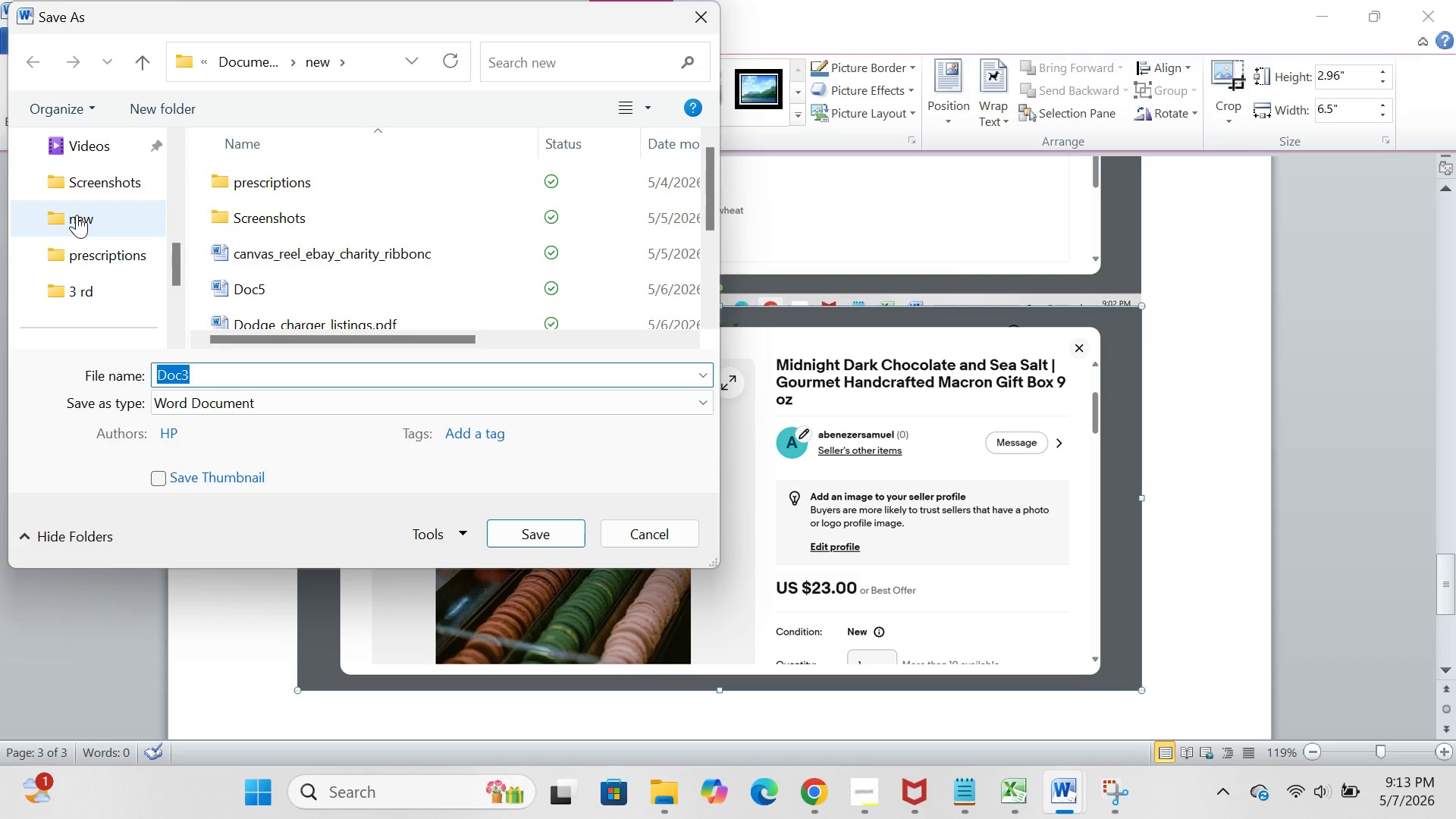 
double_click([77, 215])
 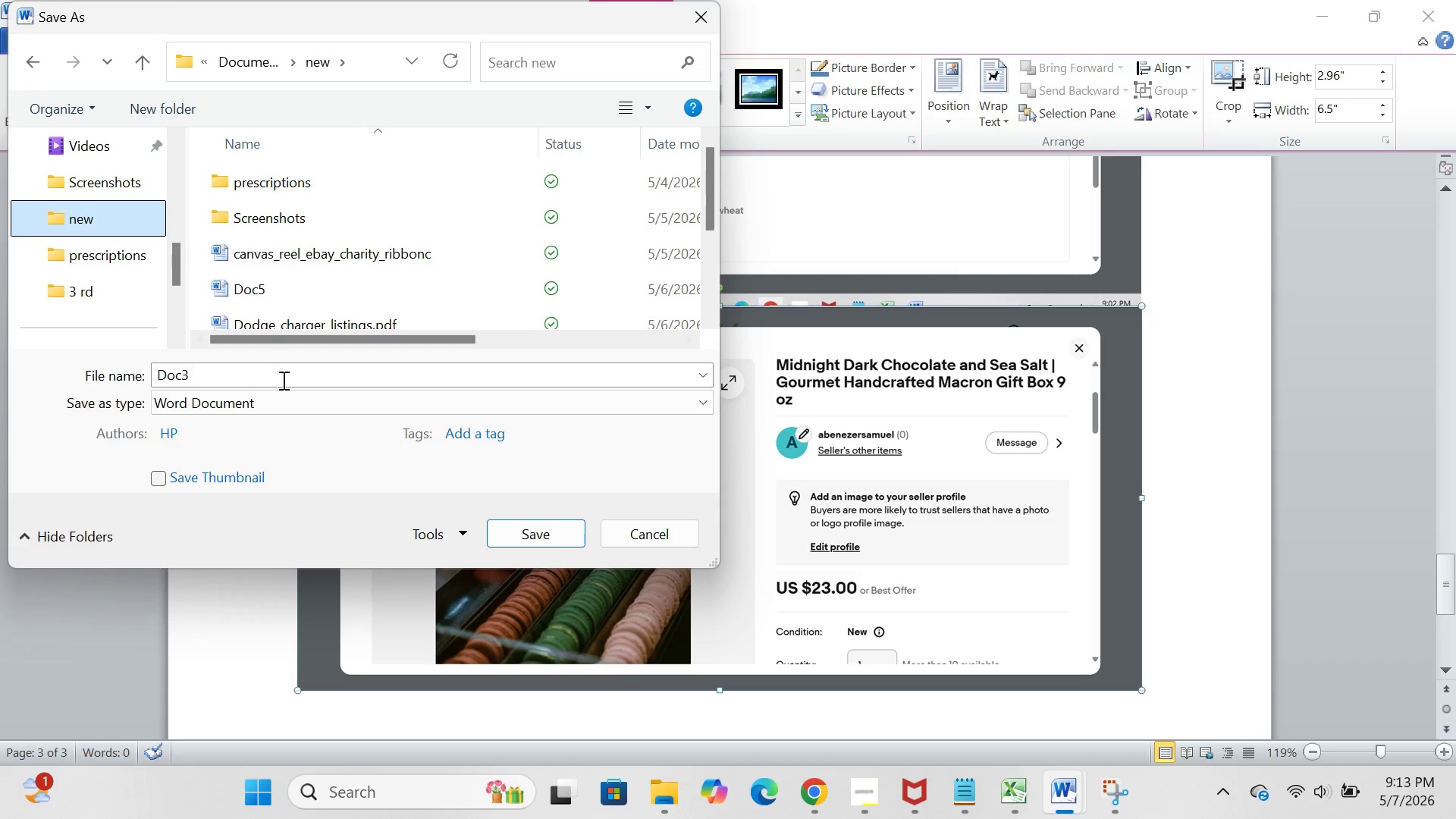 
left_click([281, 375])
 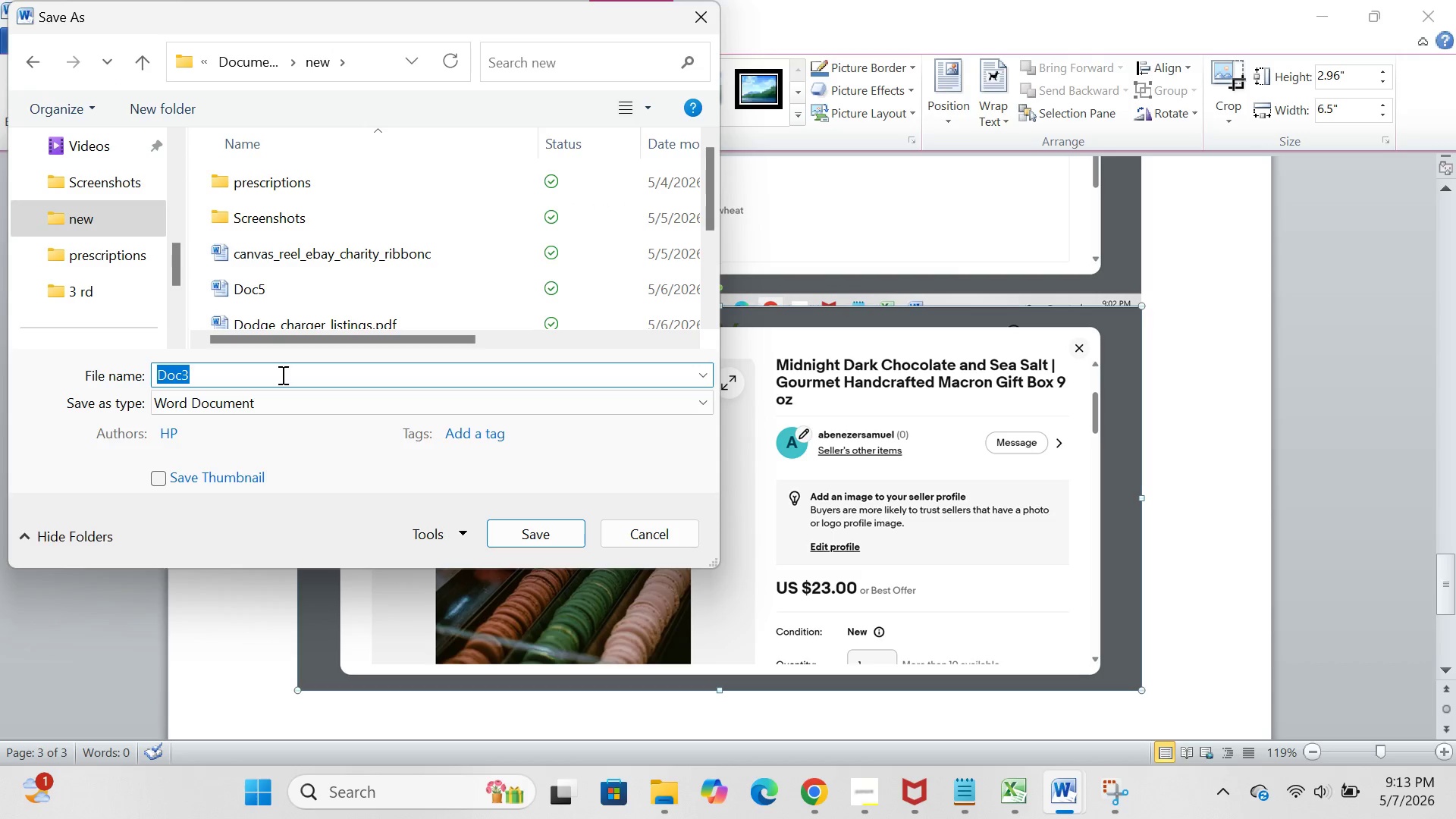 
key(Backspace)
 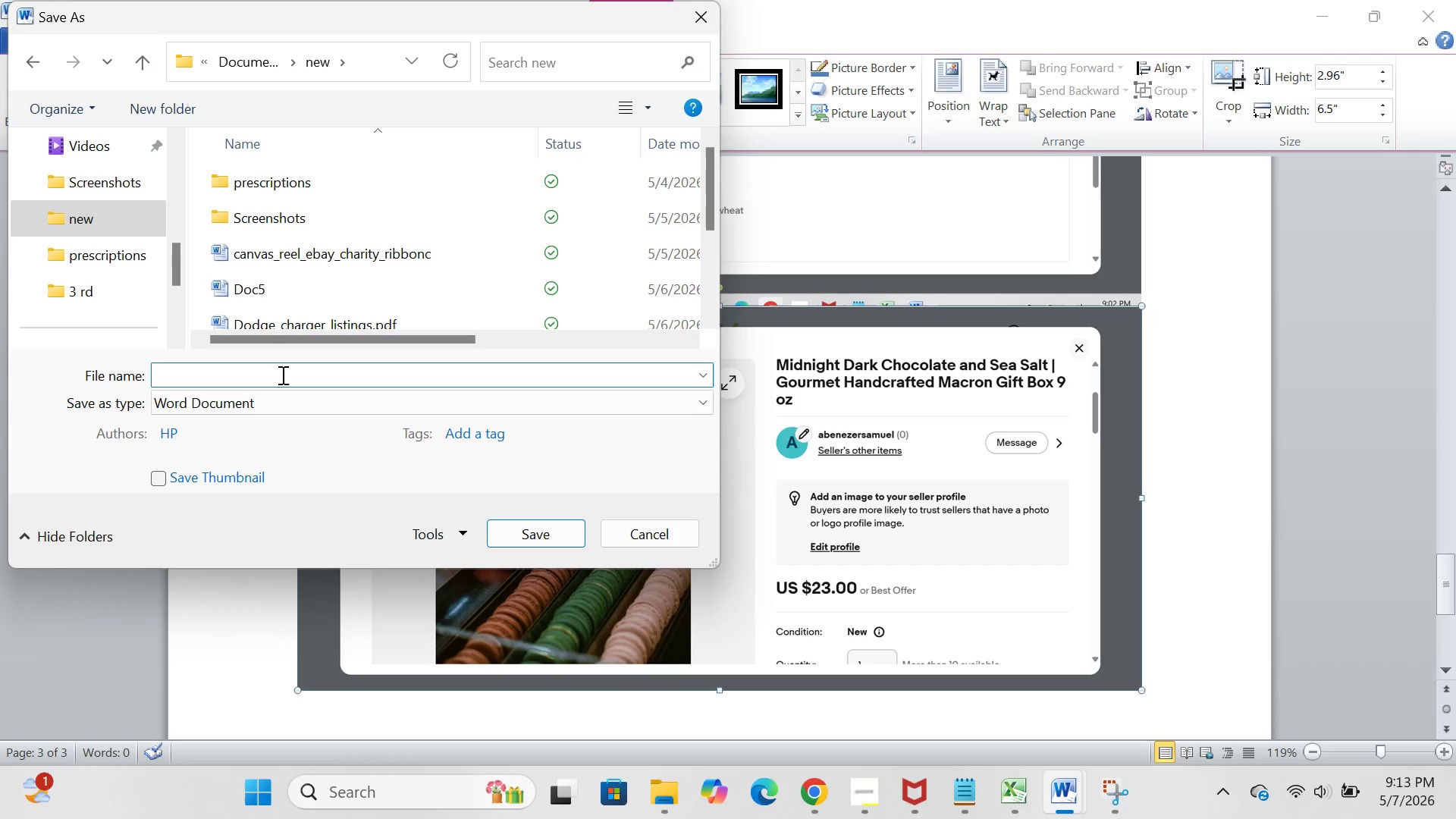 
type(mi)
key(Backspace)
key(Backspace)
type(ebay_)
 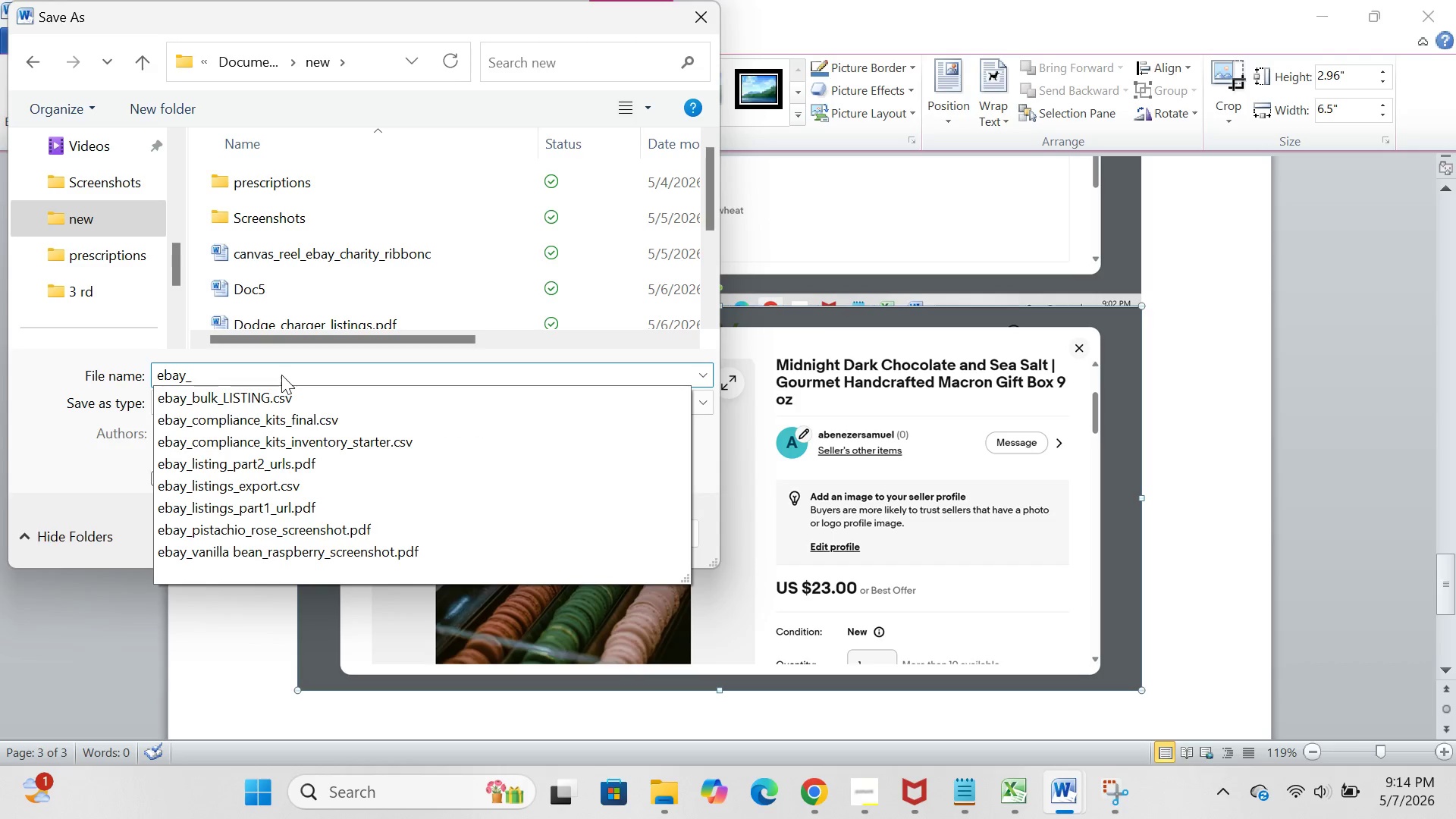 
wait(23.12)
 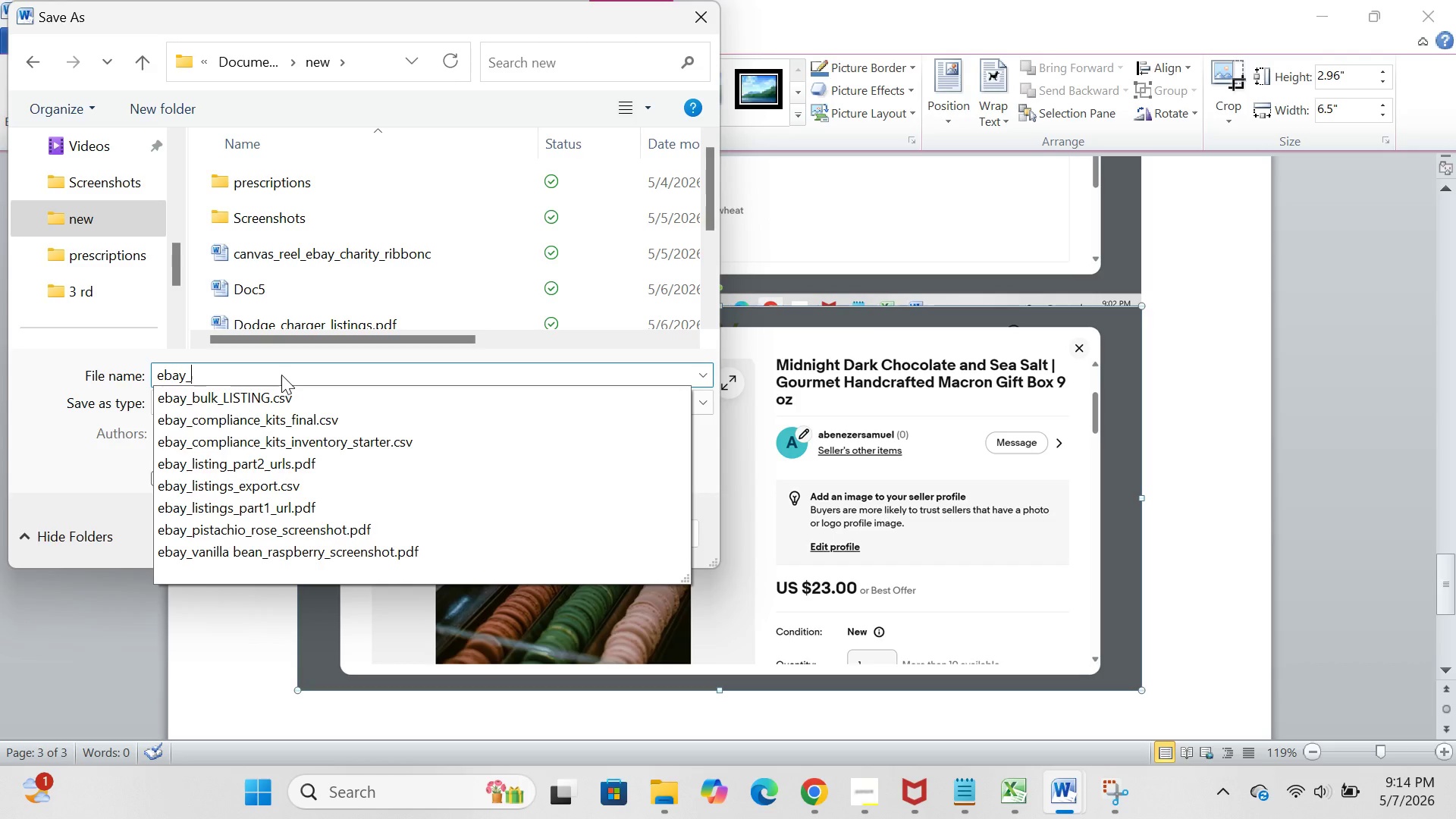 
type(mid)
 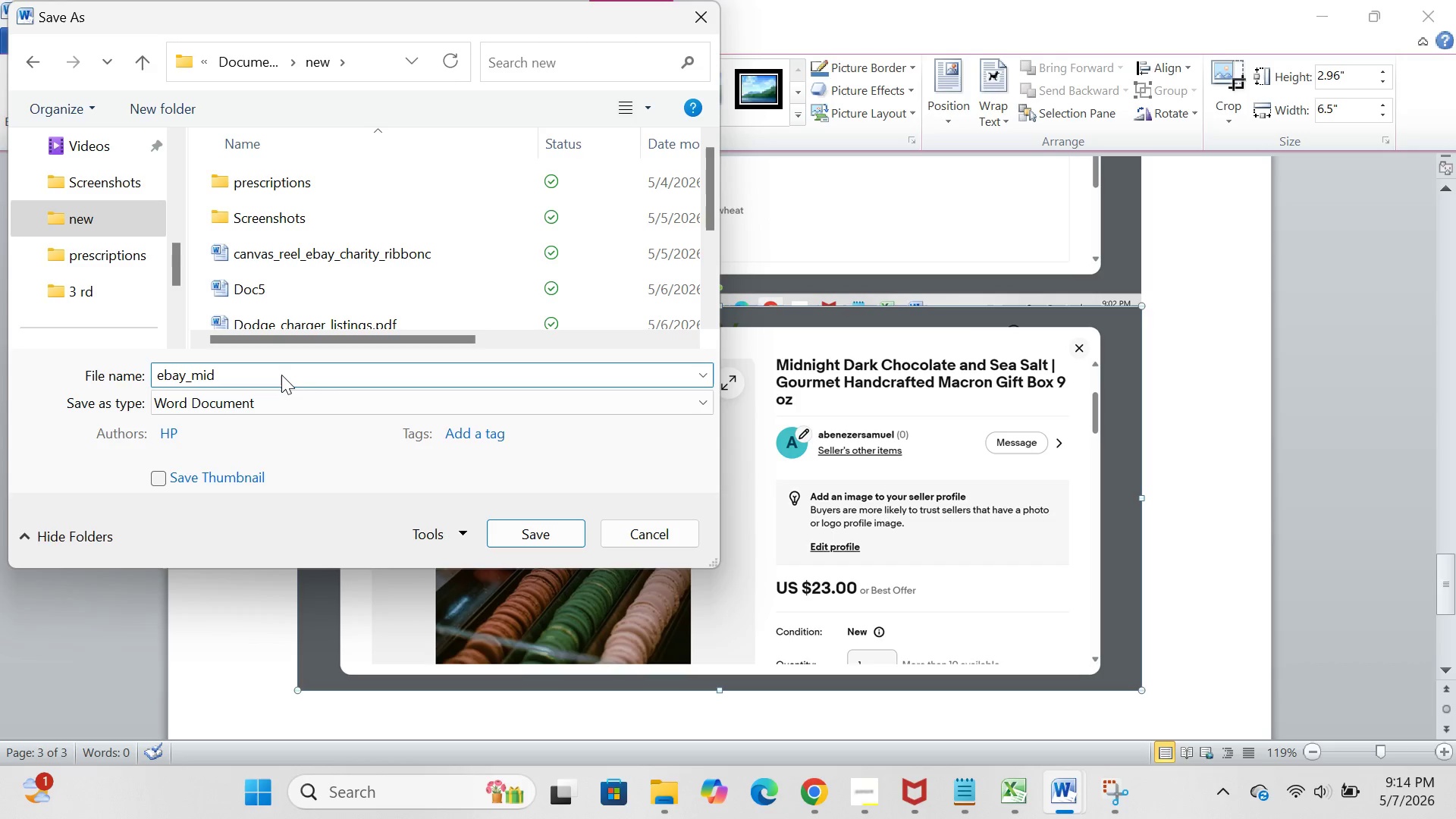 
type(light dark)
 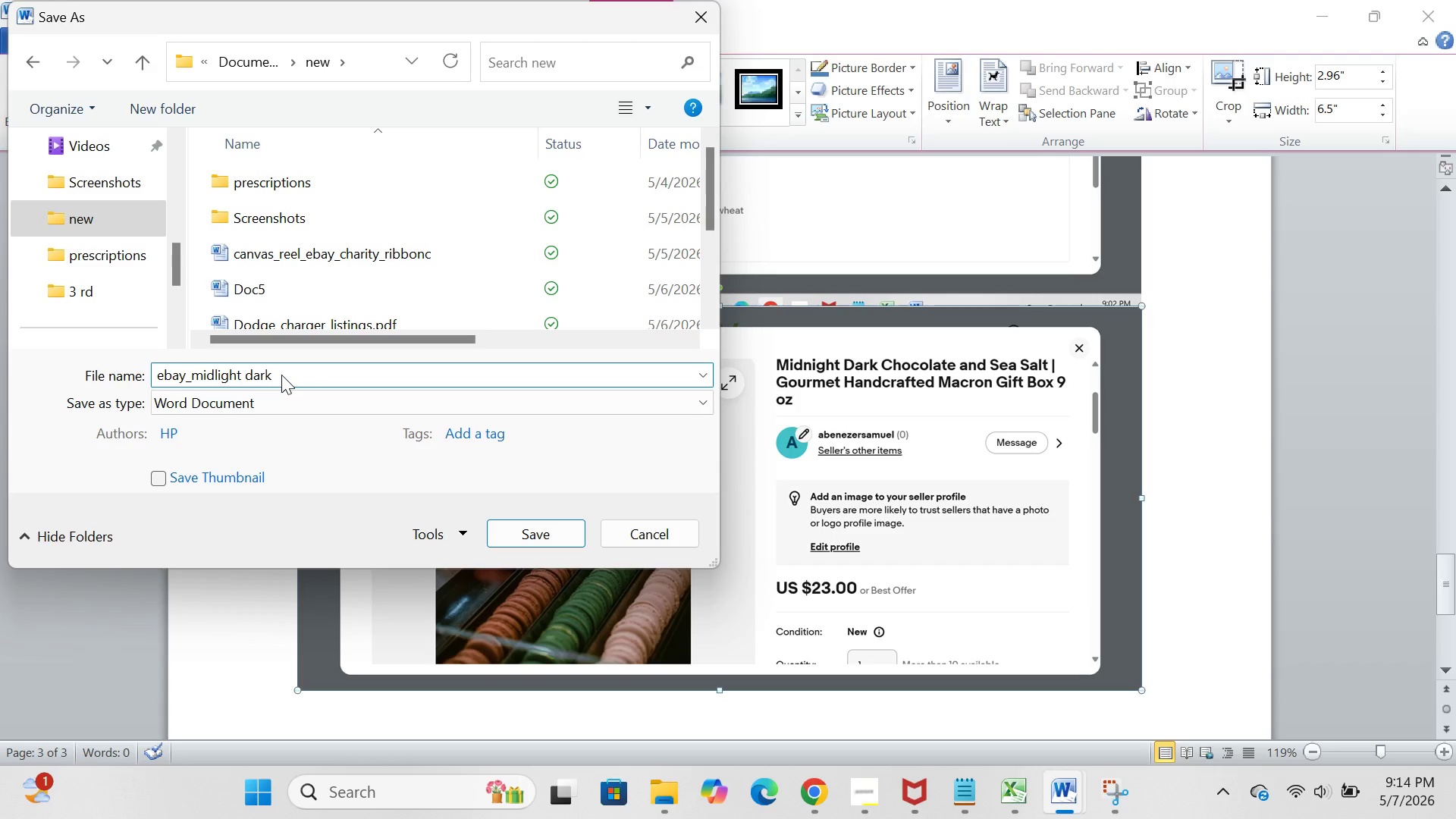 
type( chocolate)
 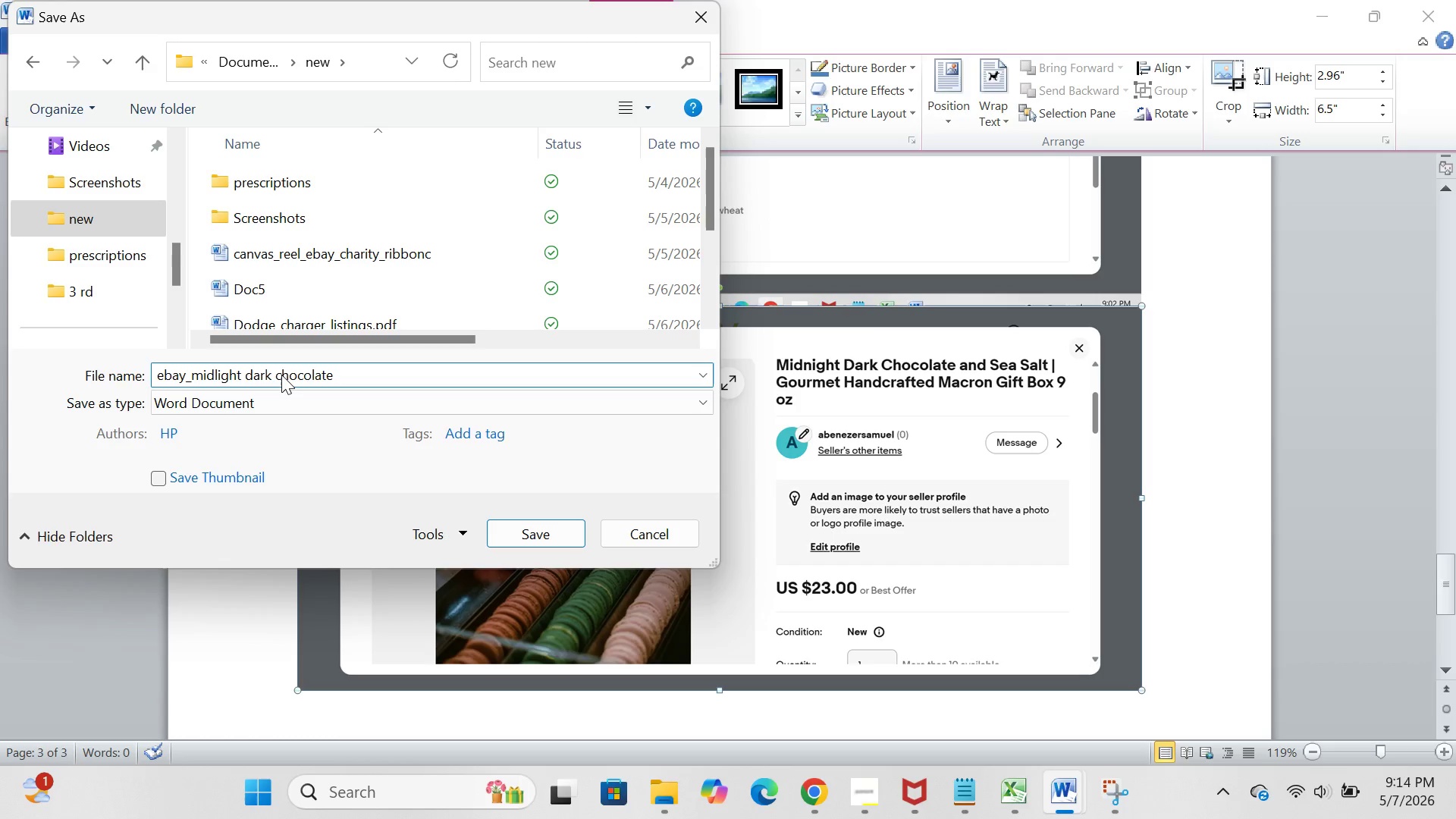 
type())
key(Backspace)
type(_sea )
 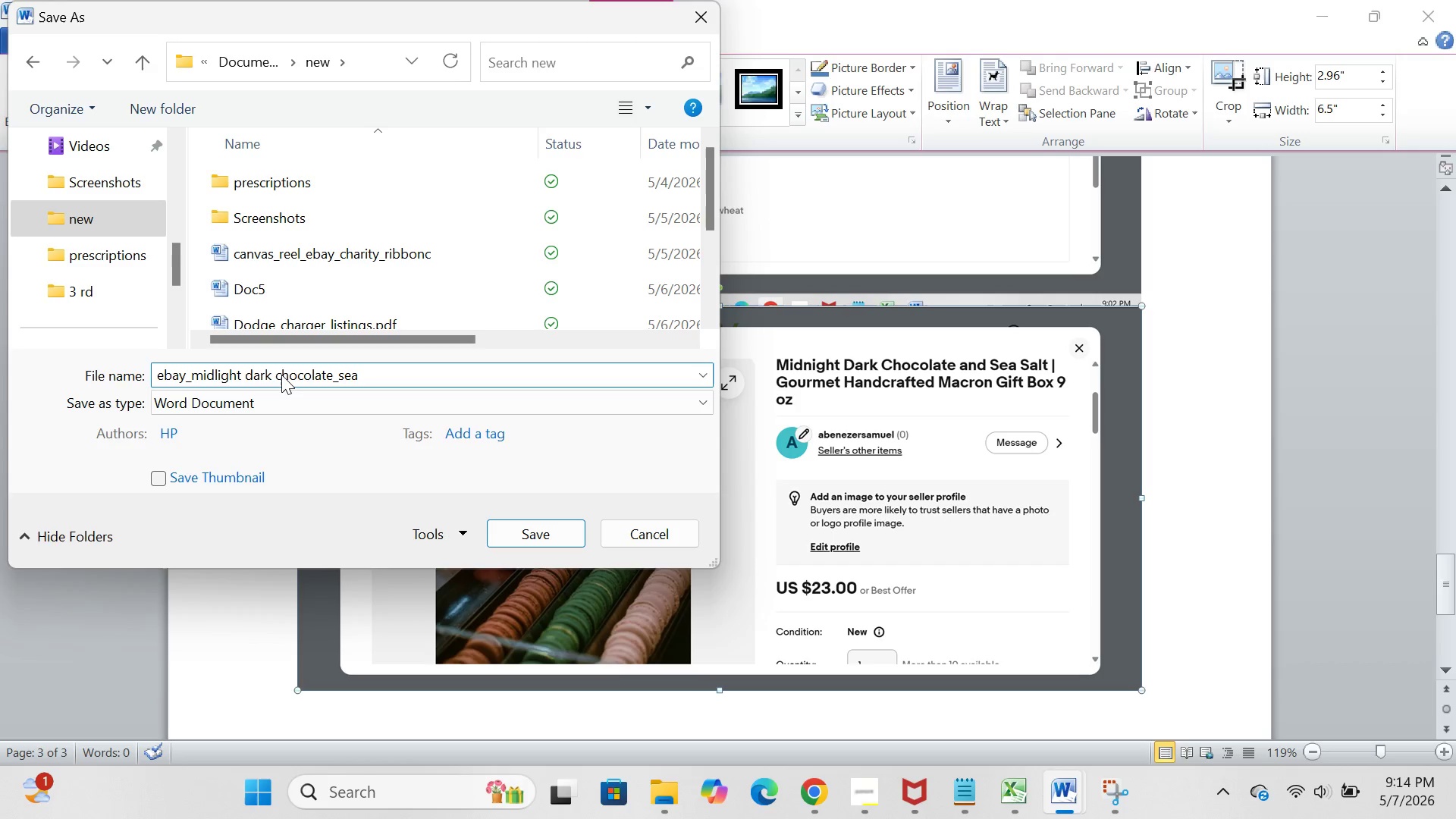 
left_click([827, 789])
 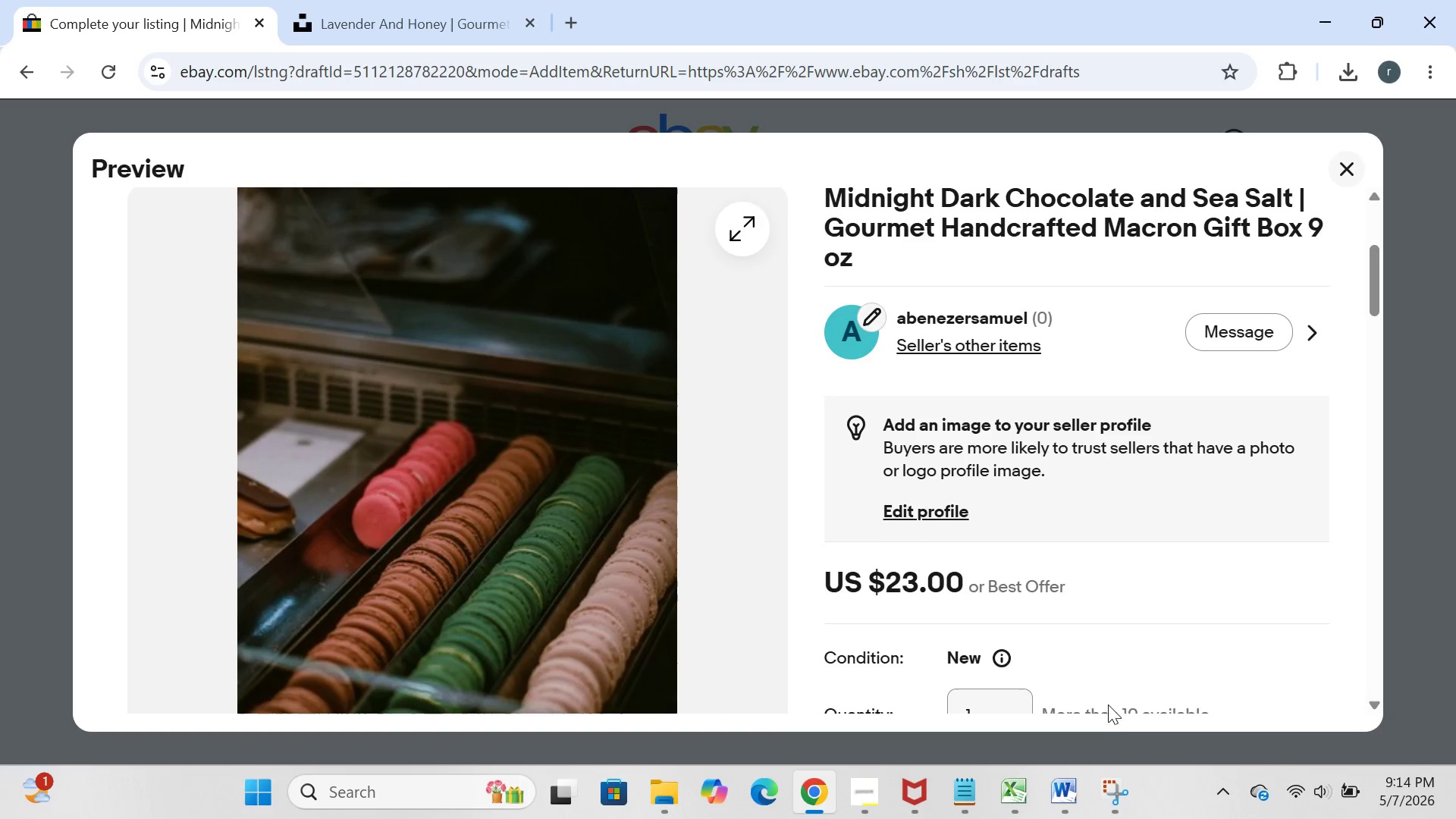 
left_click([1053, 771])
 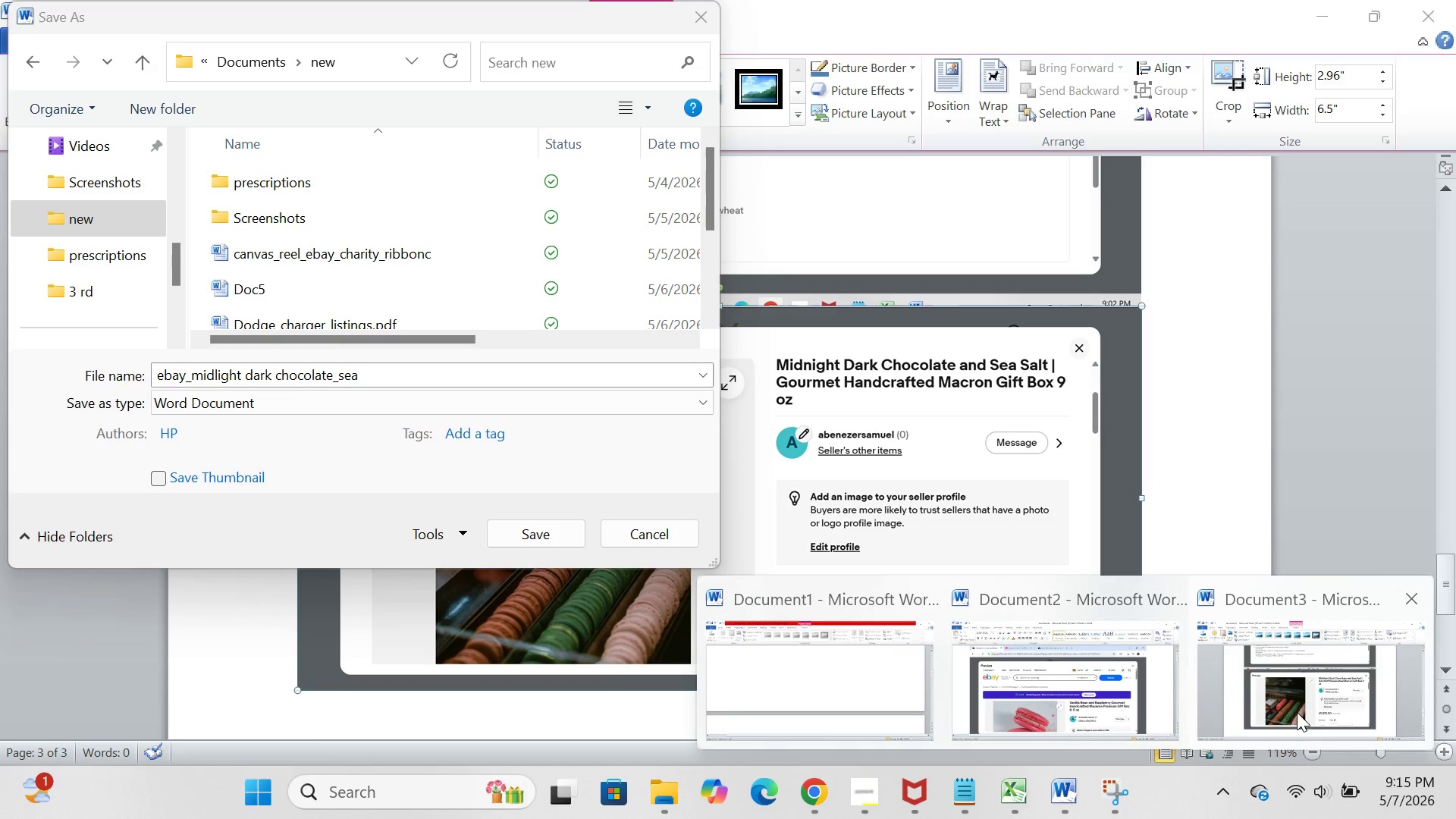 
left_click([1310, 686])
 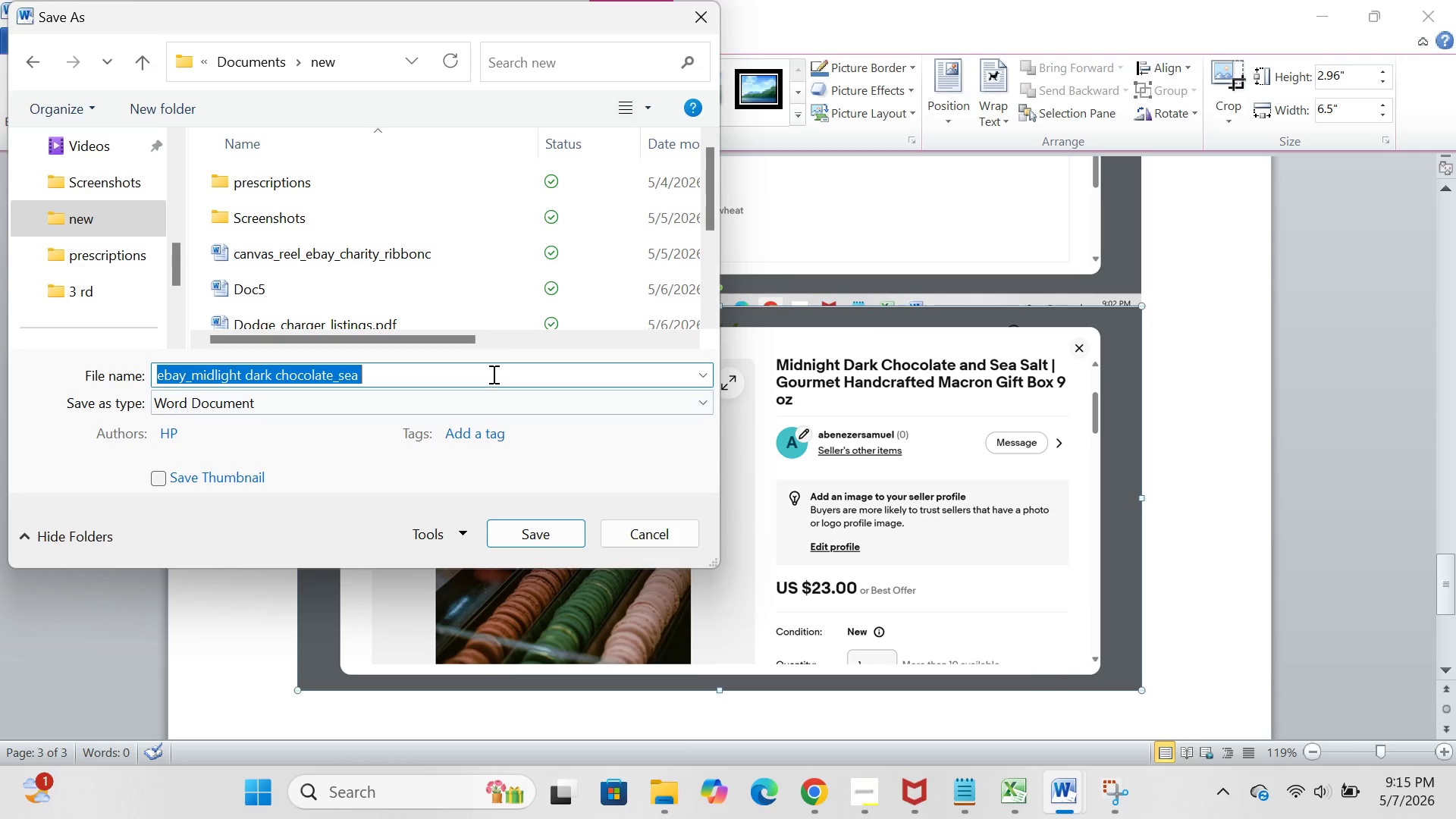 
left_click([482, 371])
 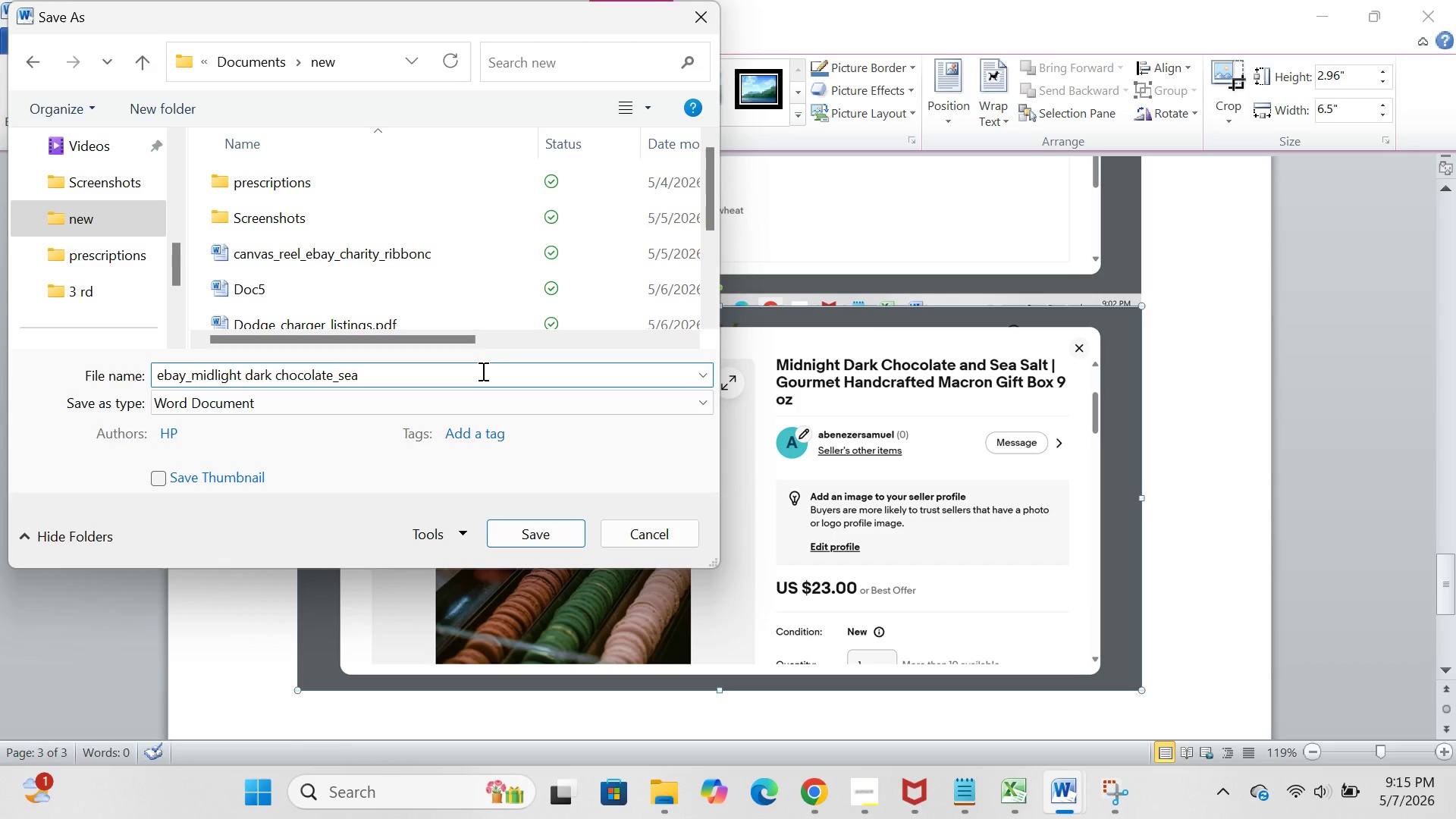 
type(salt)
 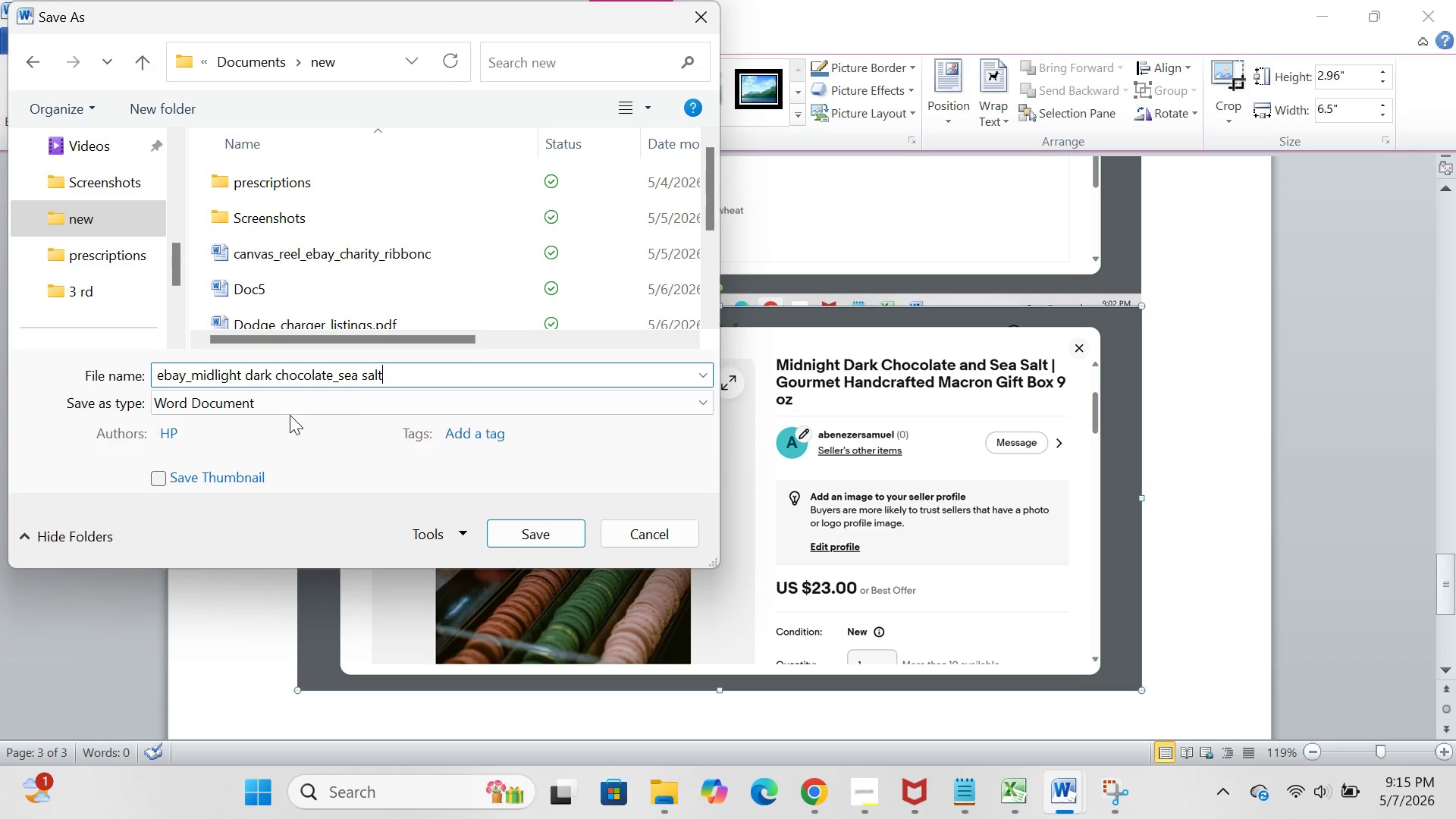 
left_click([290, 409])
 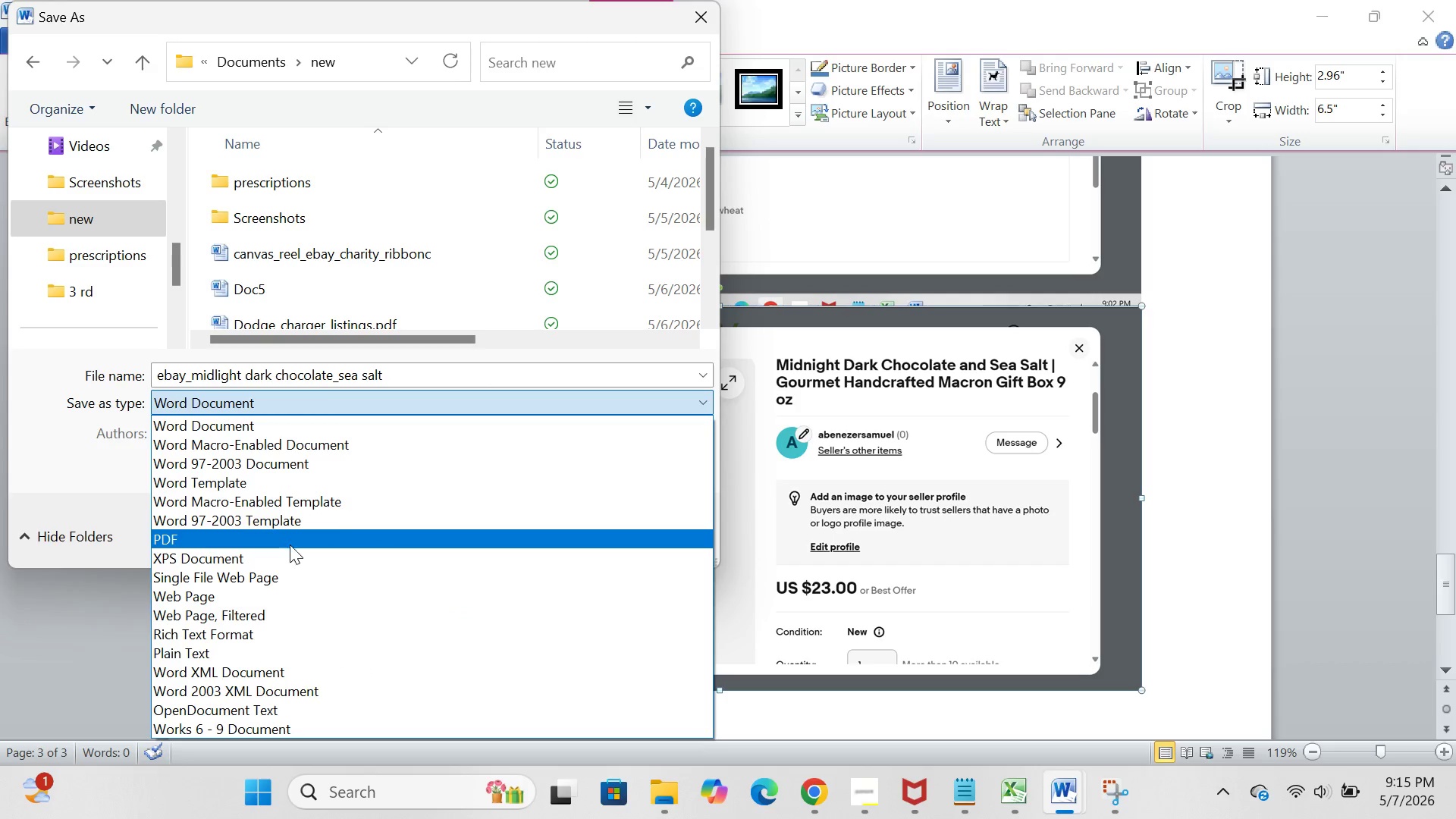 
left_click([290, 543])
 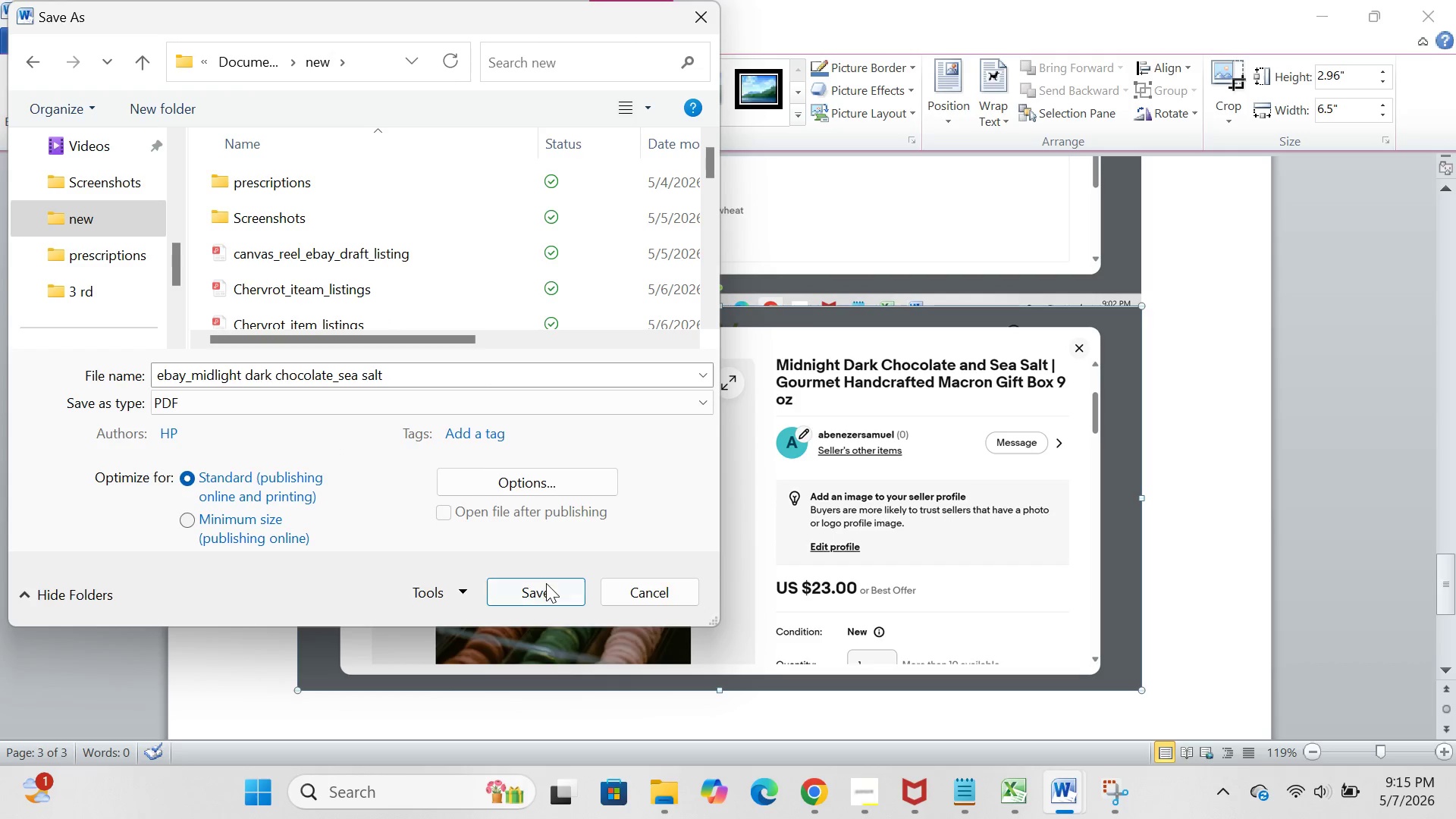 
left_click([546, 583])
 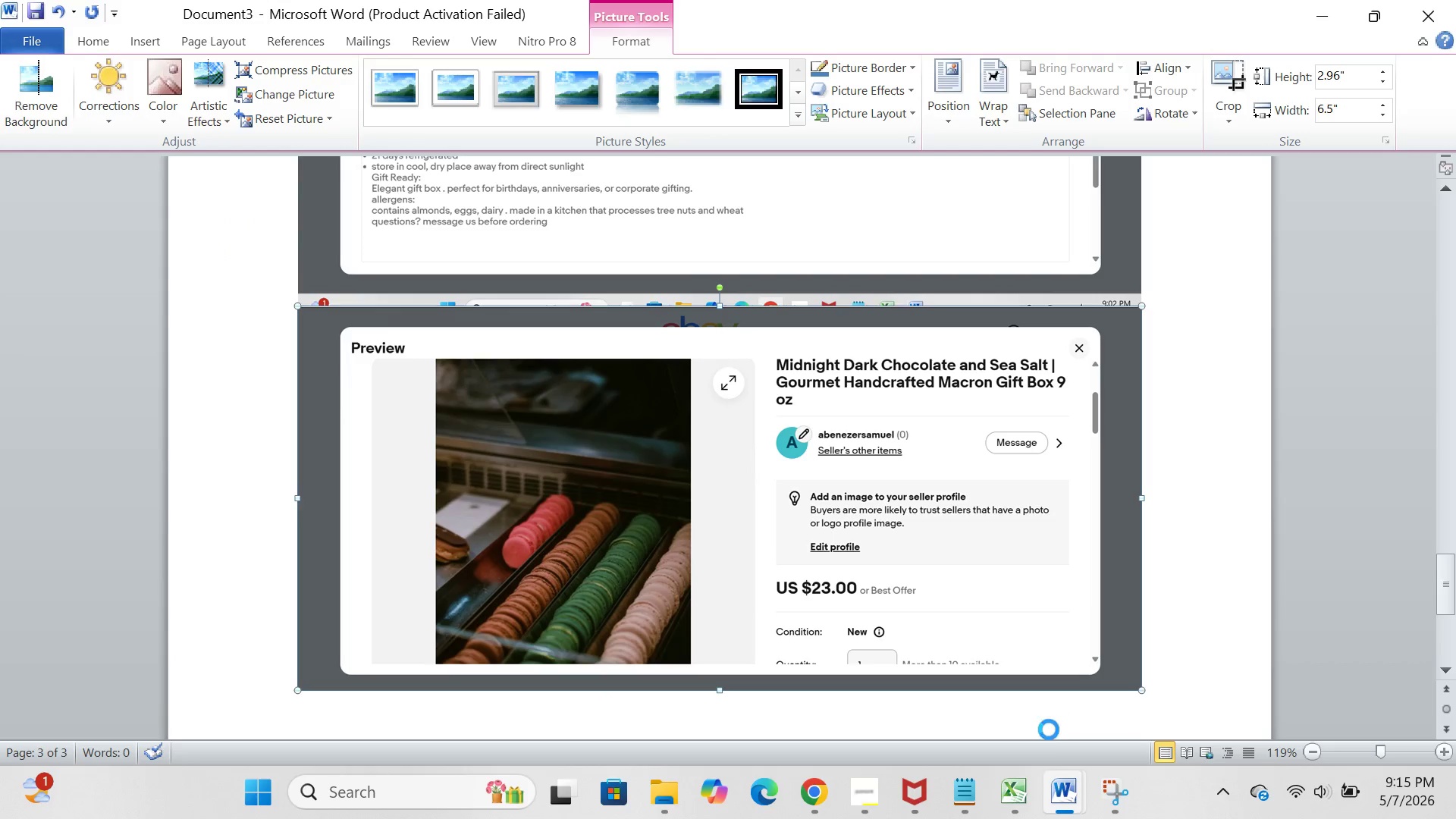 
mouse_move([1029, 773])
 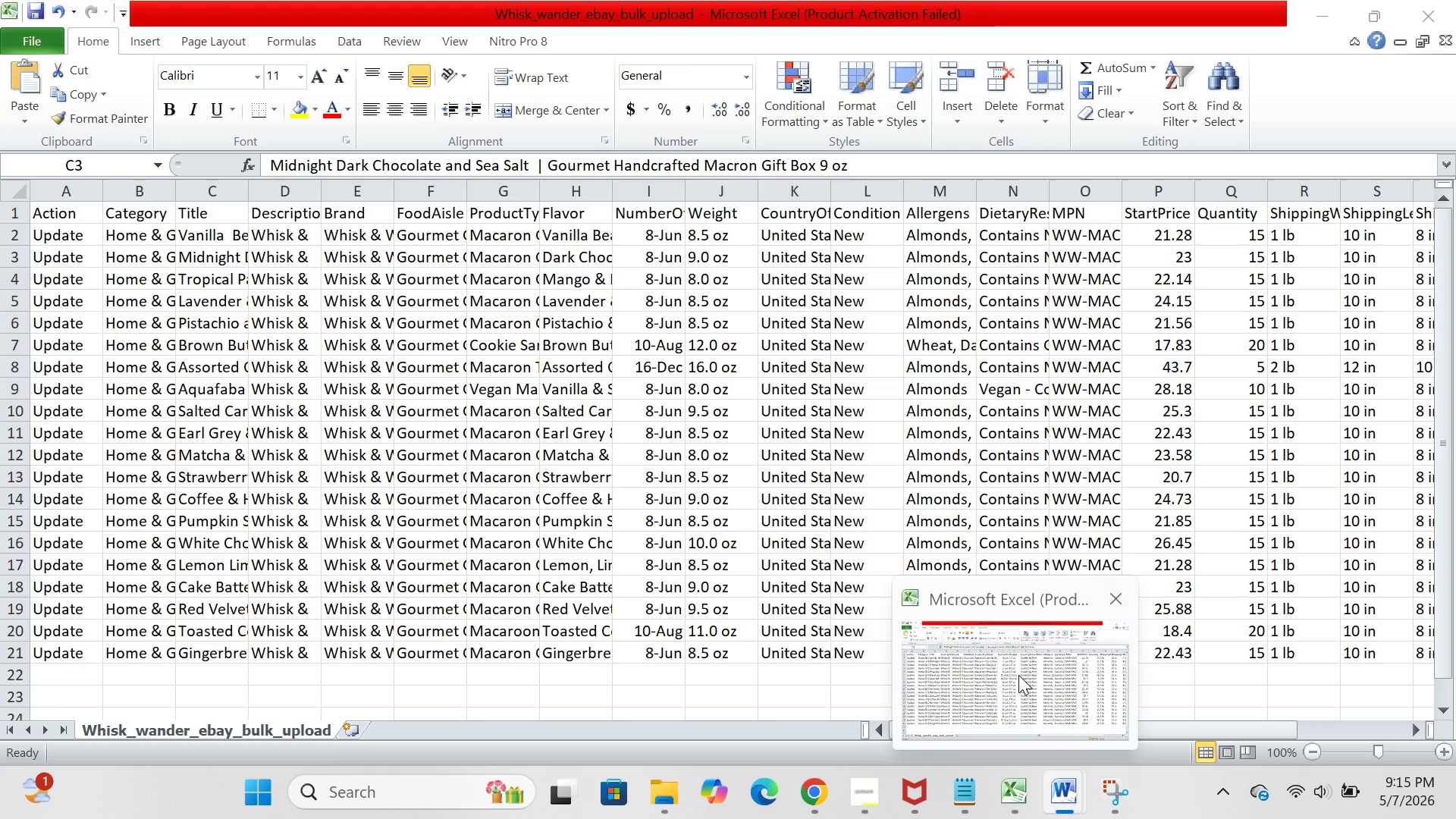 
left_click([1018, 675])
 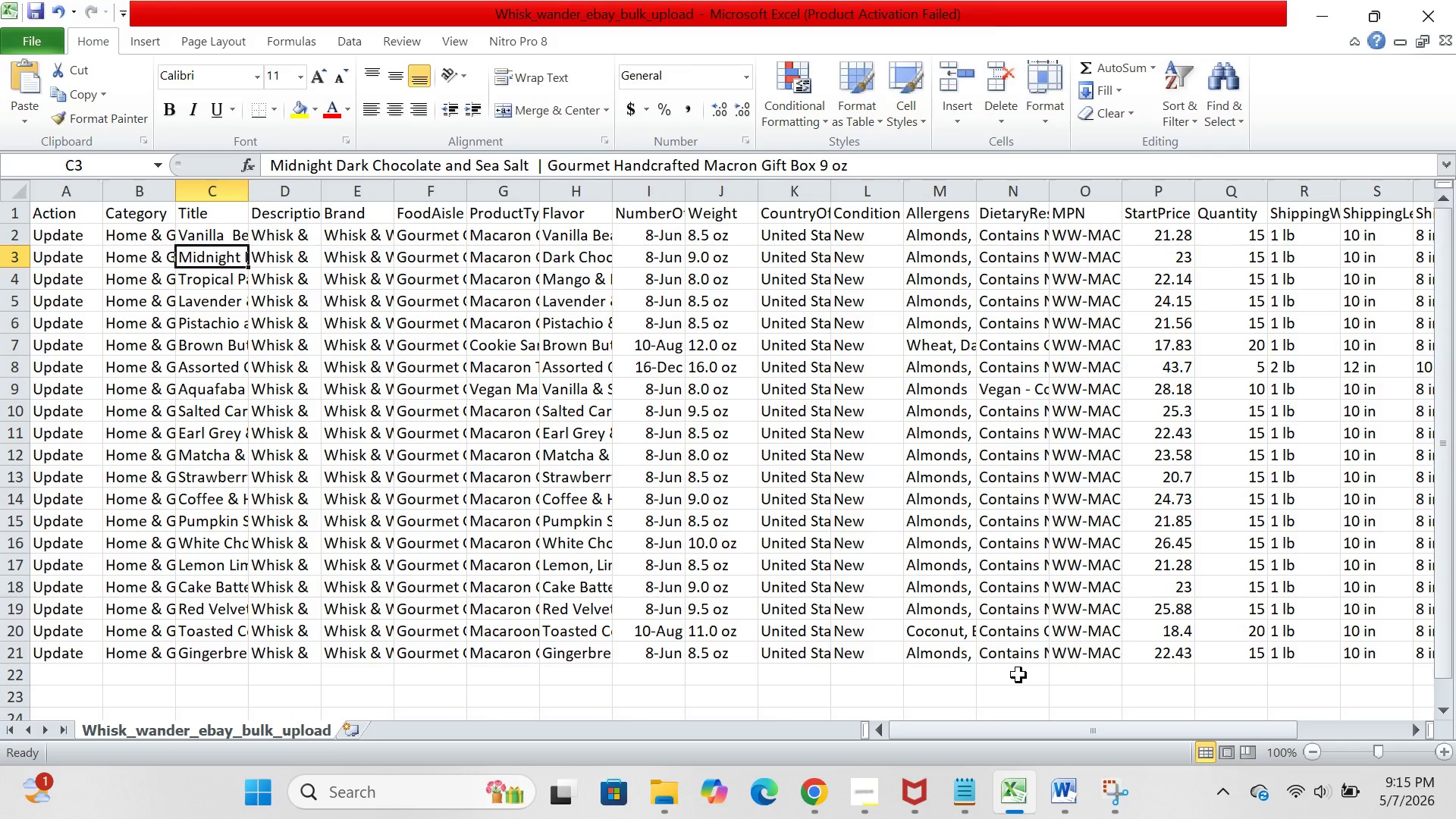 
wait(22.28)
 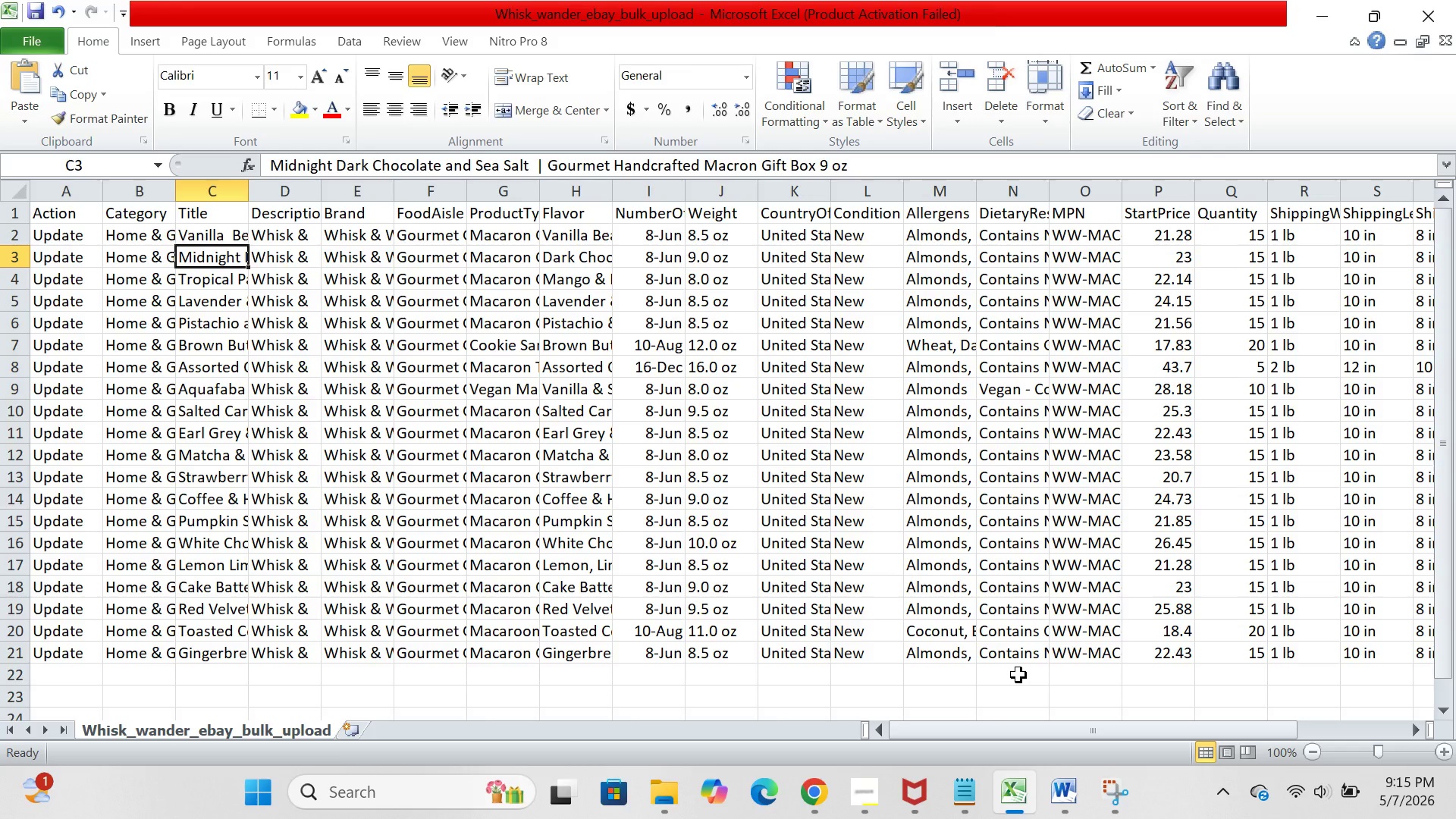 
left_click([201, 281])
 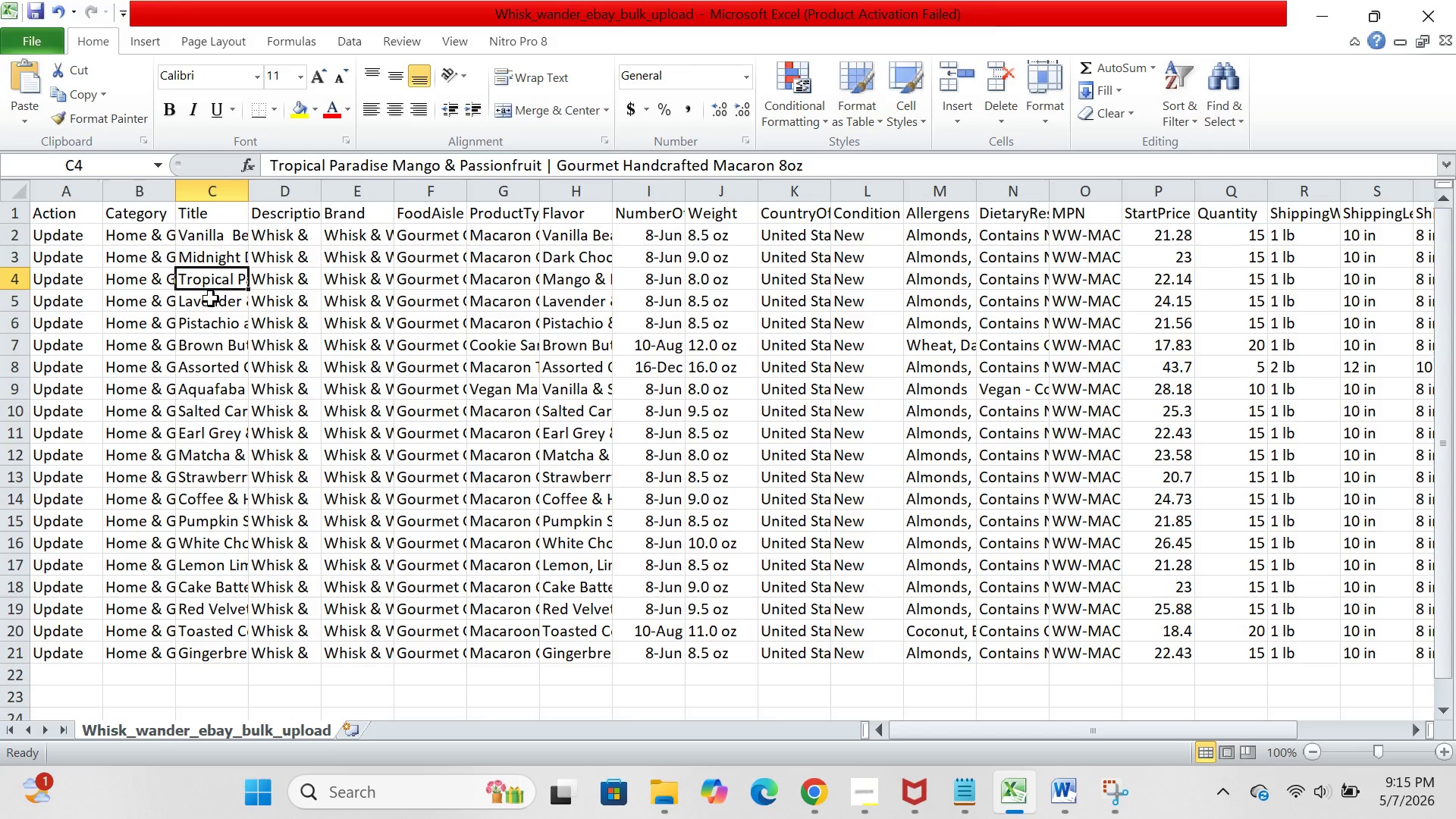 
left_click([211, 299])
 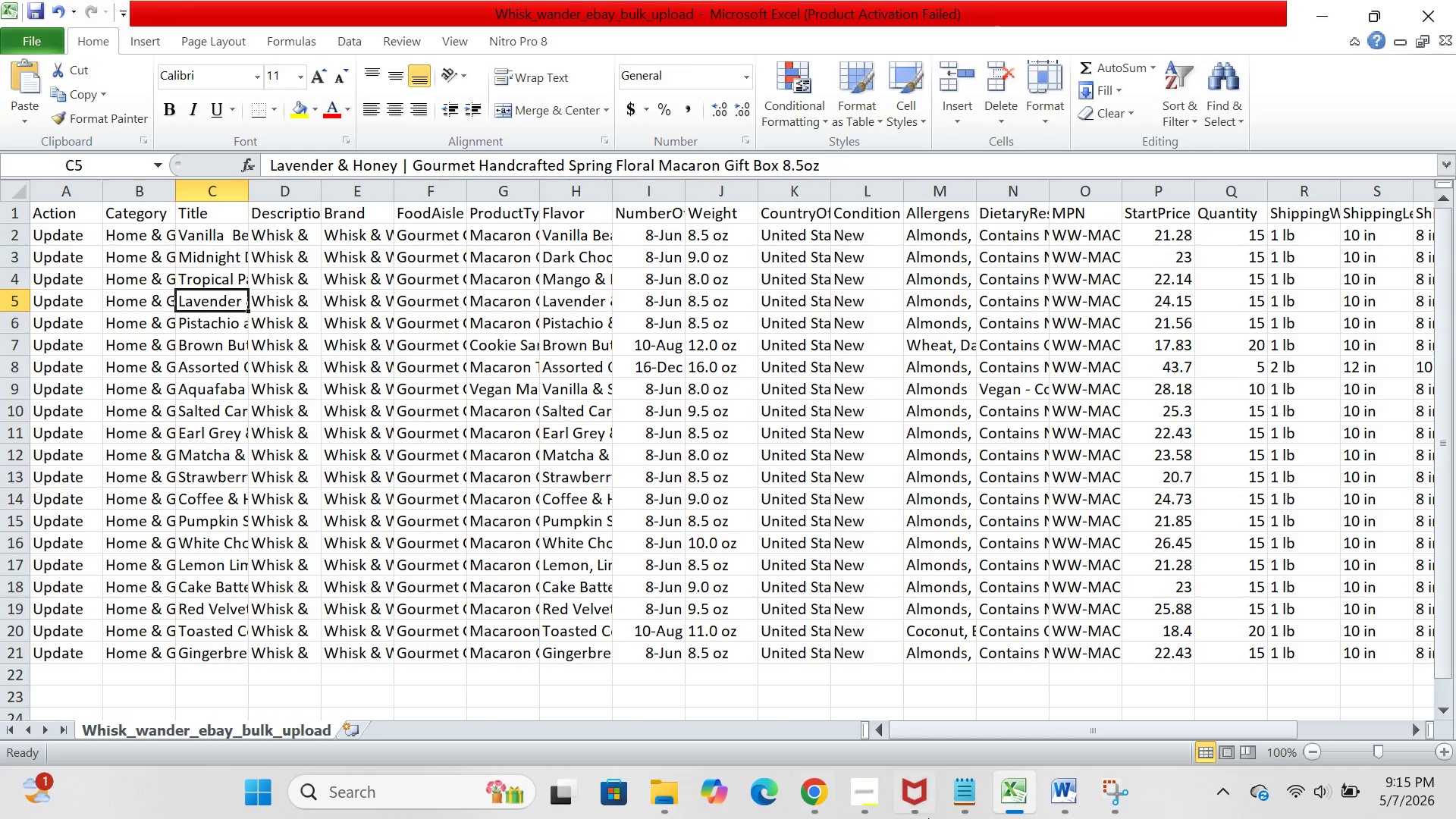 
left_click([828, 780])
 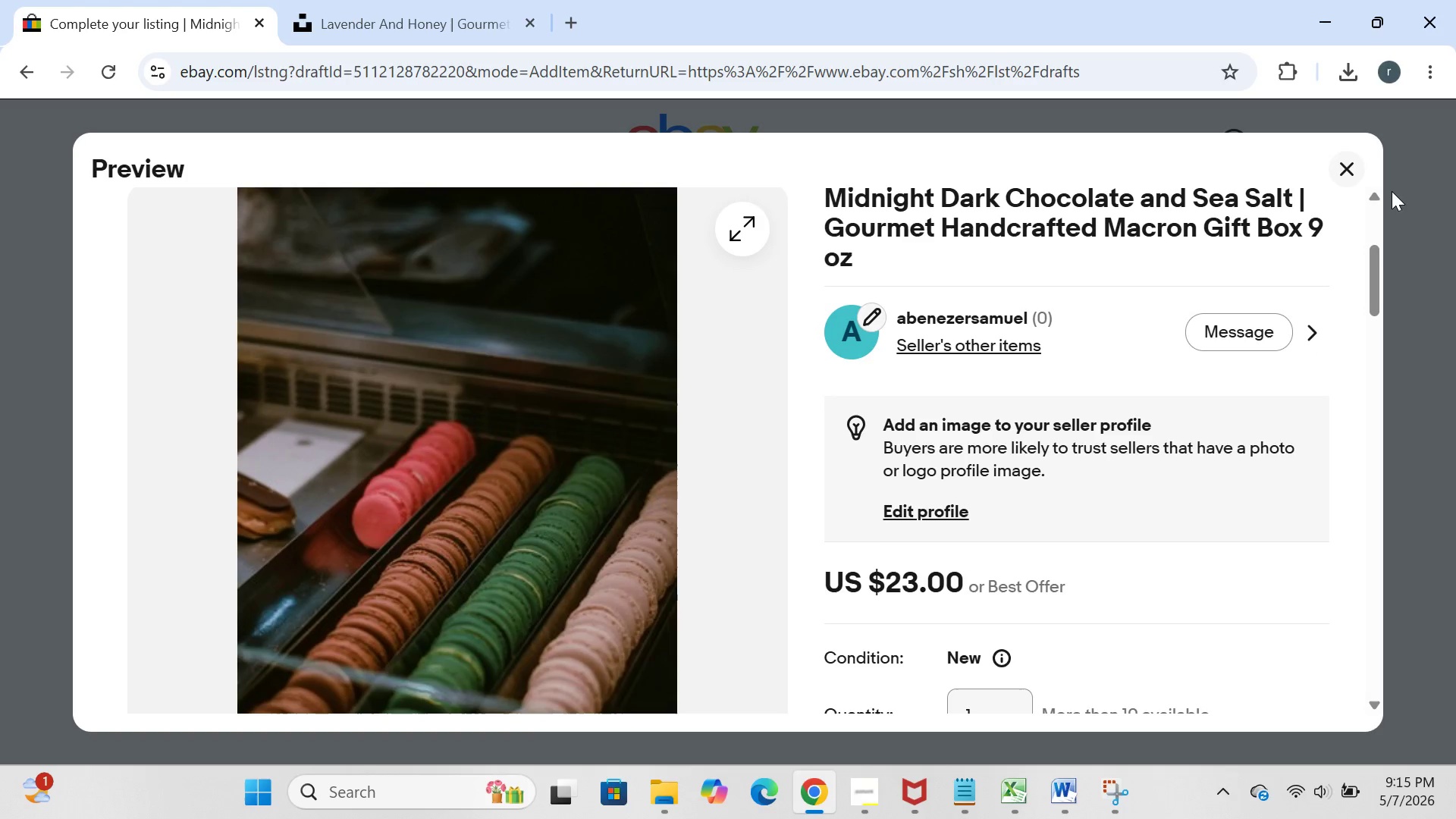 
left_click([1347, 181])
 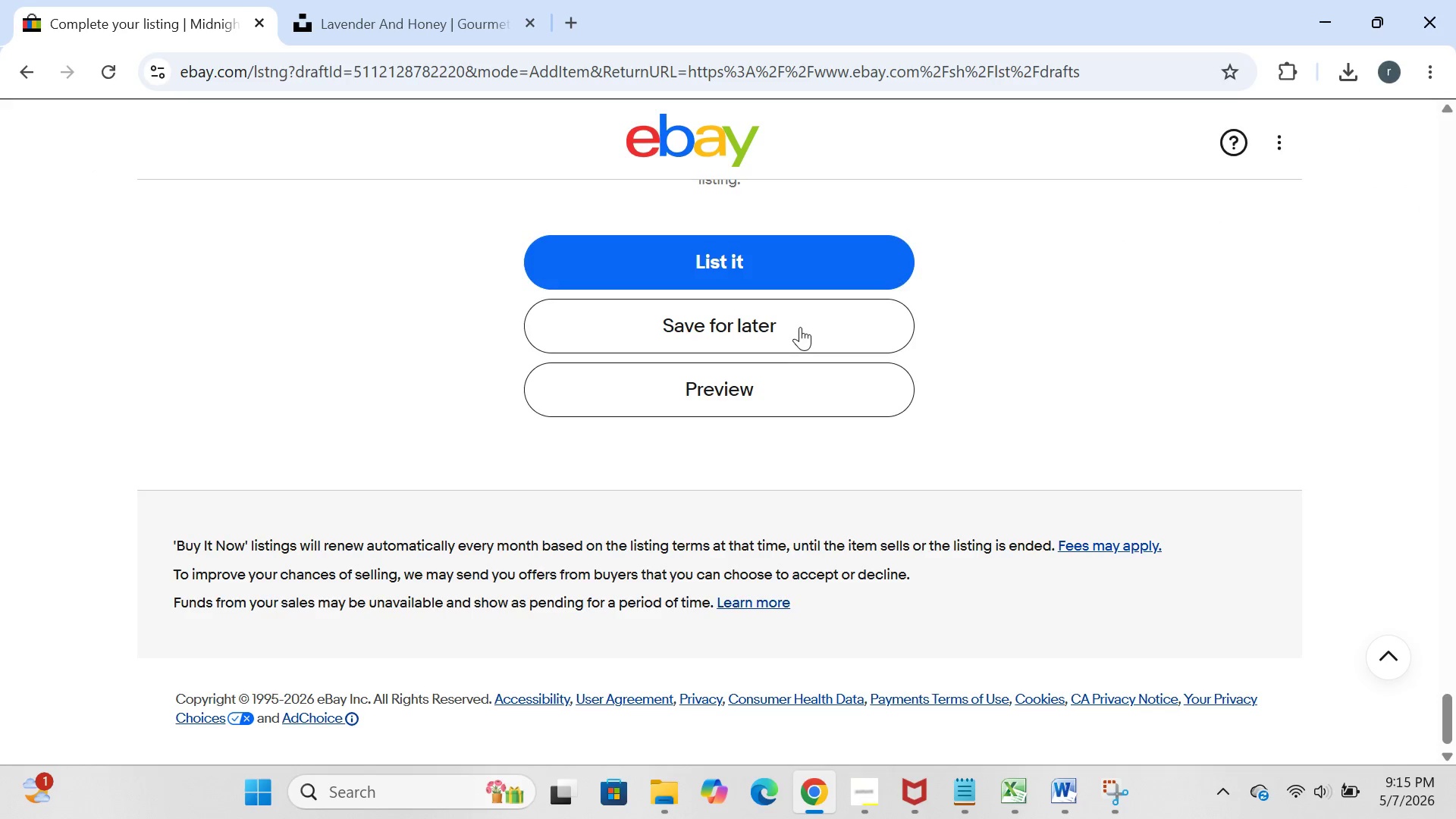 
left_click([800, 327])
 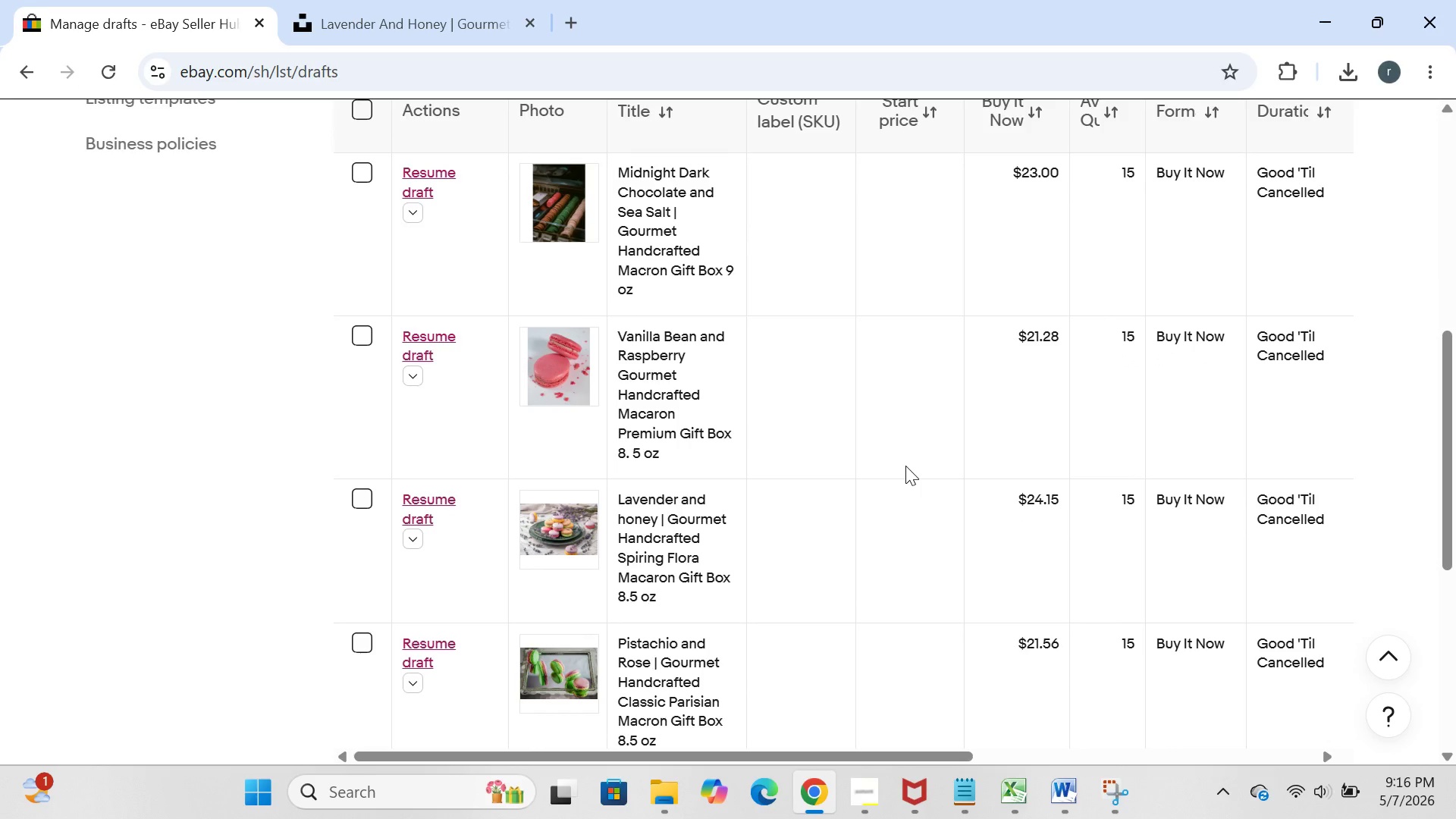 
wait(36.67)
 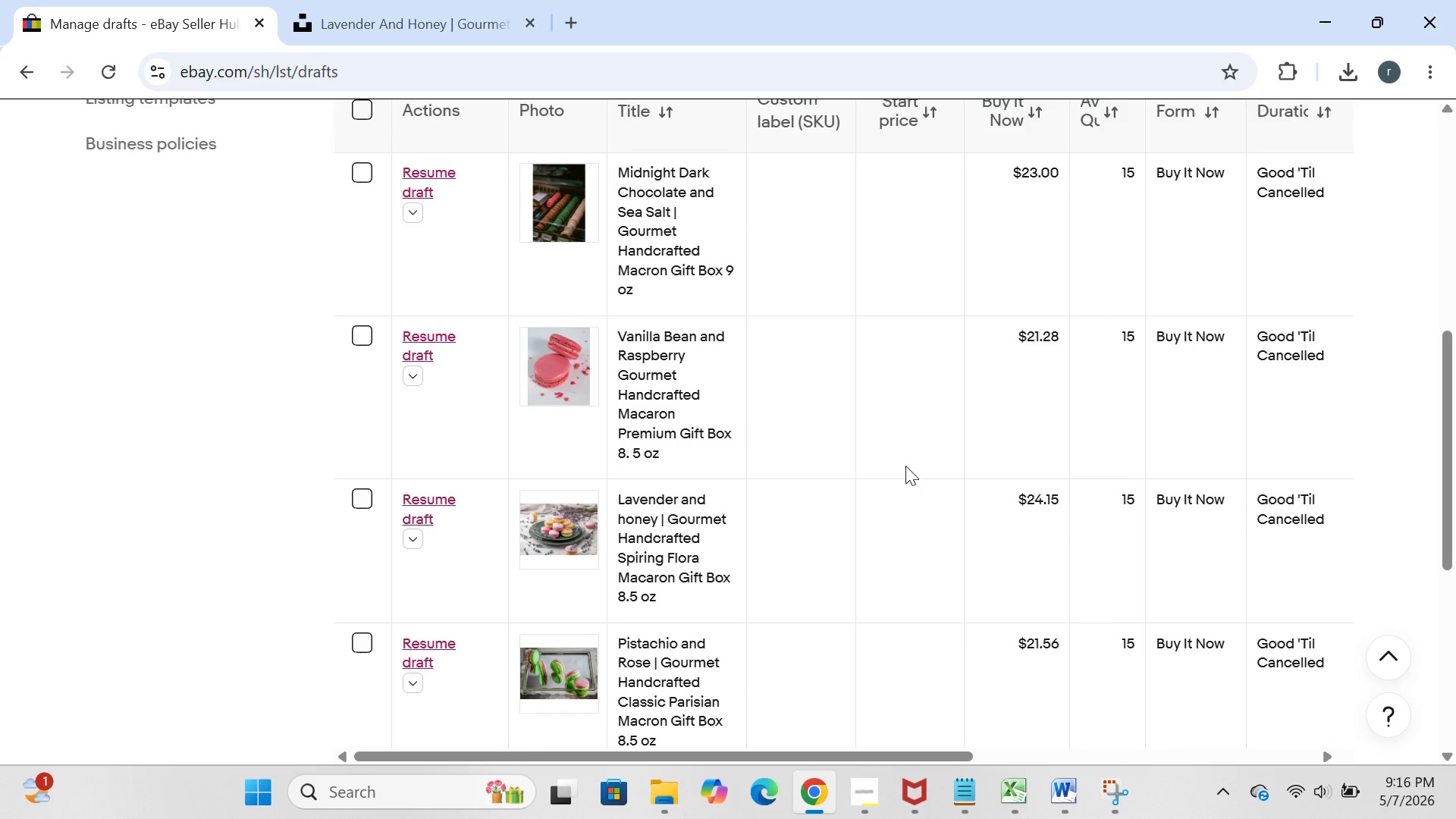 
left_click([460, 645])
 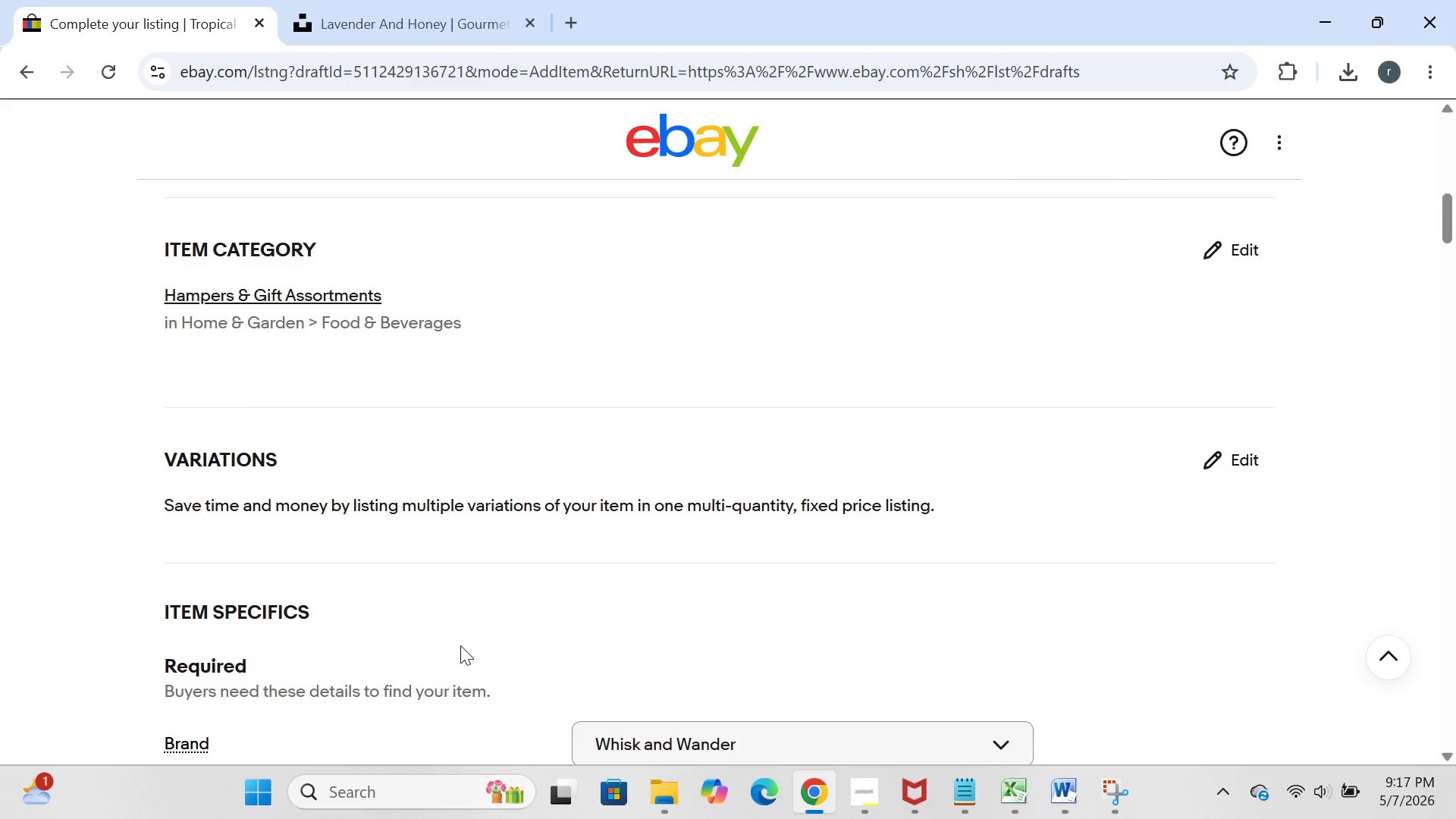 
wait(74.12)
 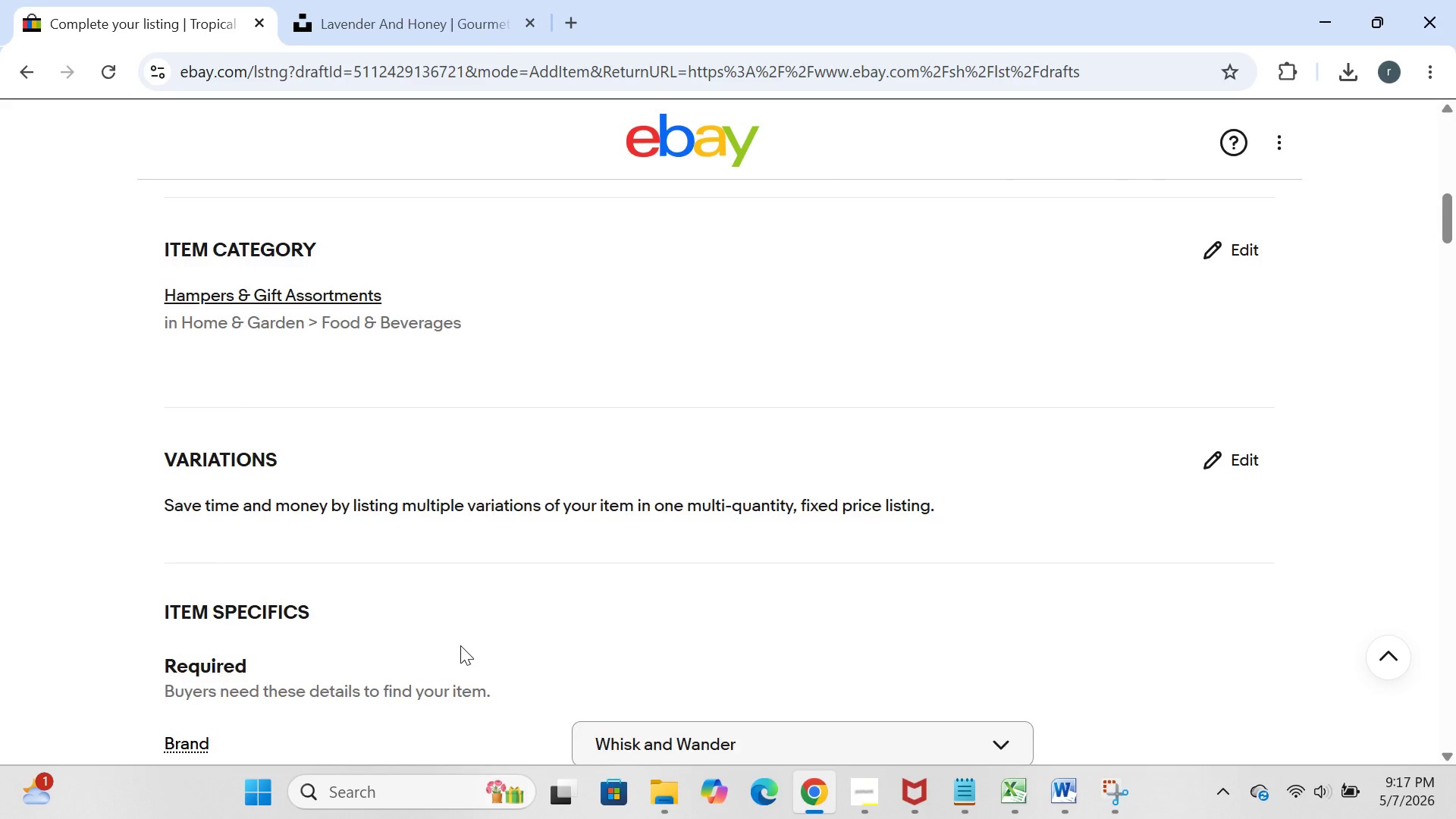 
left_click([864, 780])